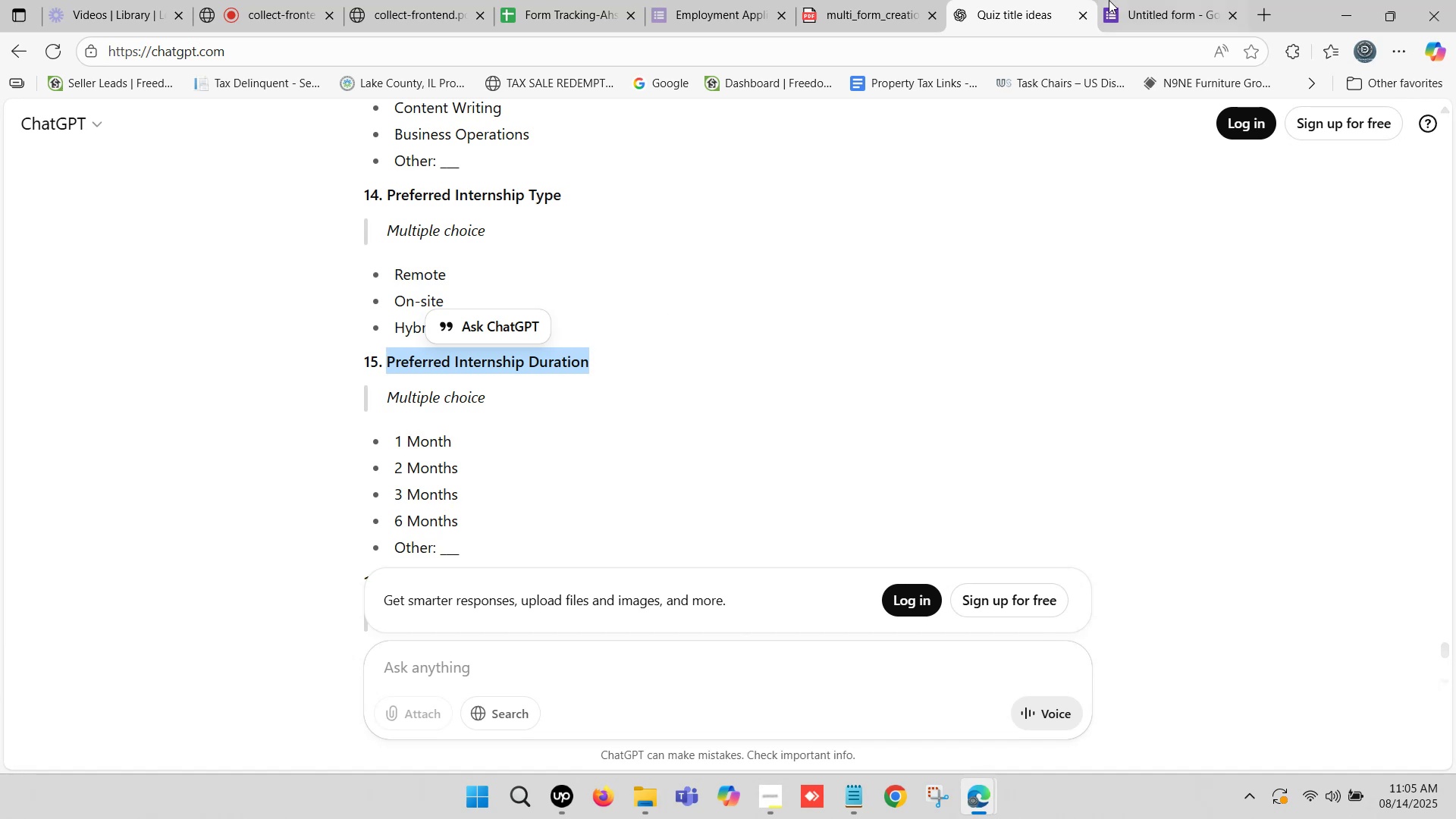 
left_click([1140, 0])
 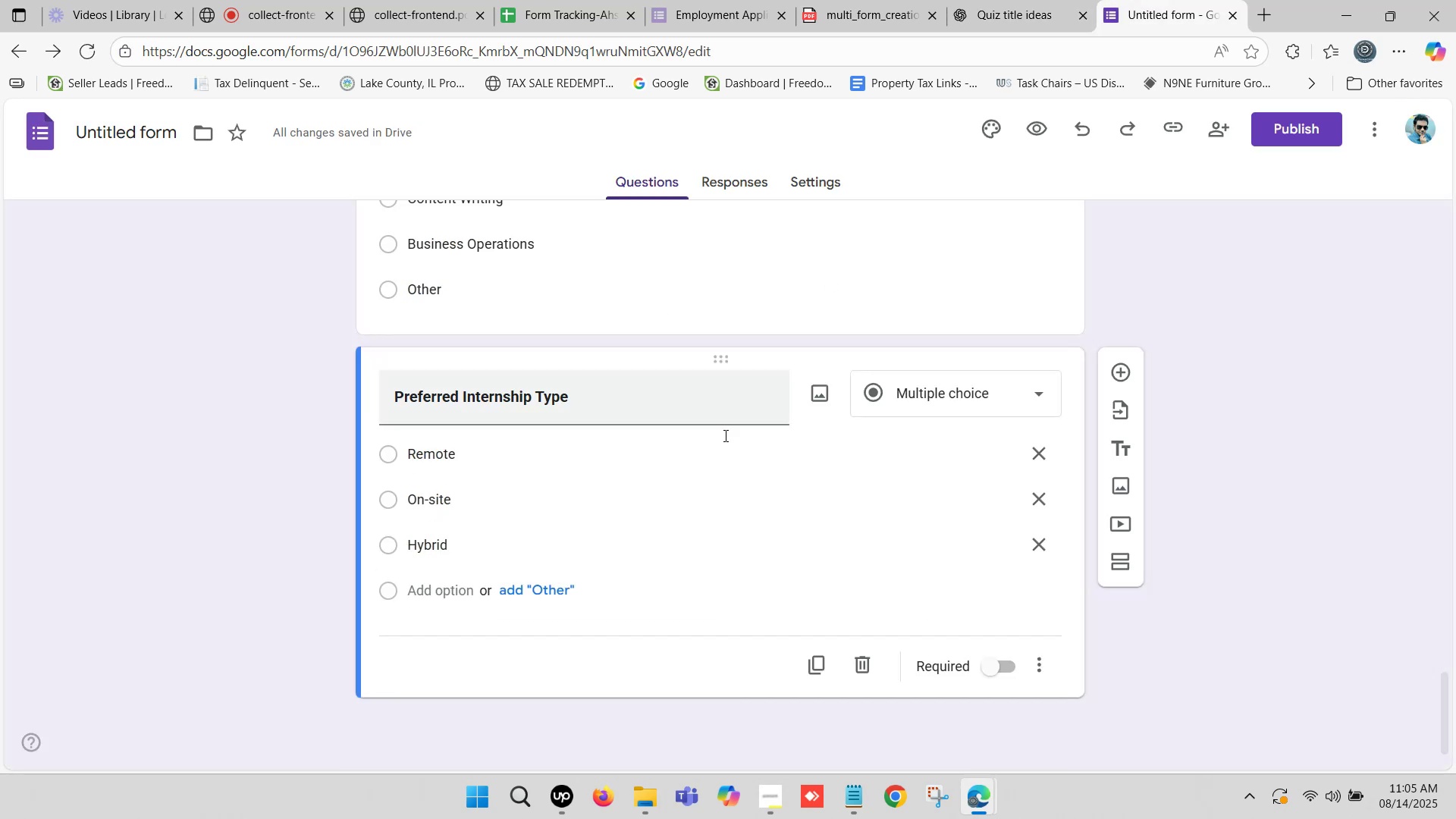 
scroll: coordinate [715, 452], scroll_direction: down, amount: 2.0
 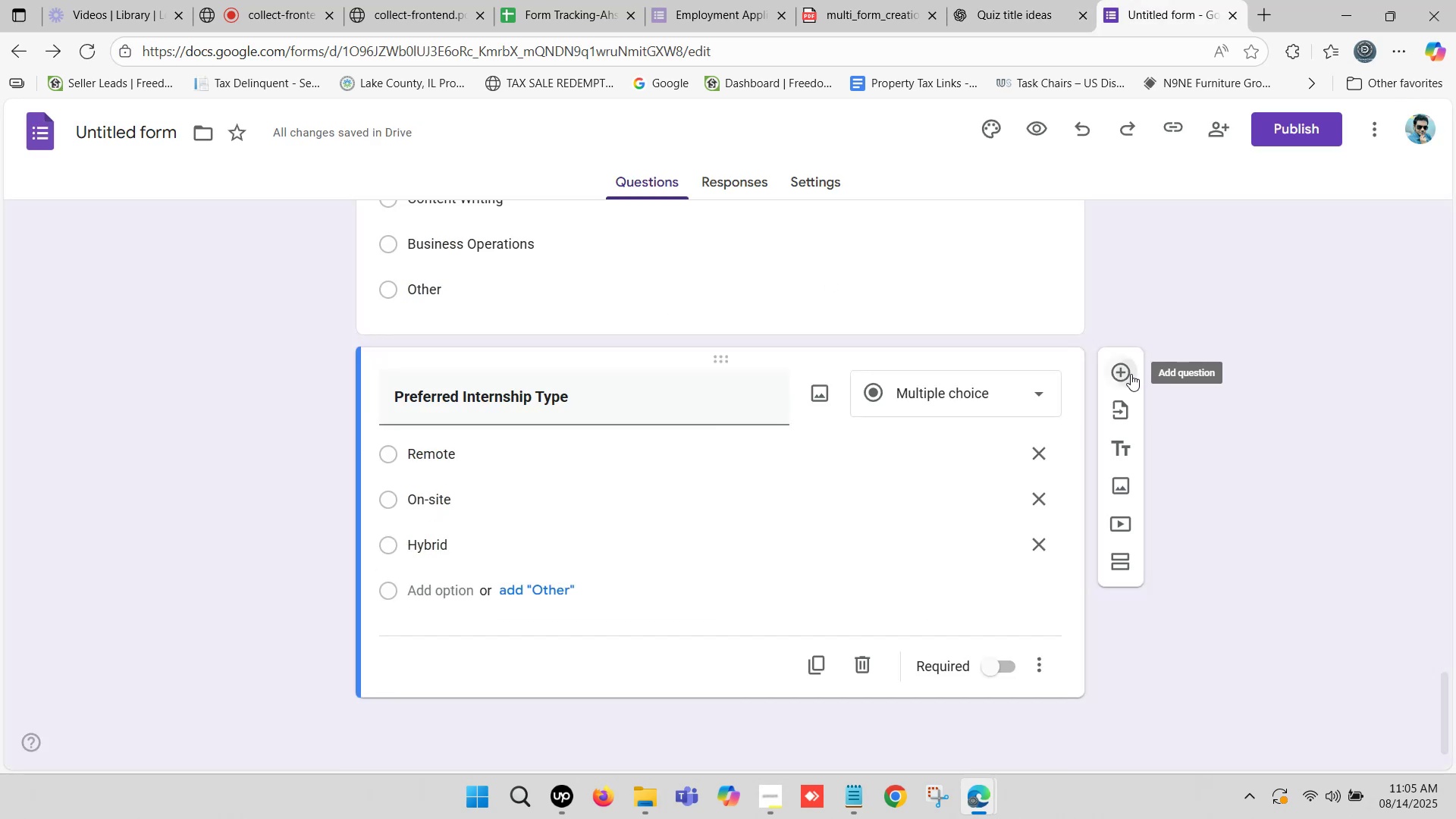 
left_click([1131, 374])
 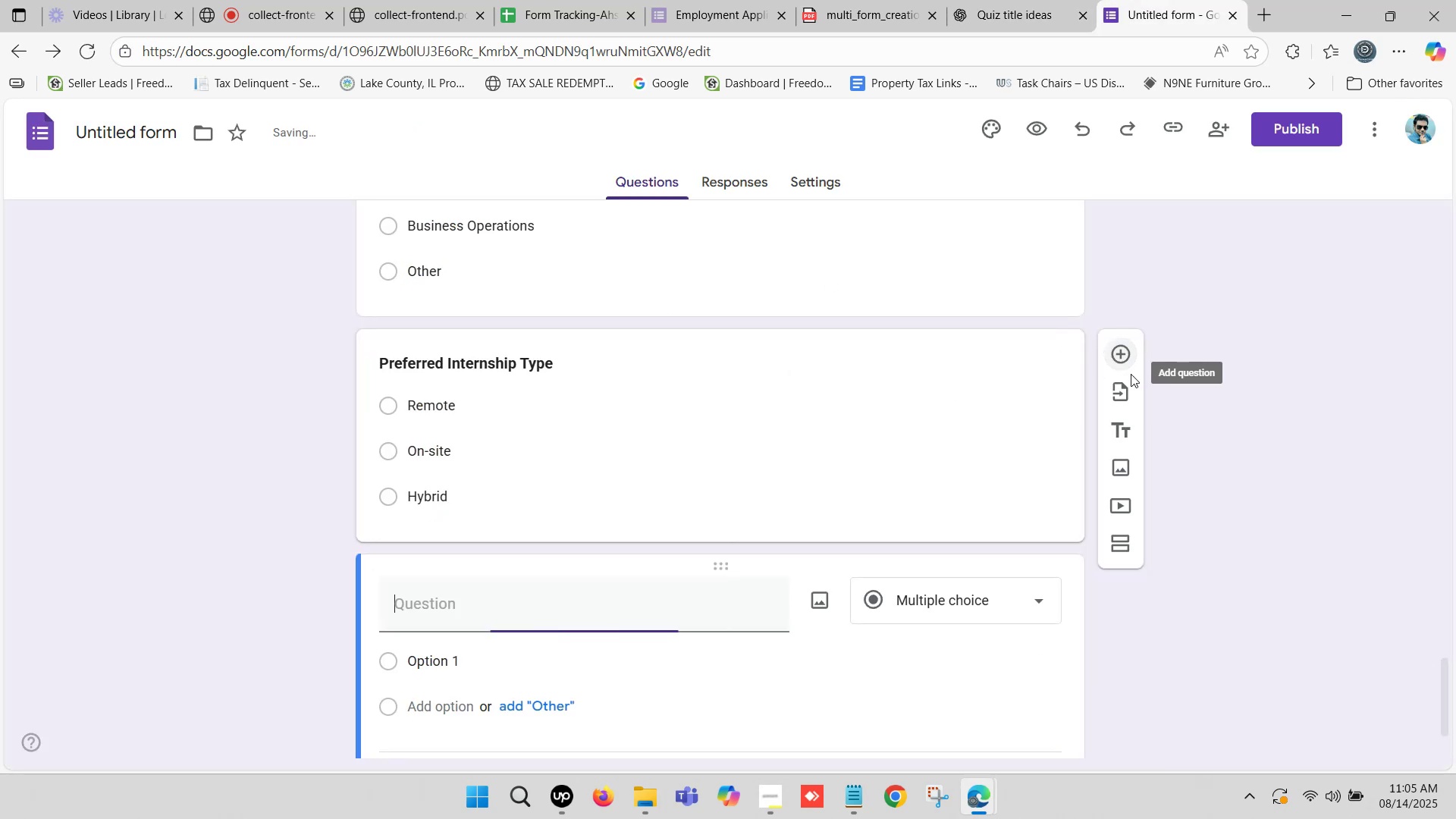 
scroll: coordinate [604, 448], scroll_direction: down, amount: 2.0
 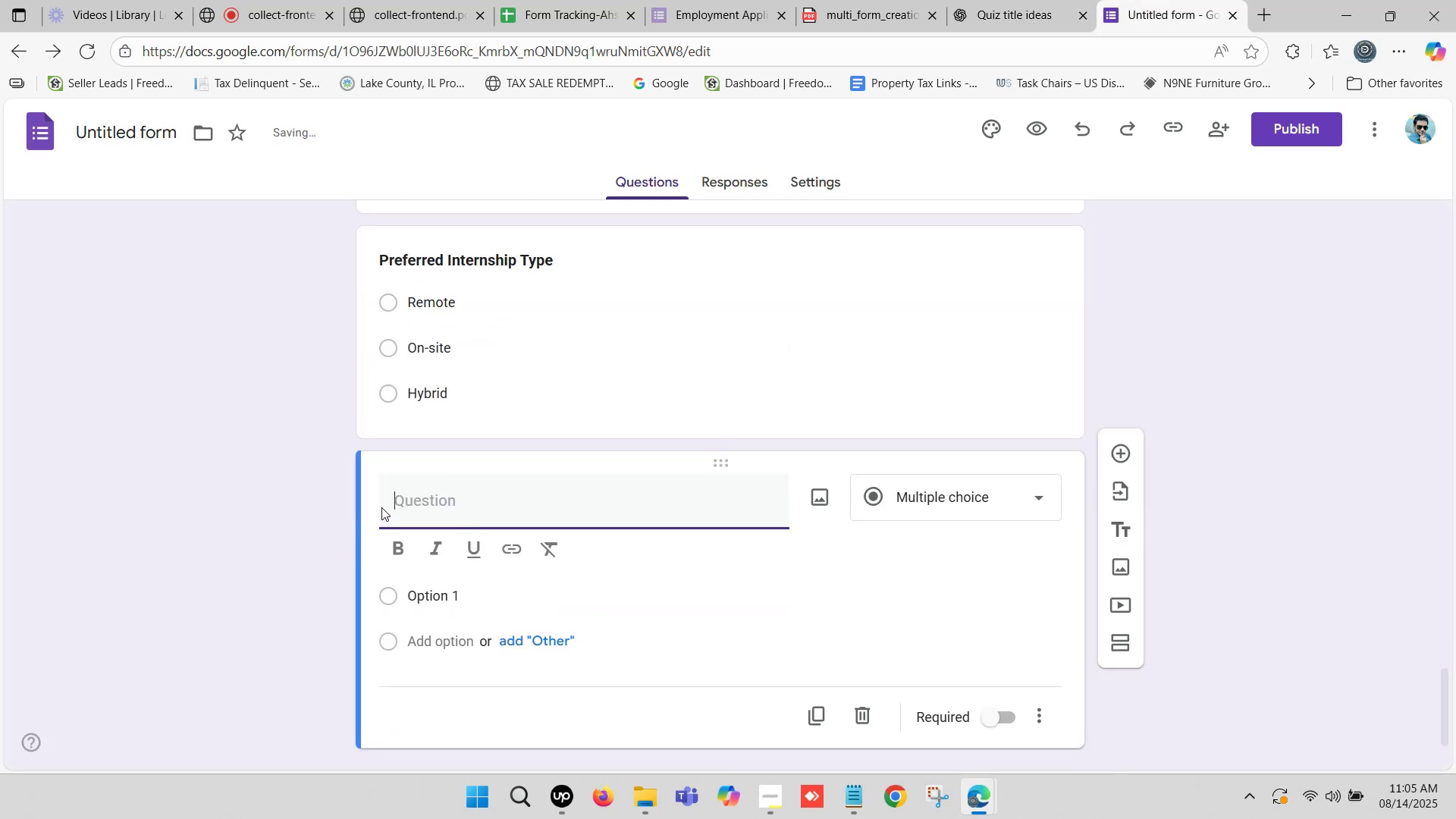 
key(Control+V)
 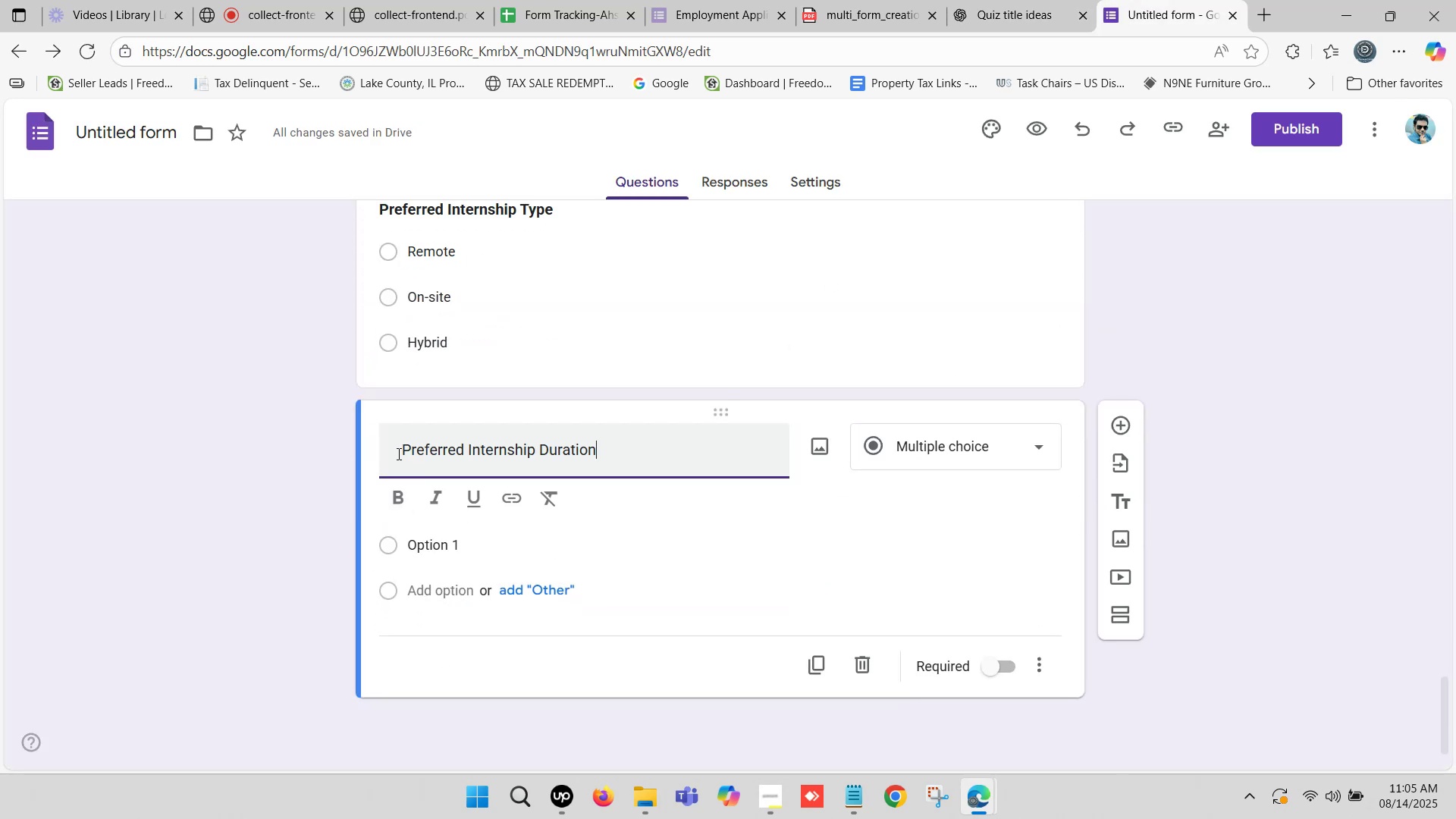 
left_click_drag(start_coordinate=[397, 447], to_coordinate=[391, 444])
 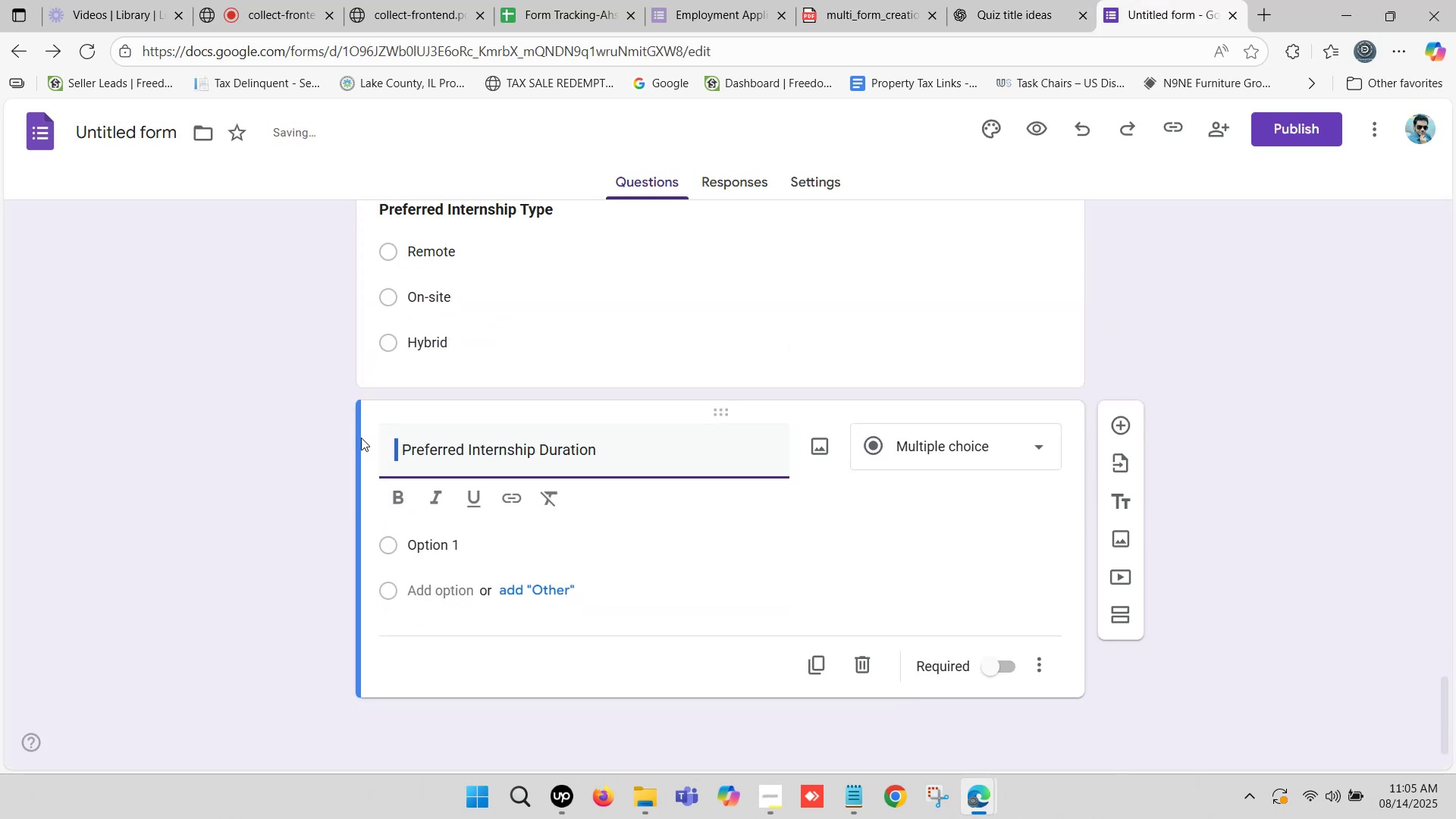 
key(Backspace)
 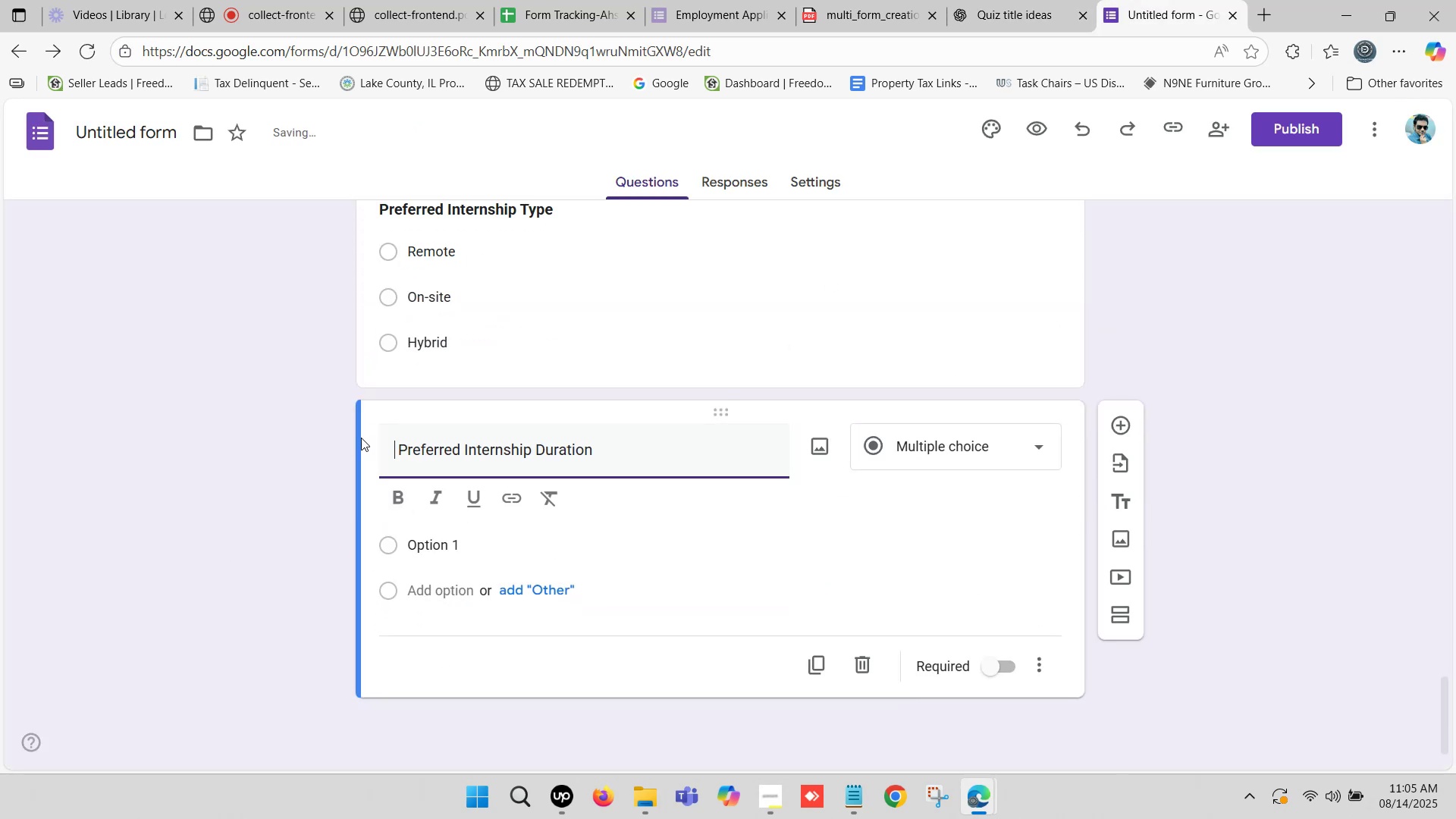 
key(Delete)
 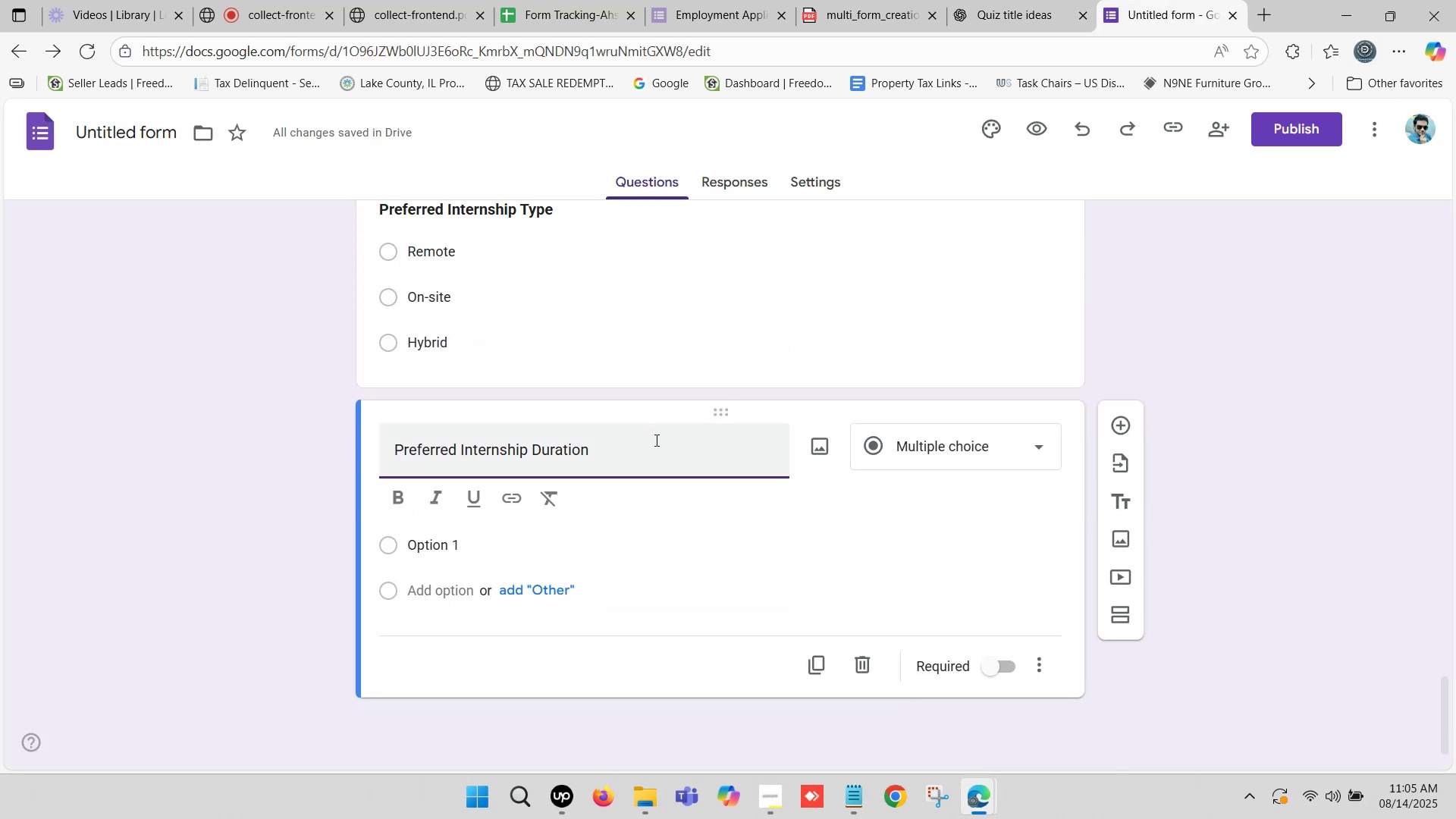 
left_click([654, 443])
 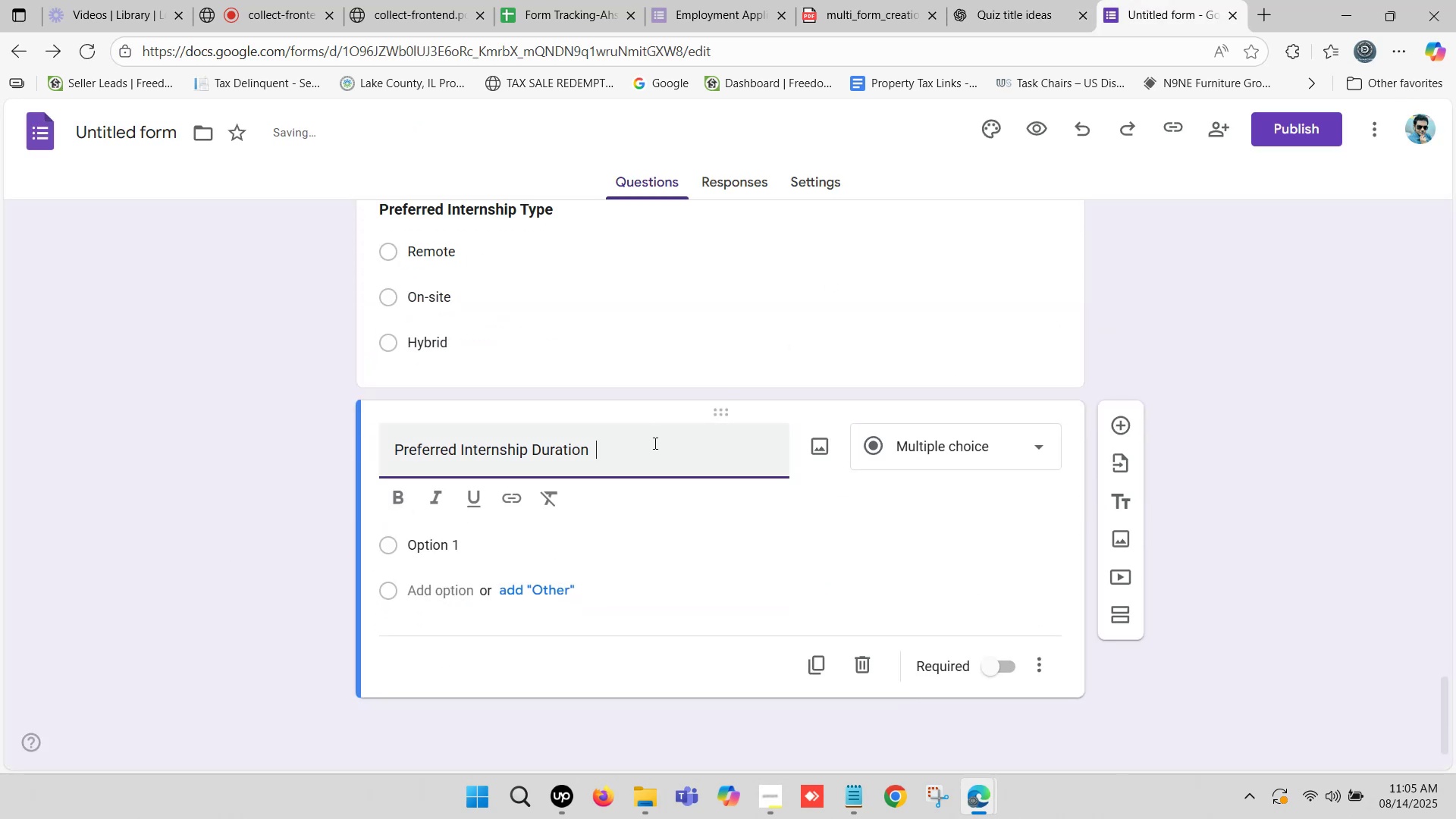 
key(Backspace)
 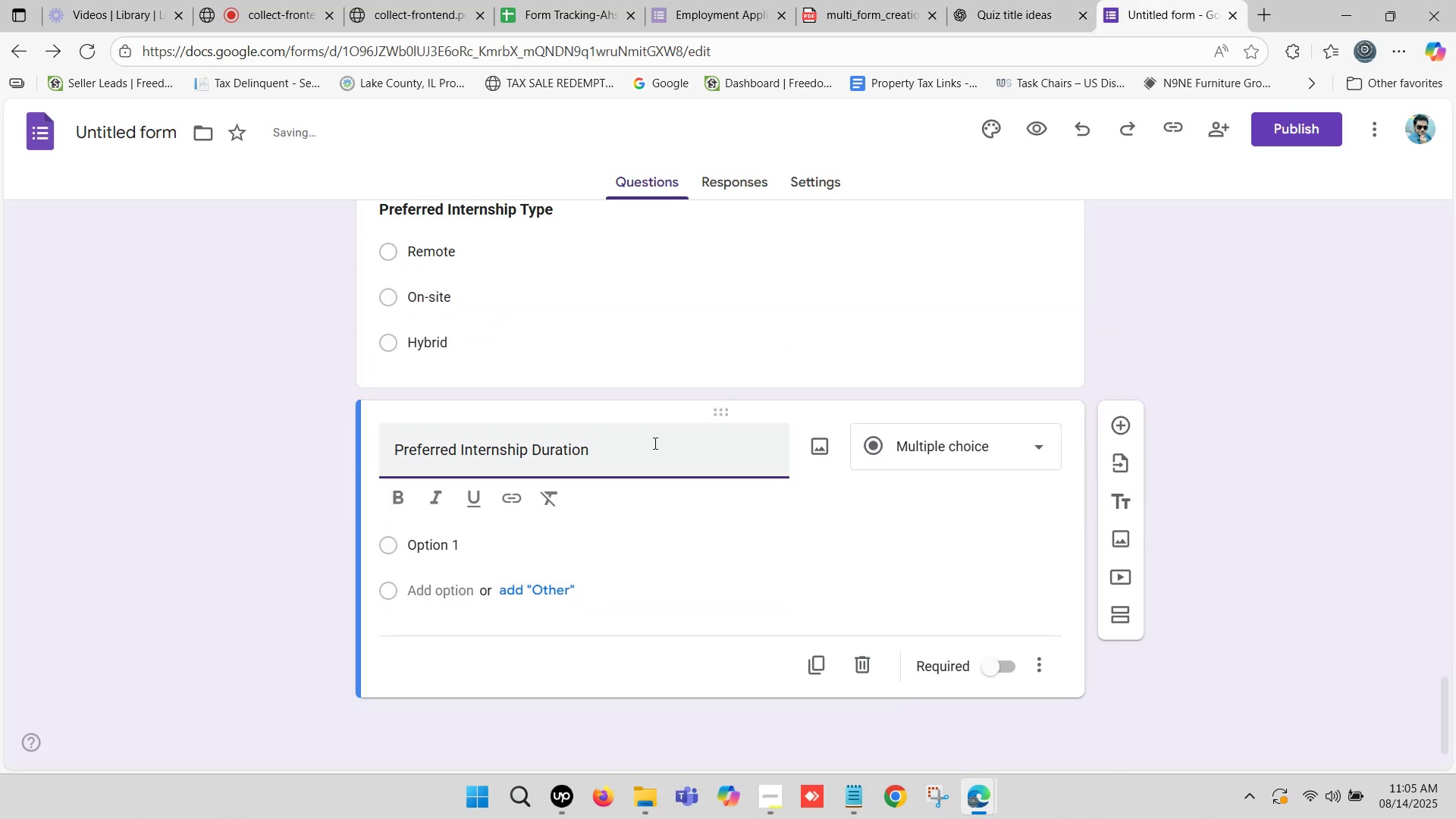 
key(Backspace)
 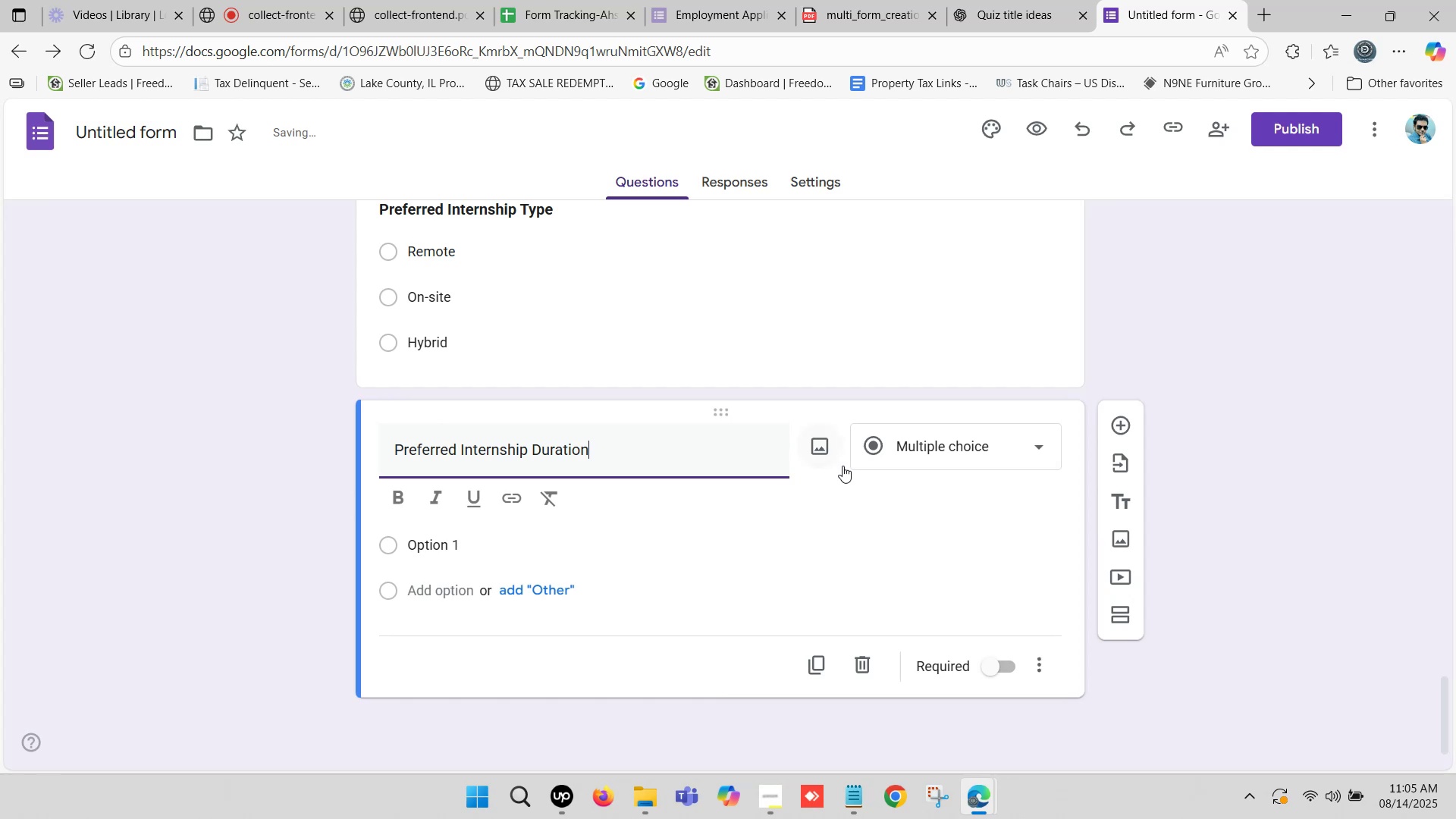 
left_click([896, 449])
 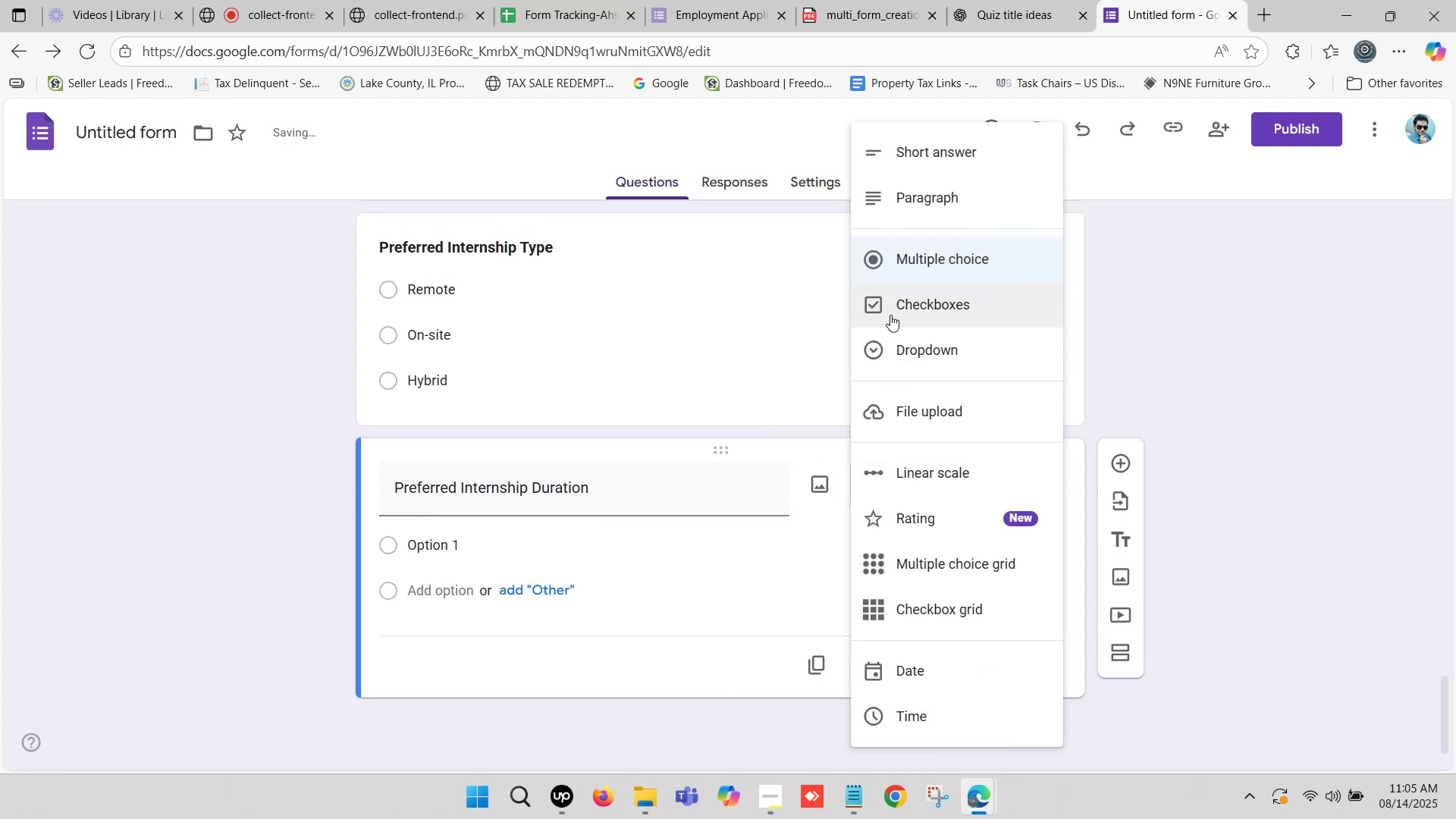 
left_click([912, 341])
 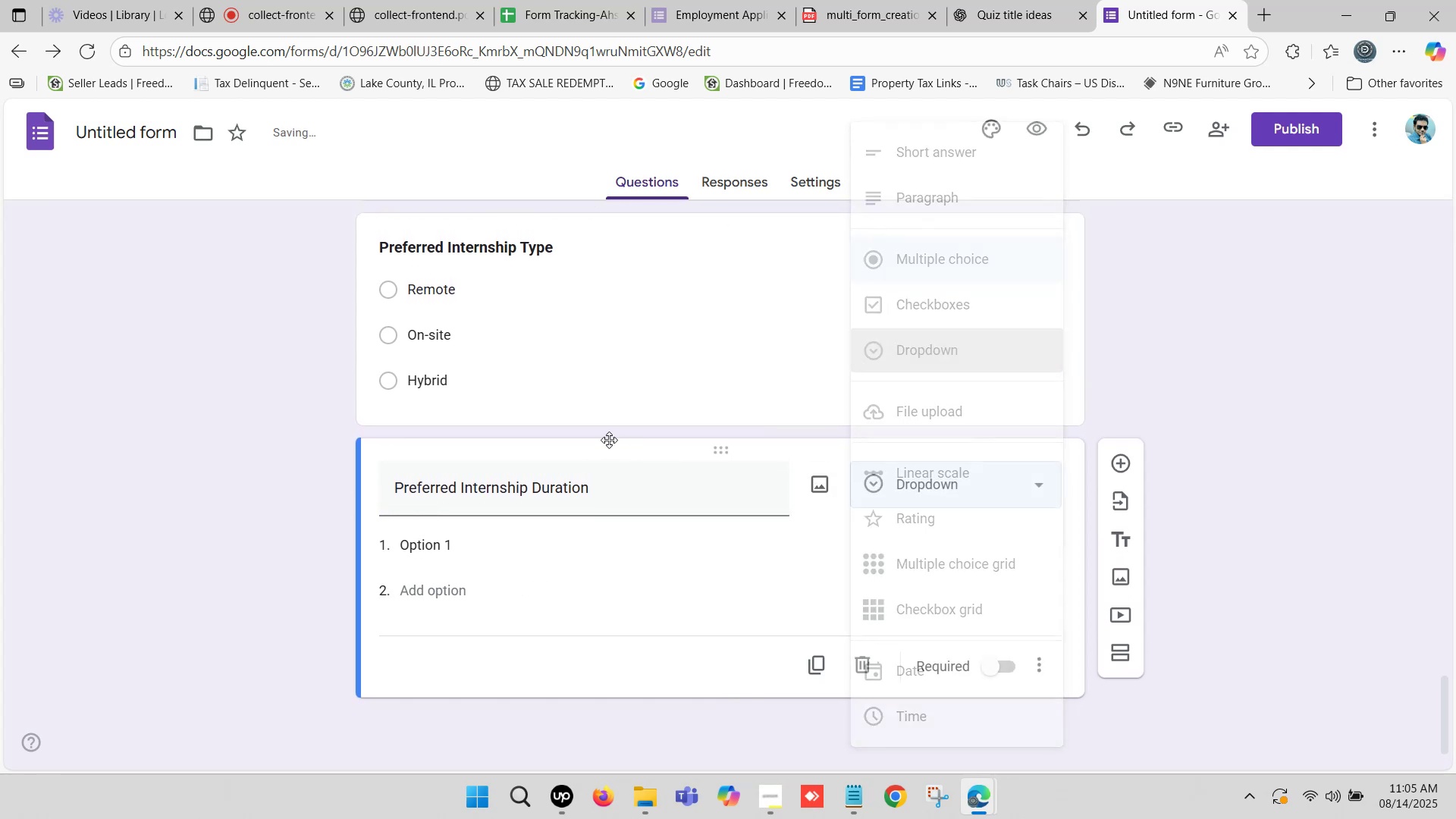 
scroll: coordinate [591, 445], scroll_direction: down, amount: 1.0
 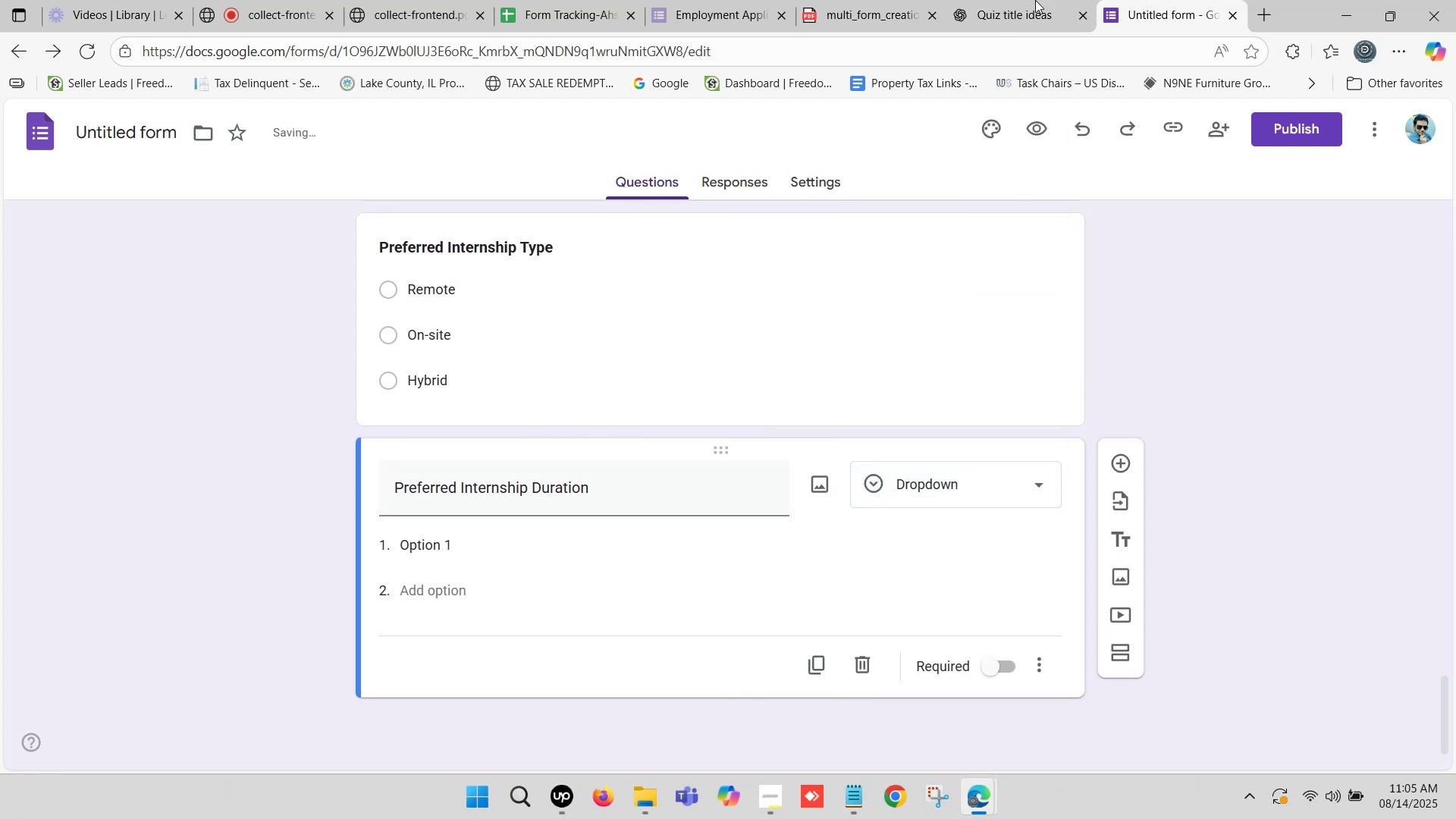 
left_click([996, 0])
 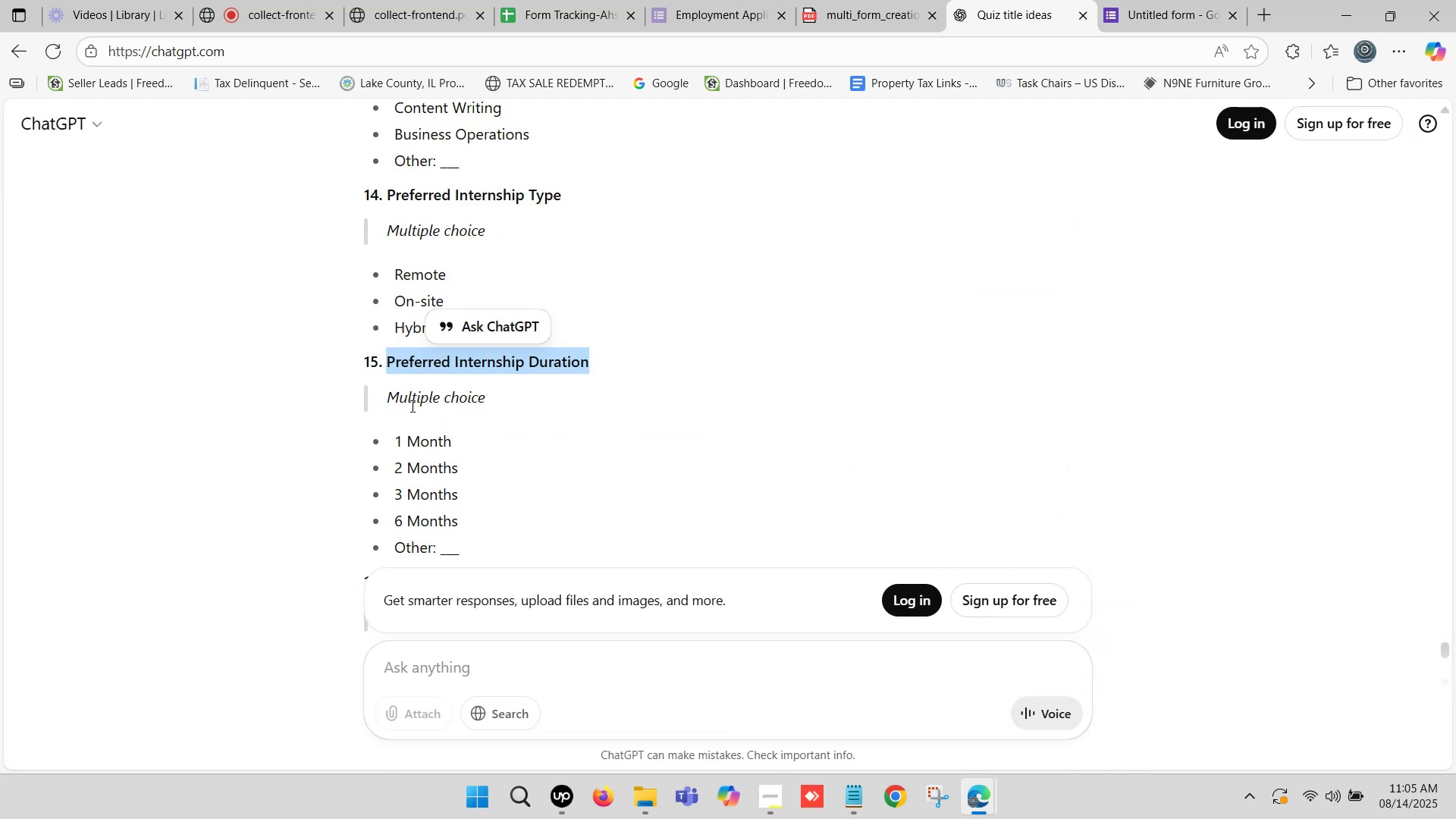 
left_click_drag(start_coordinate=[397, 440], to_coordinate=[448, 443])
 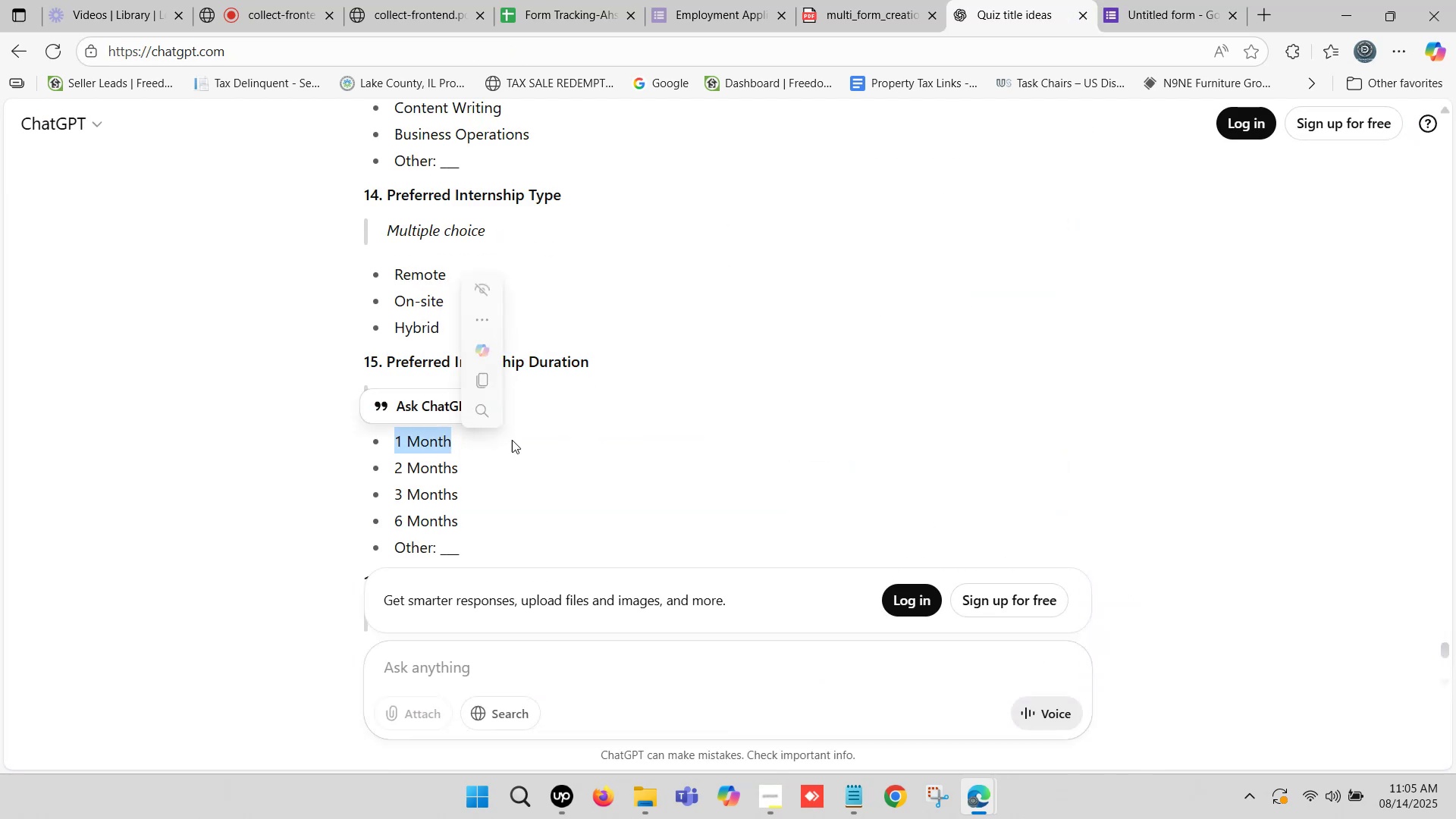 
key(Control+C)
 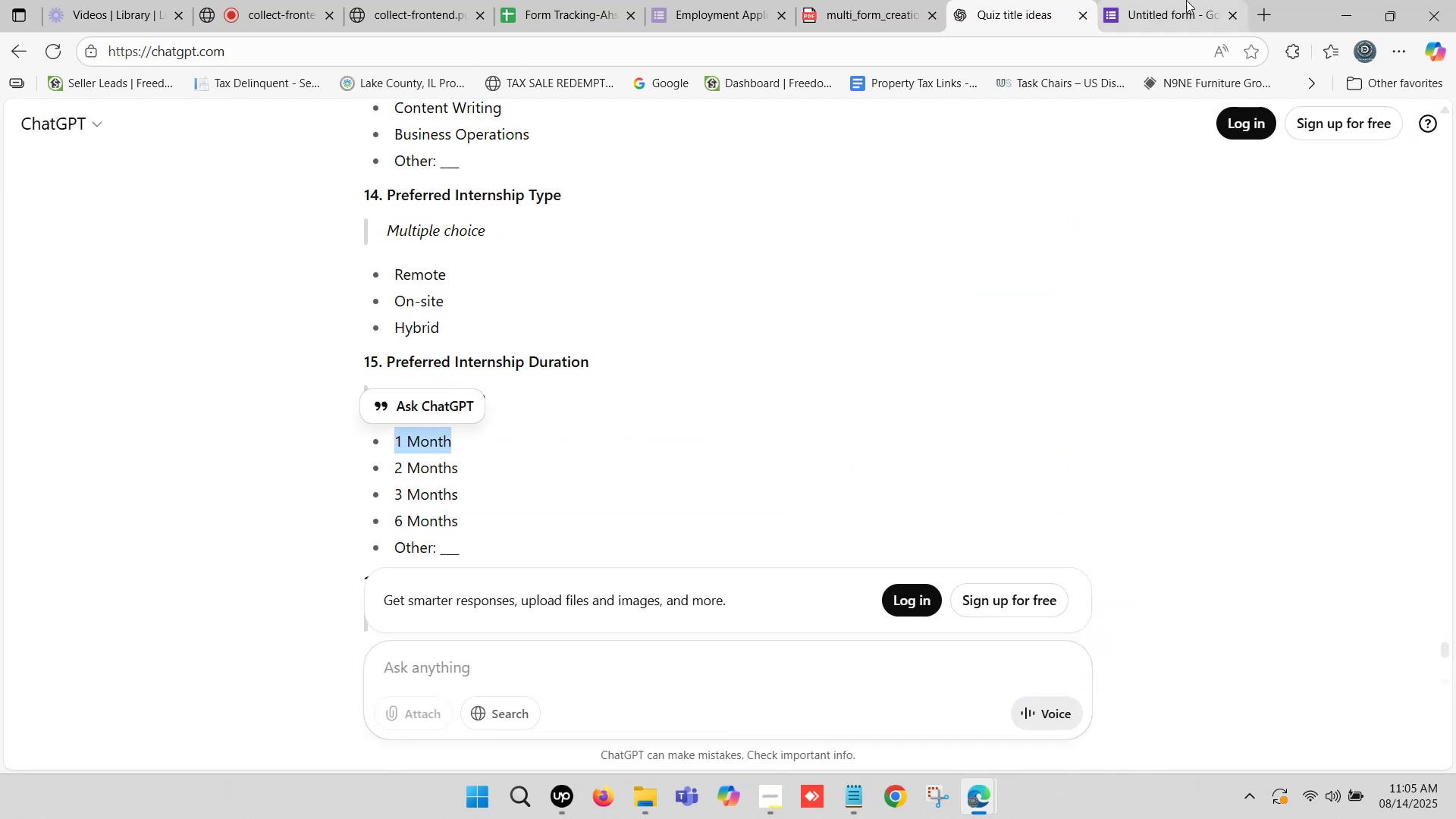 
left_click([1173, 0])
 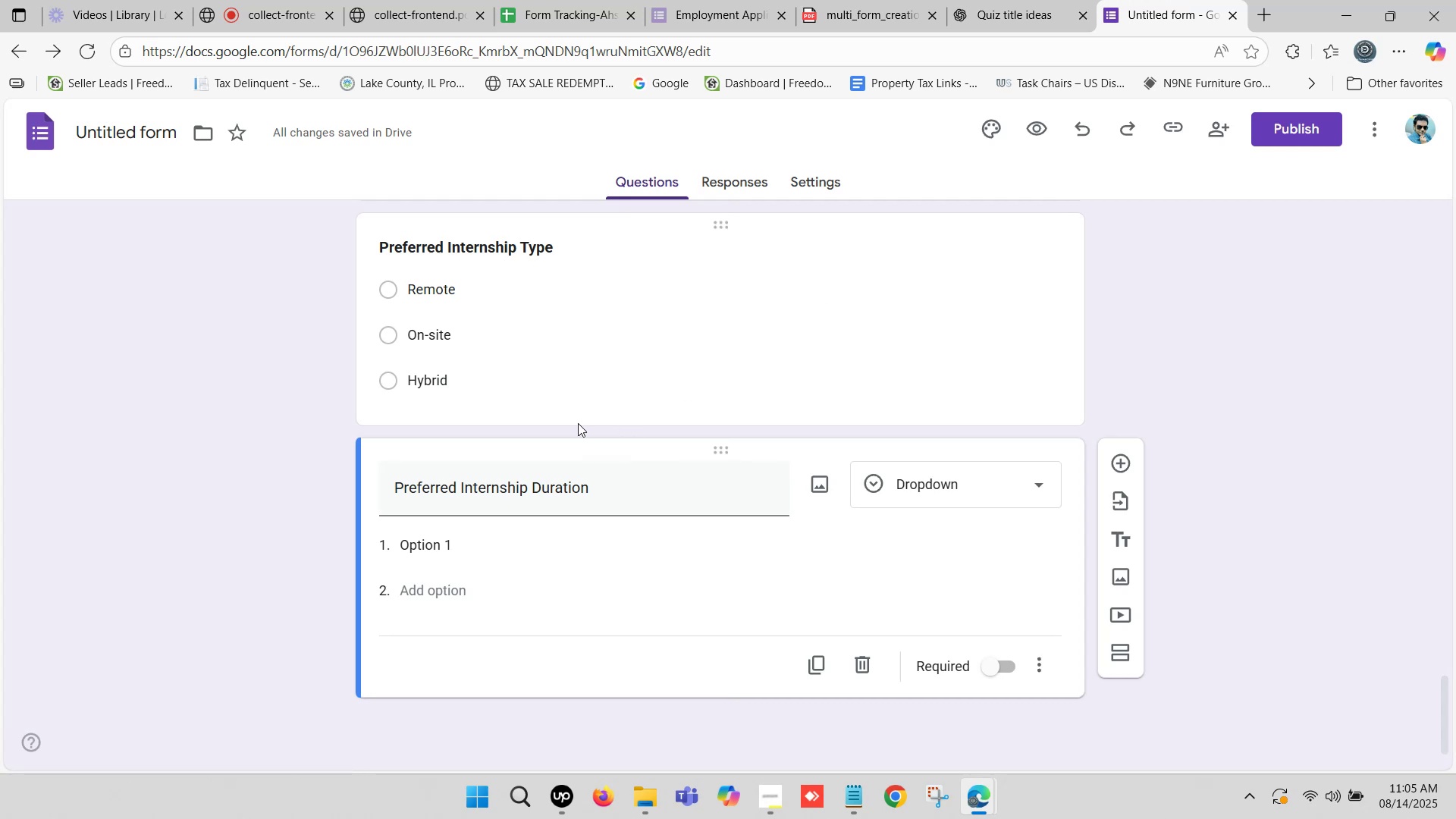 
scroll: coordinate [479, 451], scroll_direction: down, amount: 1.0
 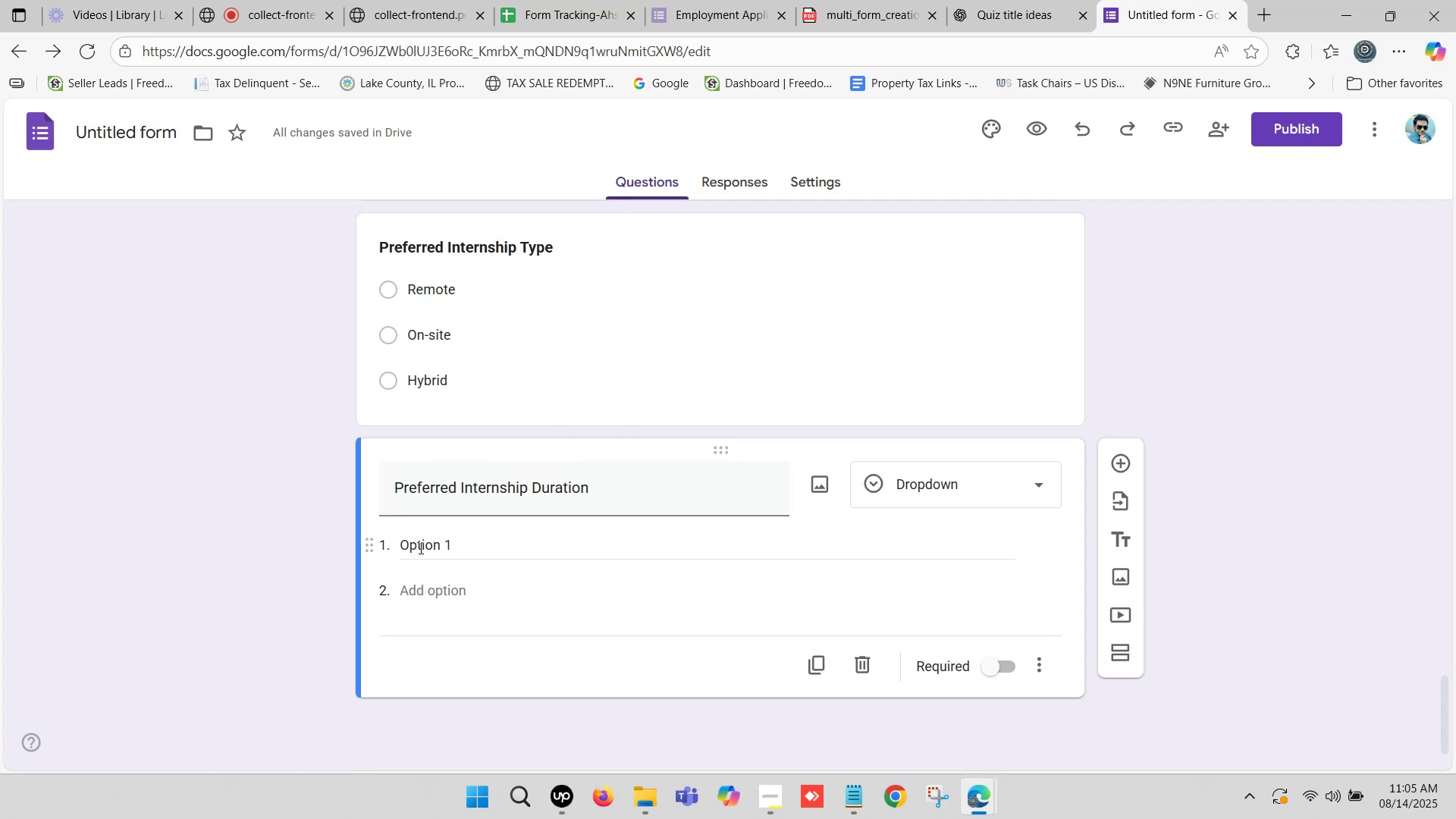 
left_click([522, 490])
 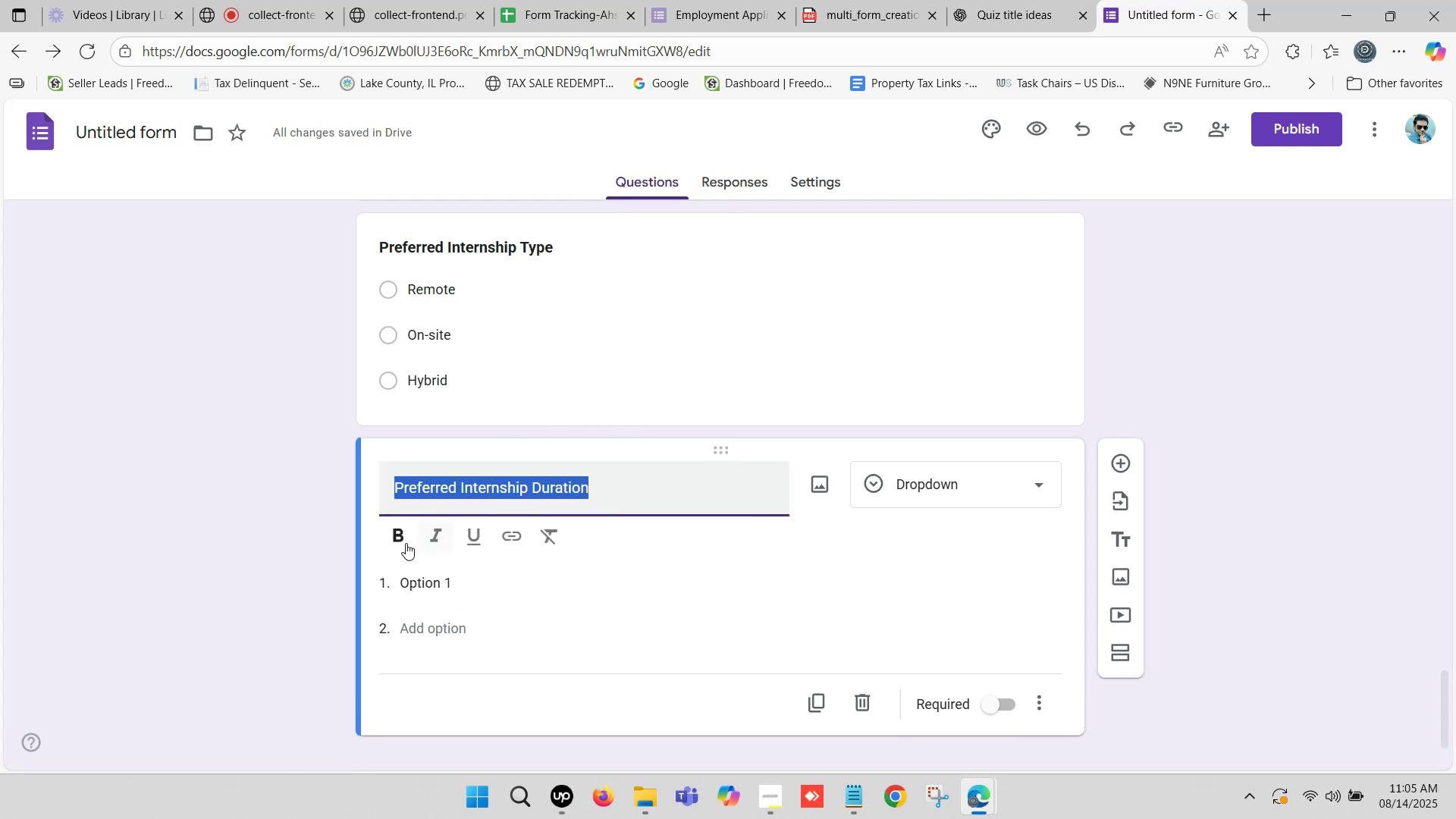 
left_click([394, 537])
 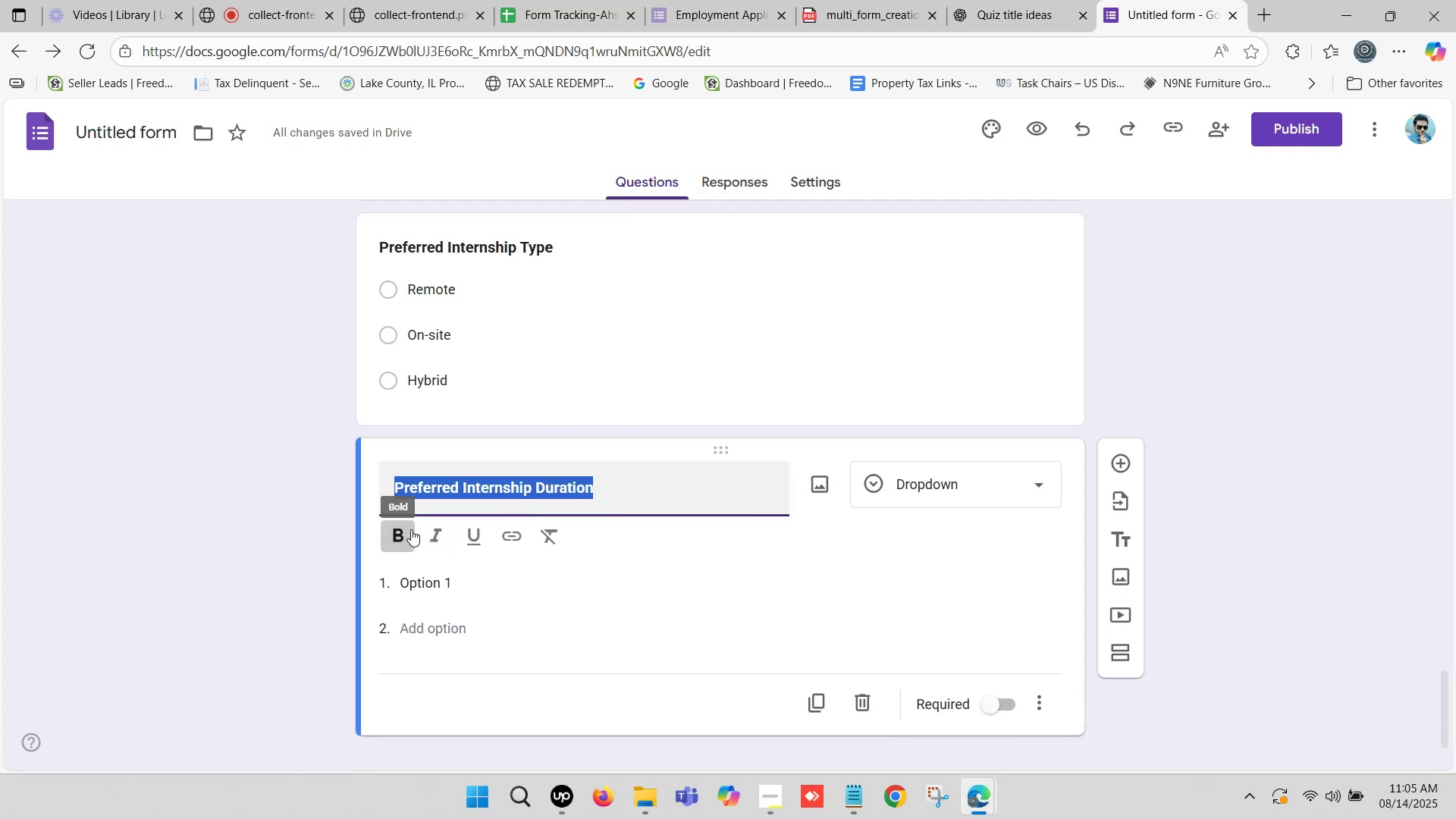 
scroll: coordinate [472, 504], scroll_direction: down, amount: 1.0
 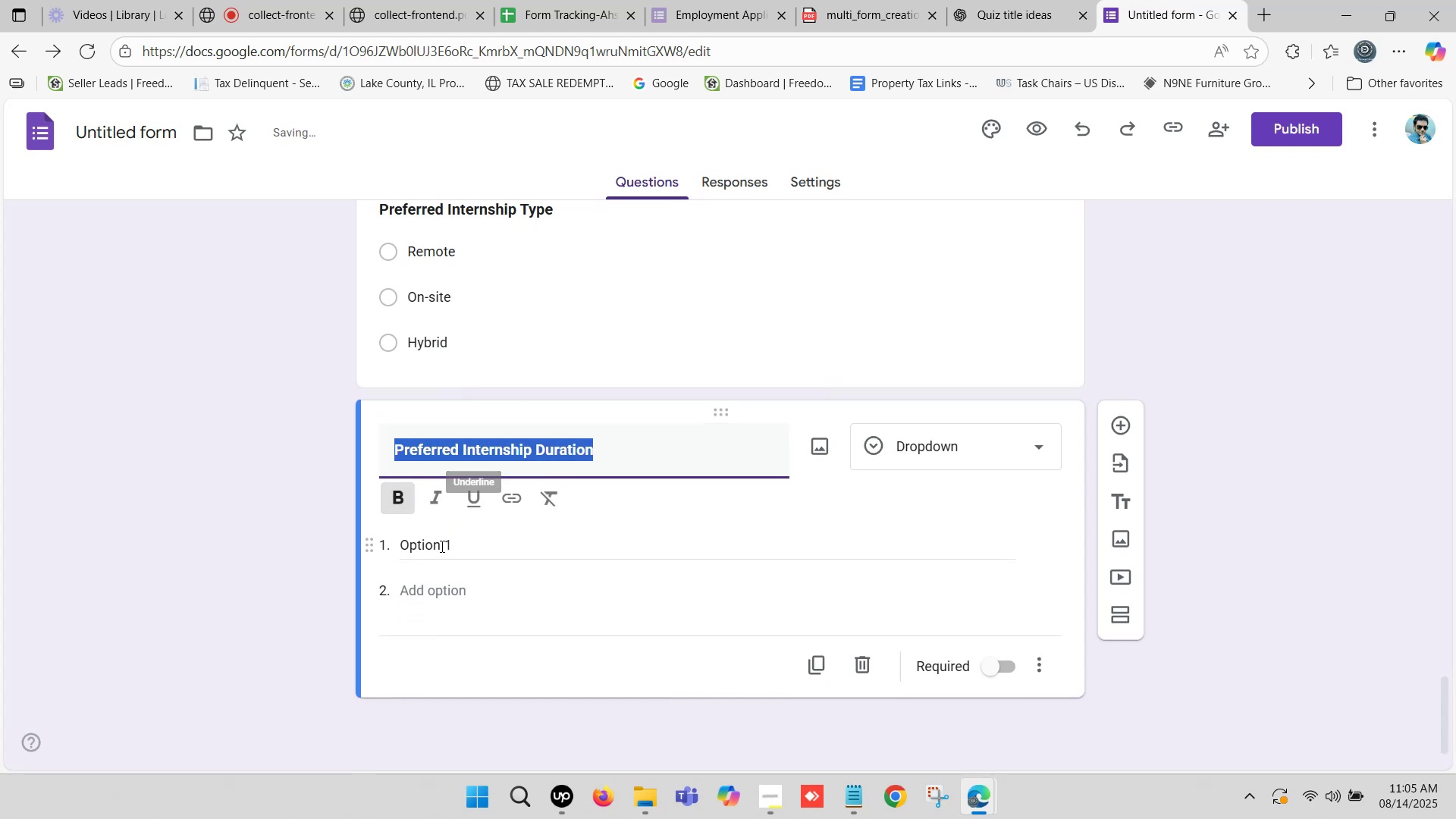 
left_click([441, 546])
 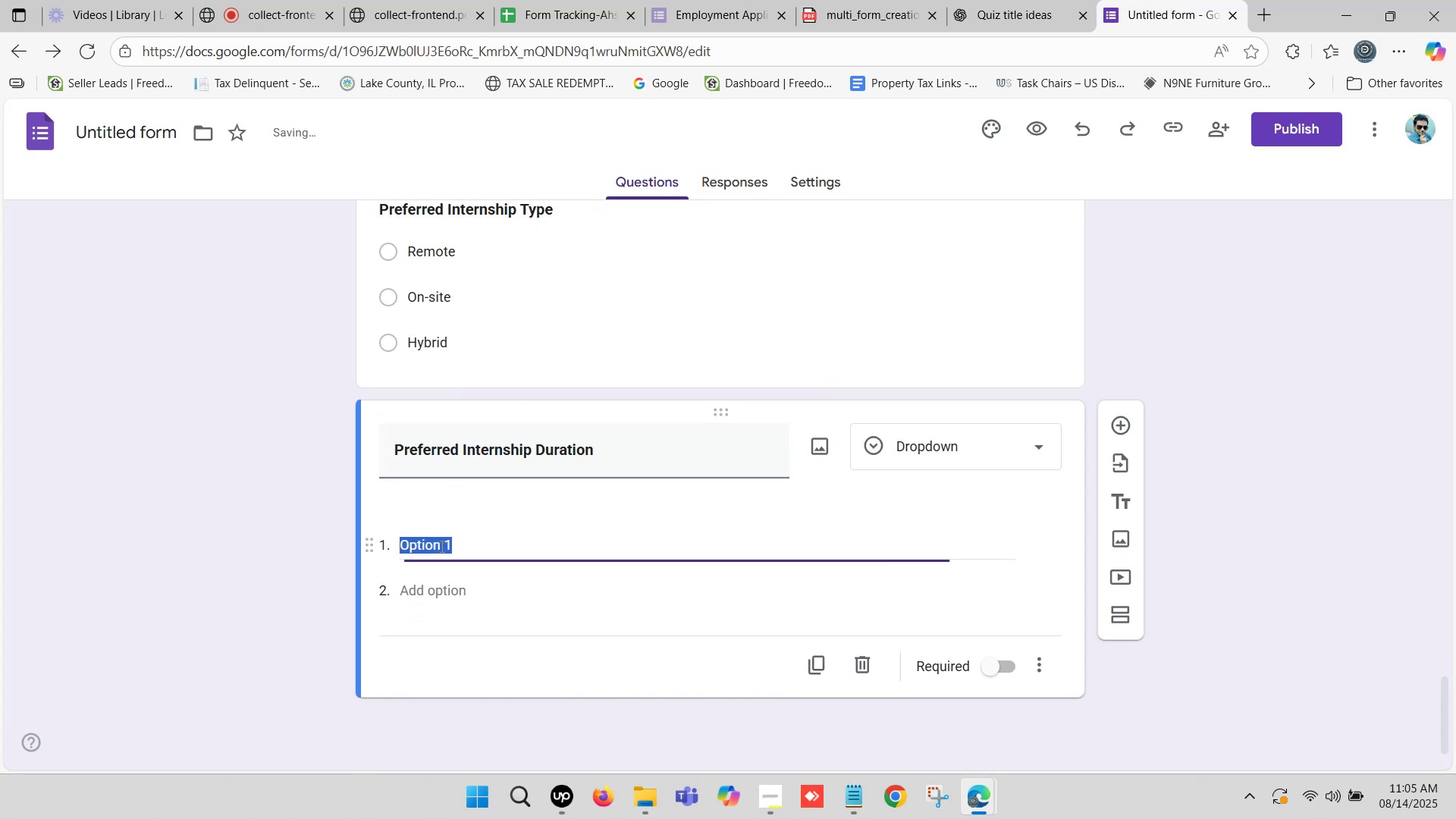 
key(Control+ControlLeft)
 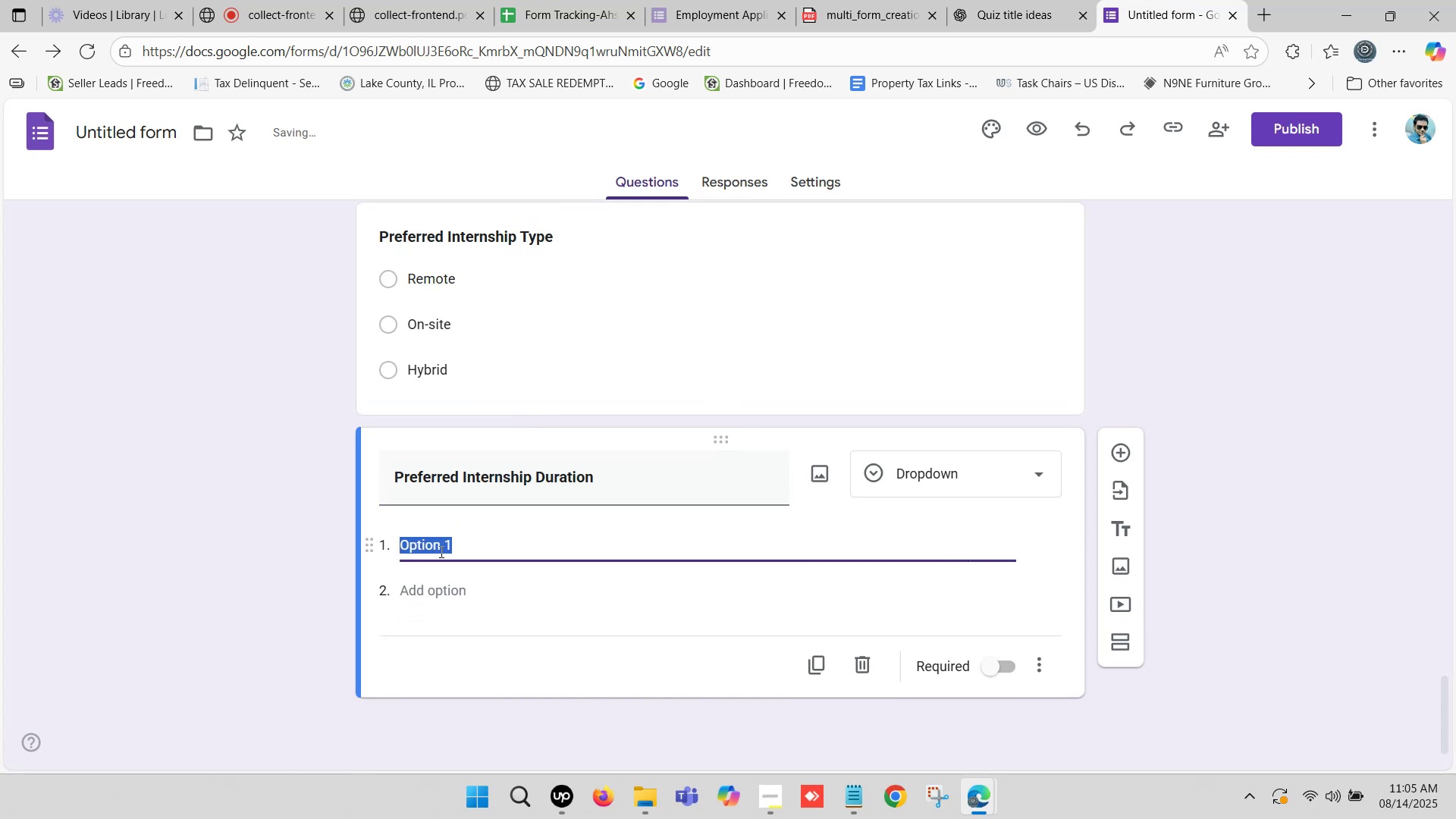 
key(Control+V)
 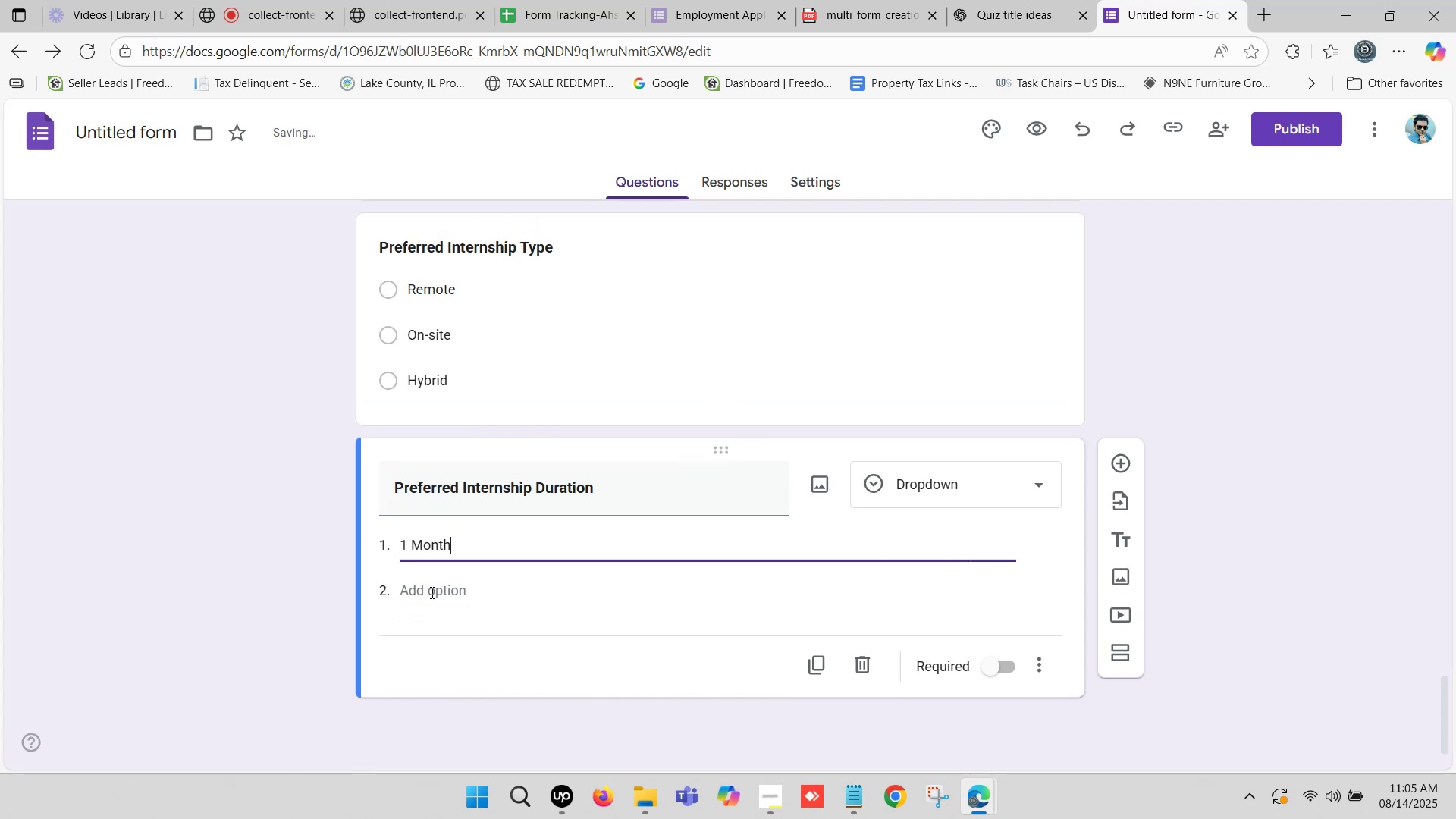 
left_click([431, 592])
 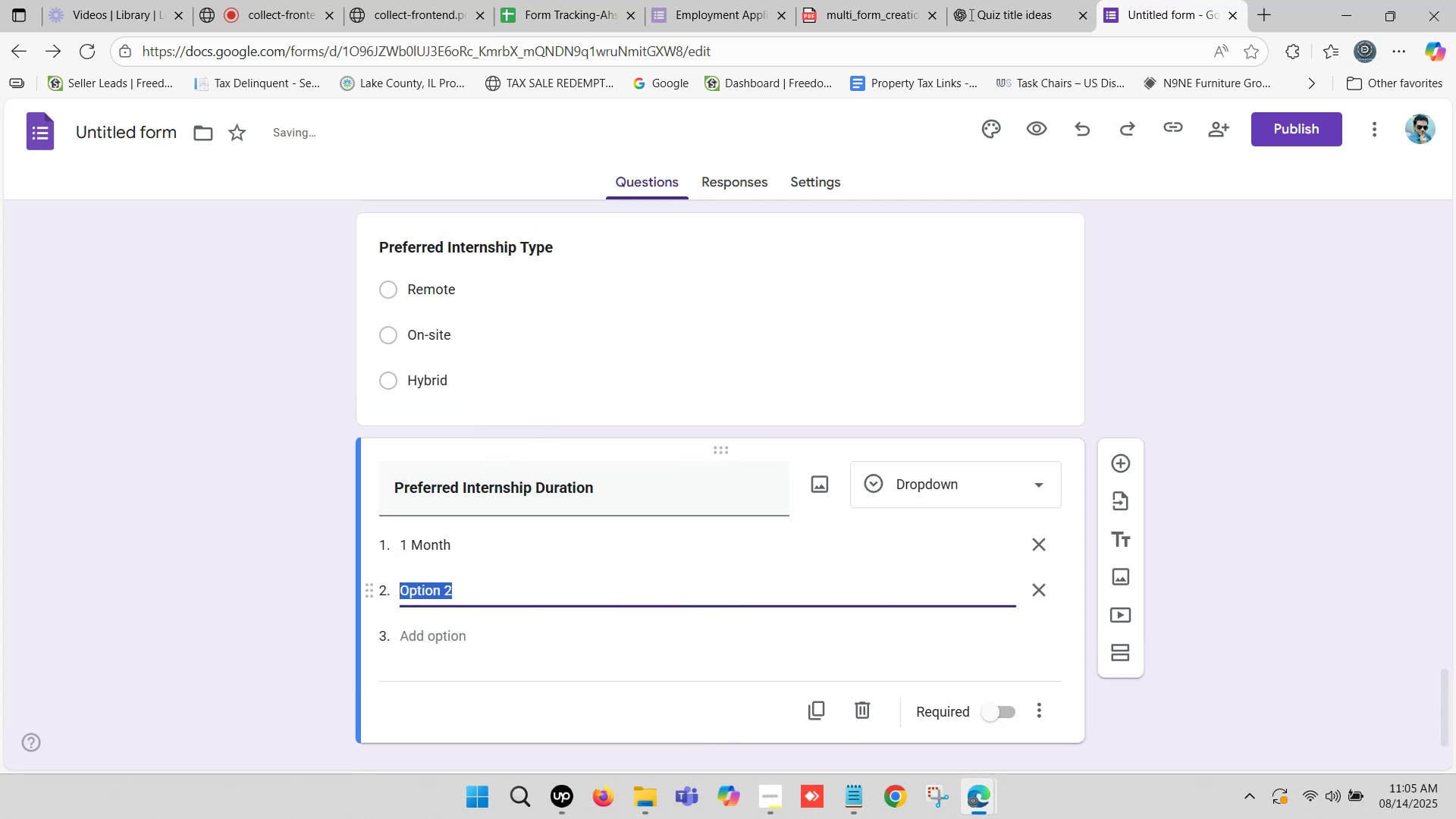 
left_click([1009, 0])
 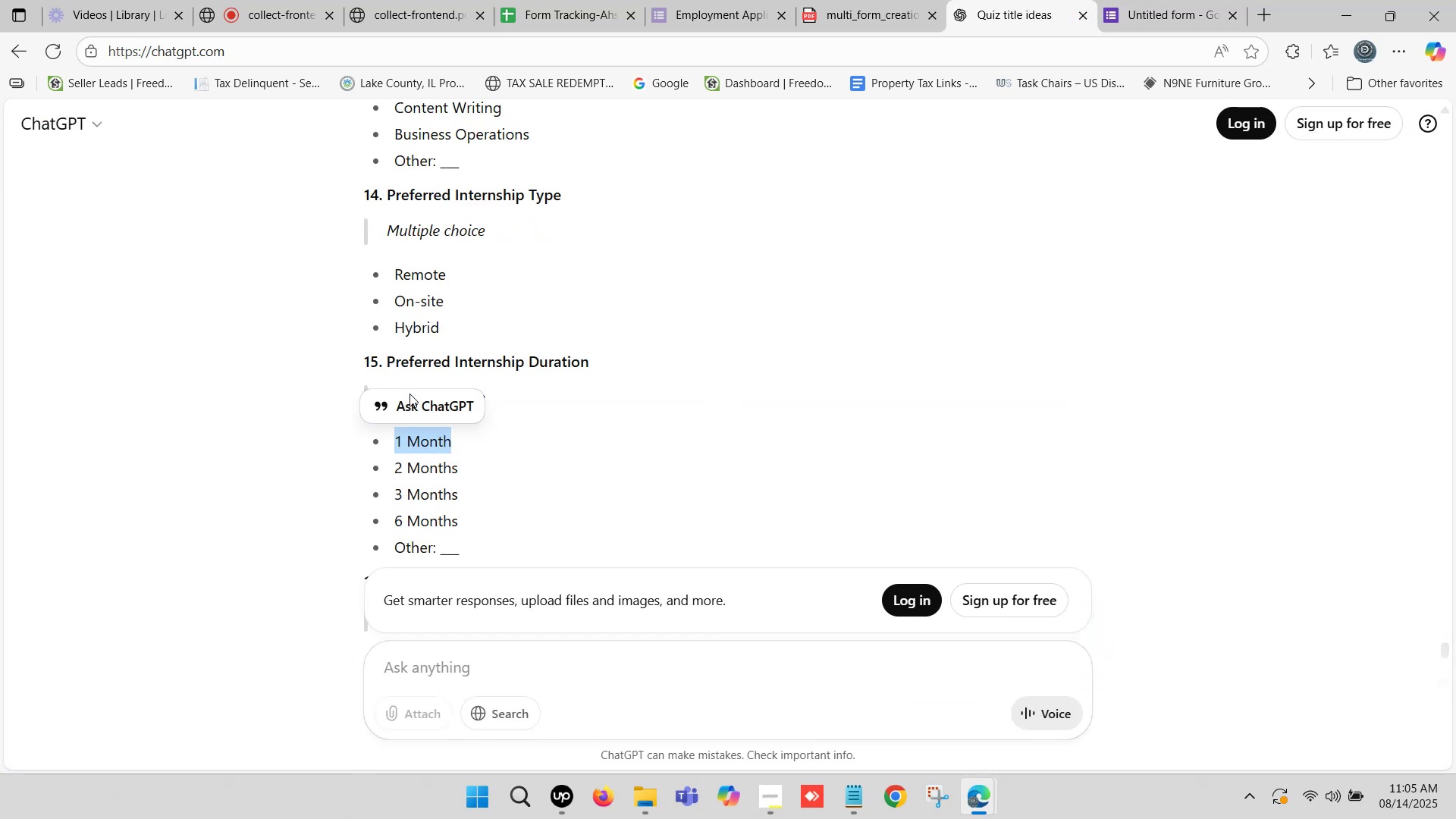 
scroll: coordinate [405, 369], scroll_direction: down, amount: 1.0
 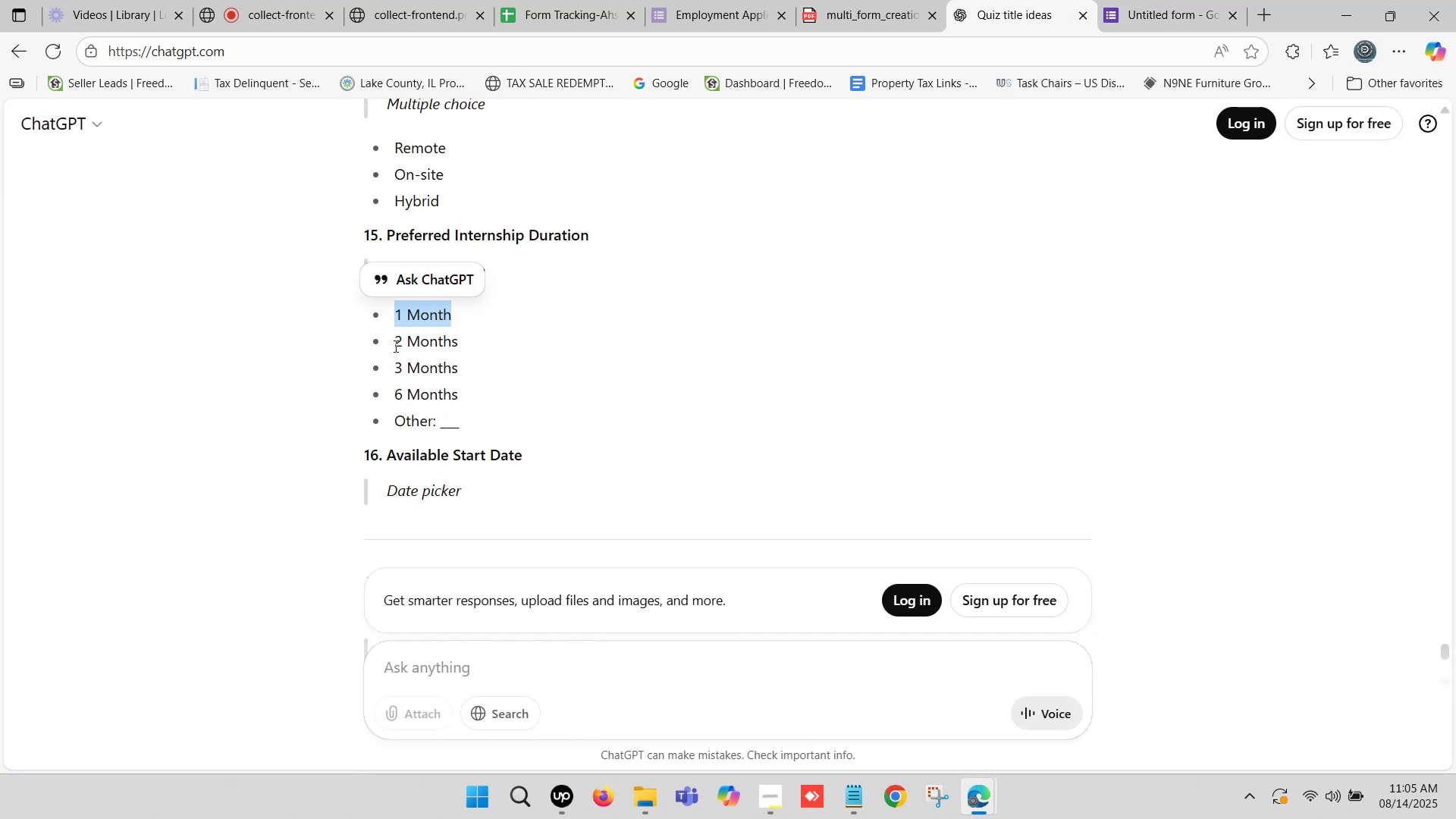 
left_click_drag(start_coordinate=[394, 344], to_coordinate=[456, 340])
 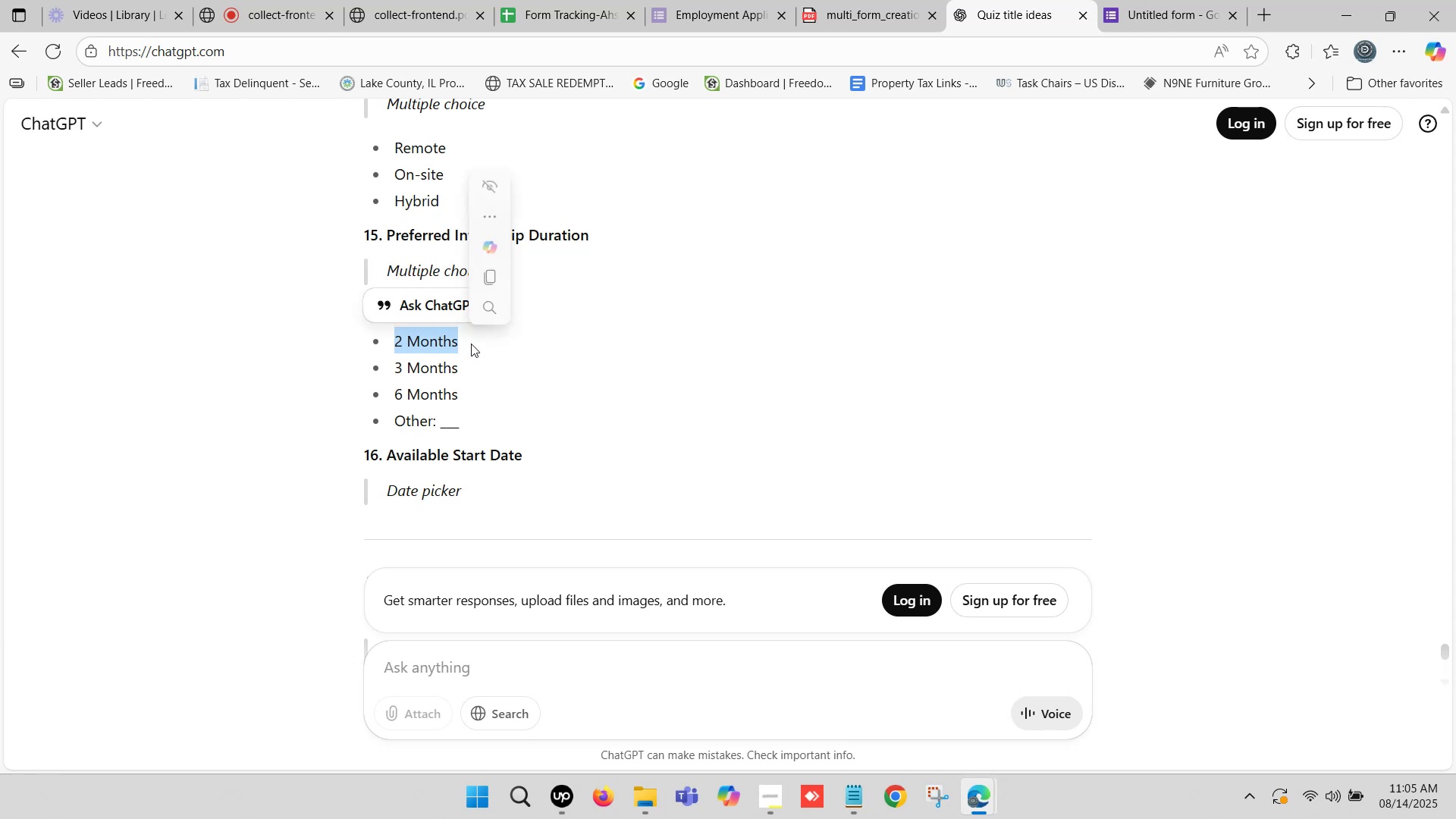 
key(Control+ControlLeft)
 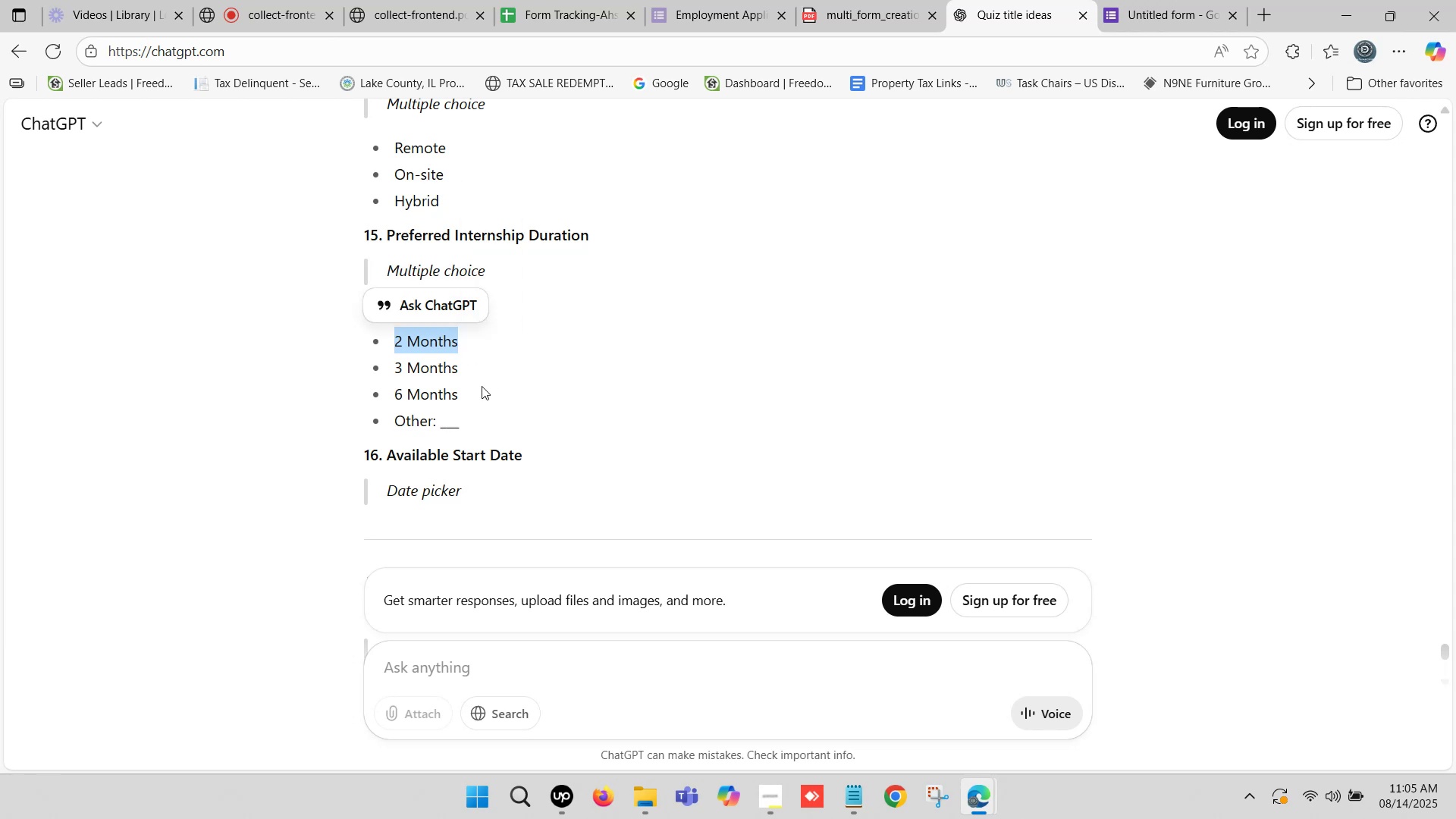 
key(Control+C)
 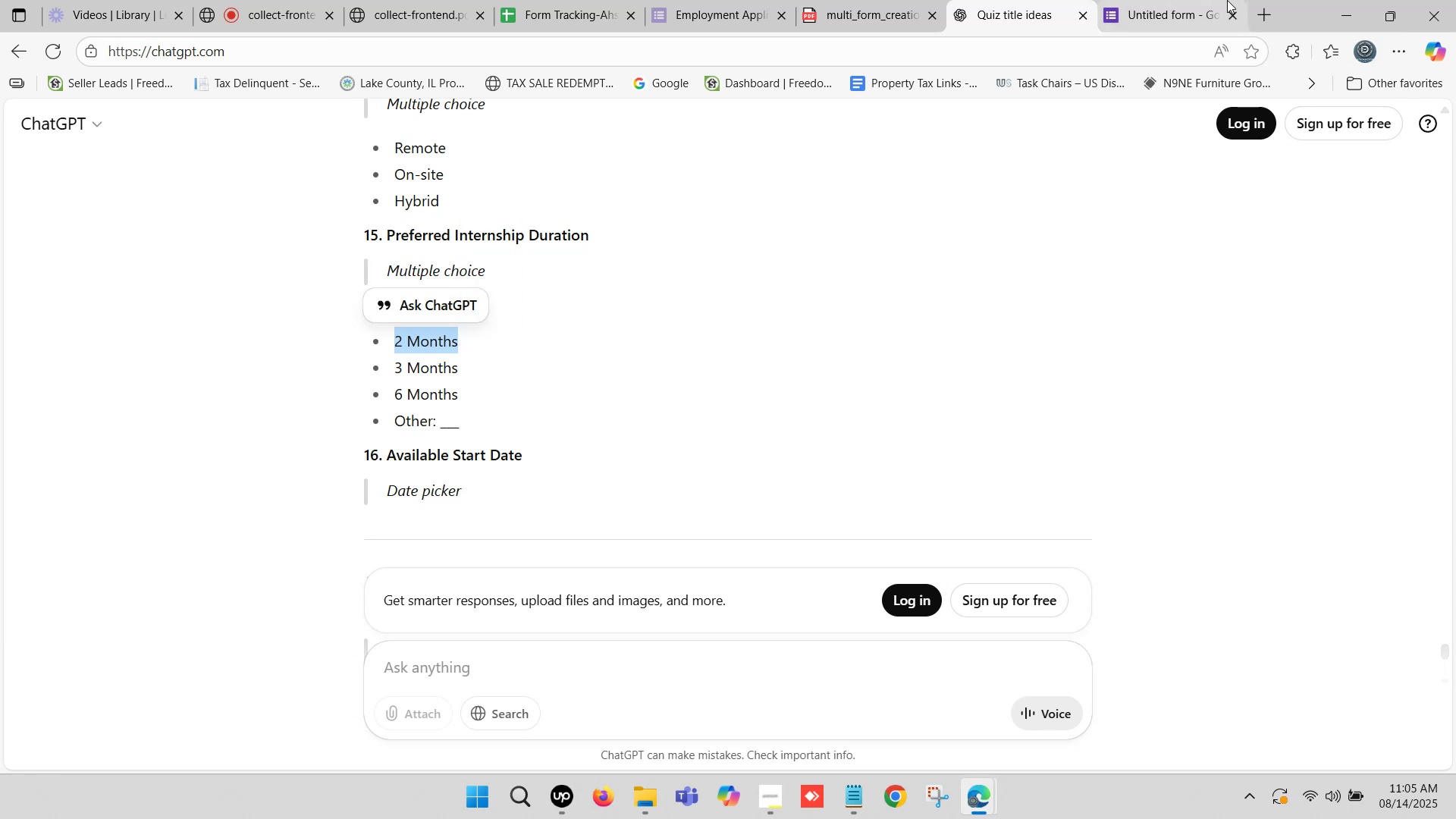 
left_click([1188, 0])
 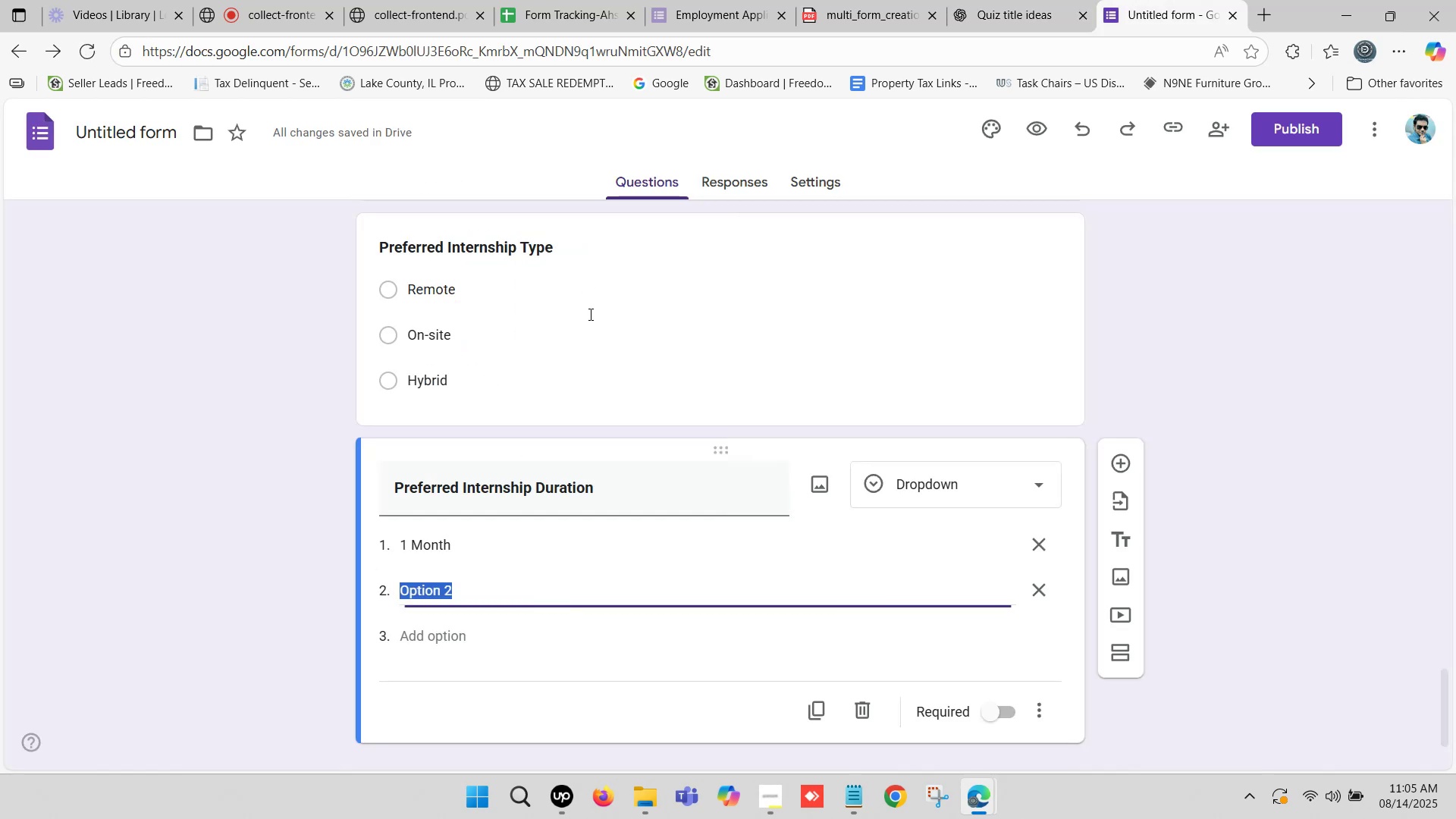 
key(Control+ControlLeft)
 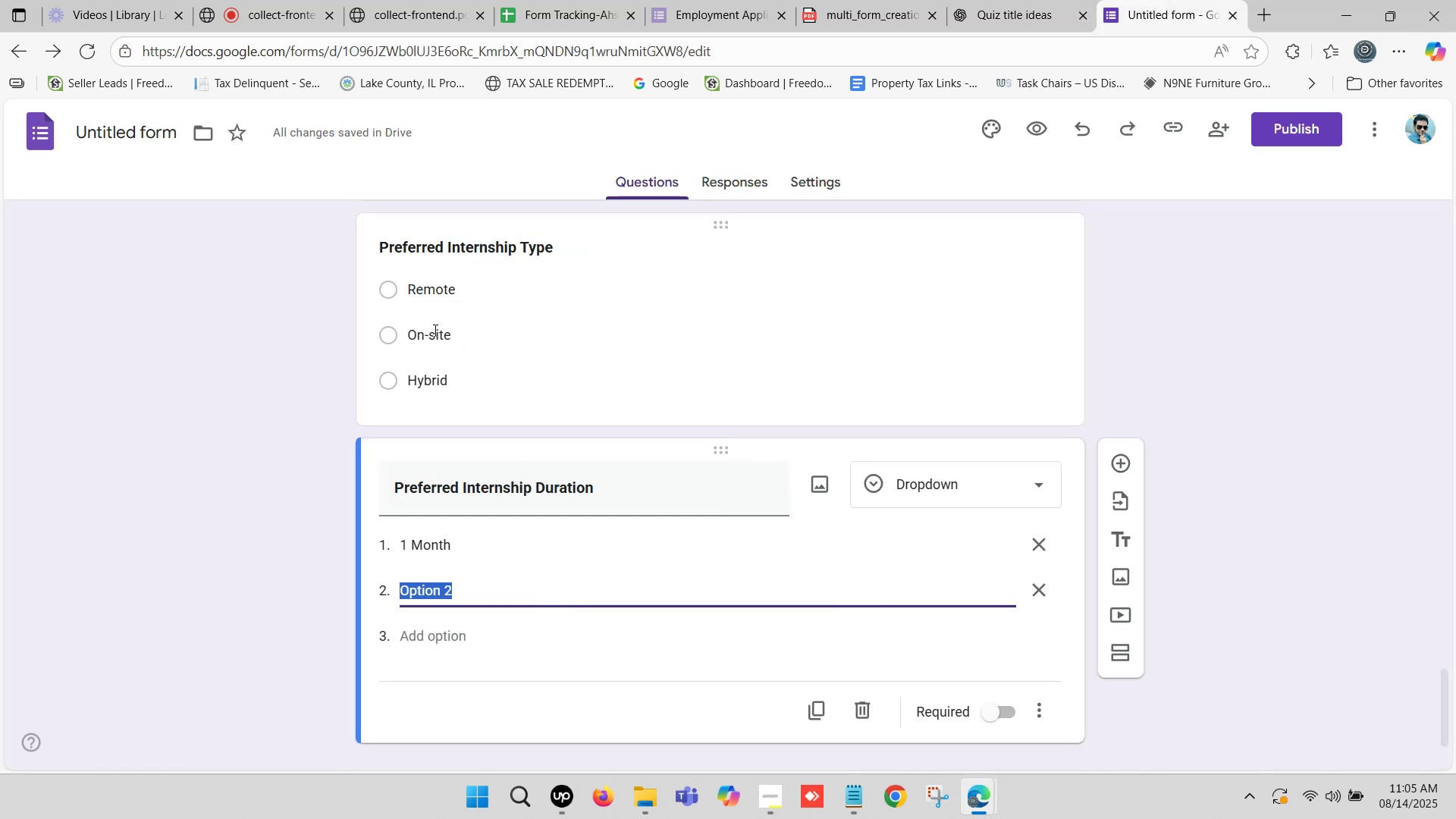 
key(Control+V)
 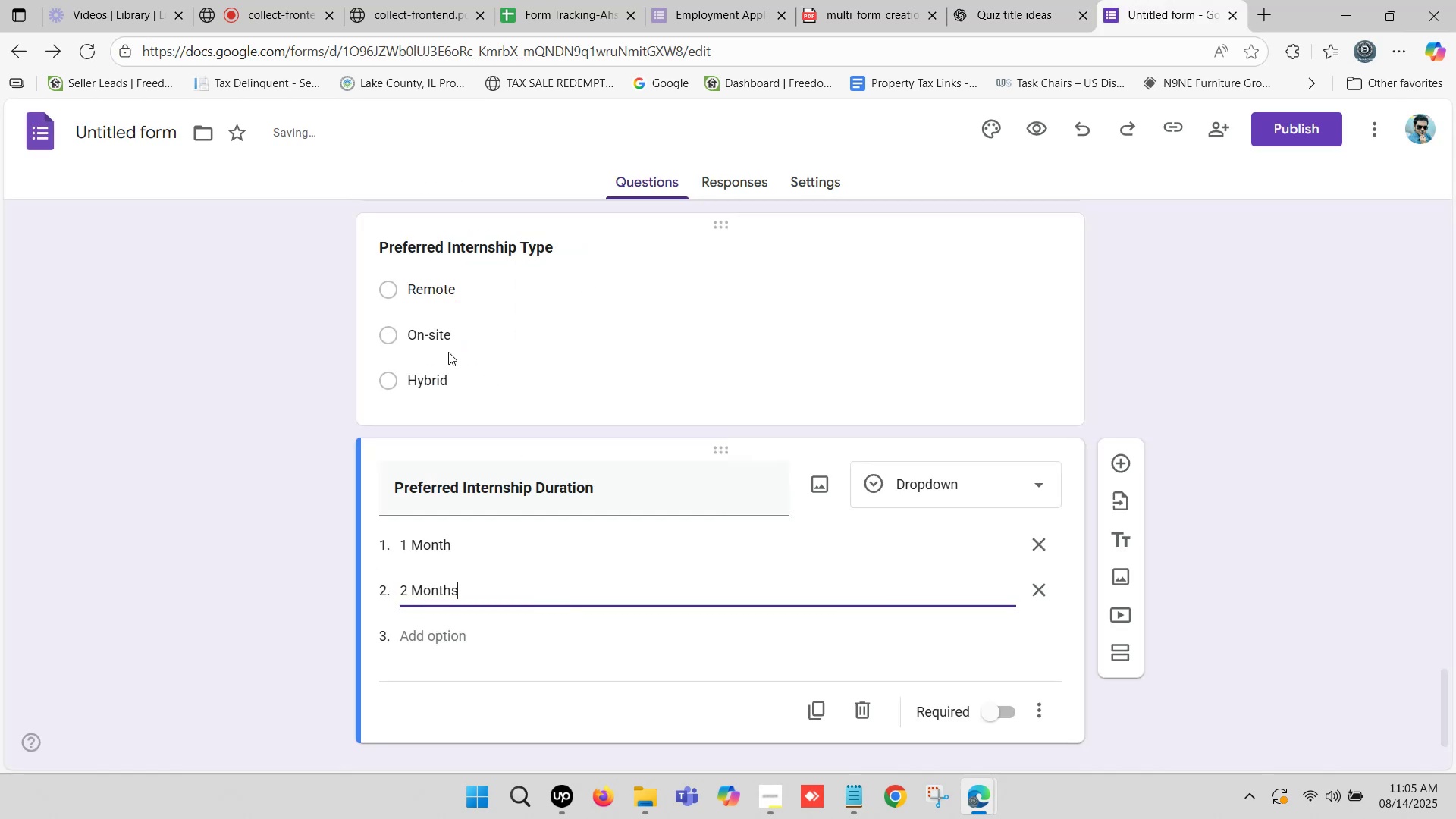 
scroll: coordinate [527, 419], scroll_direction: down, amount: 1.0
 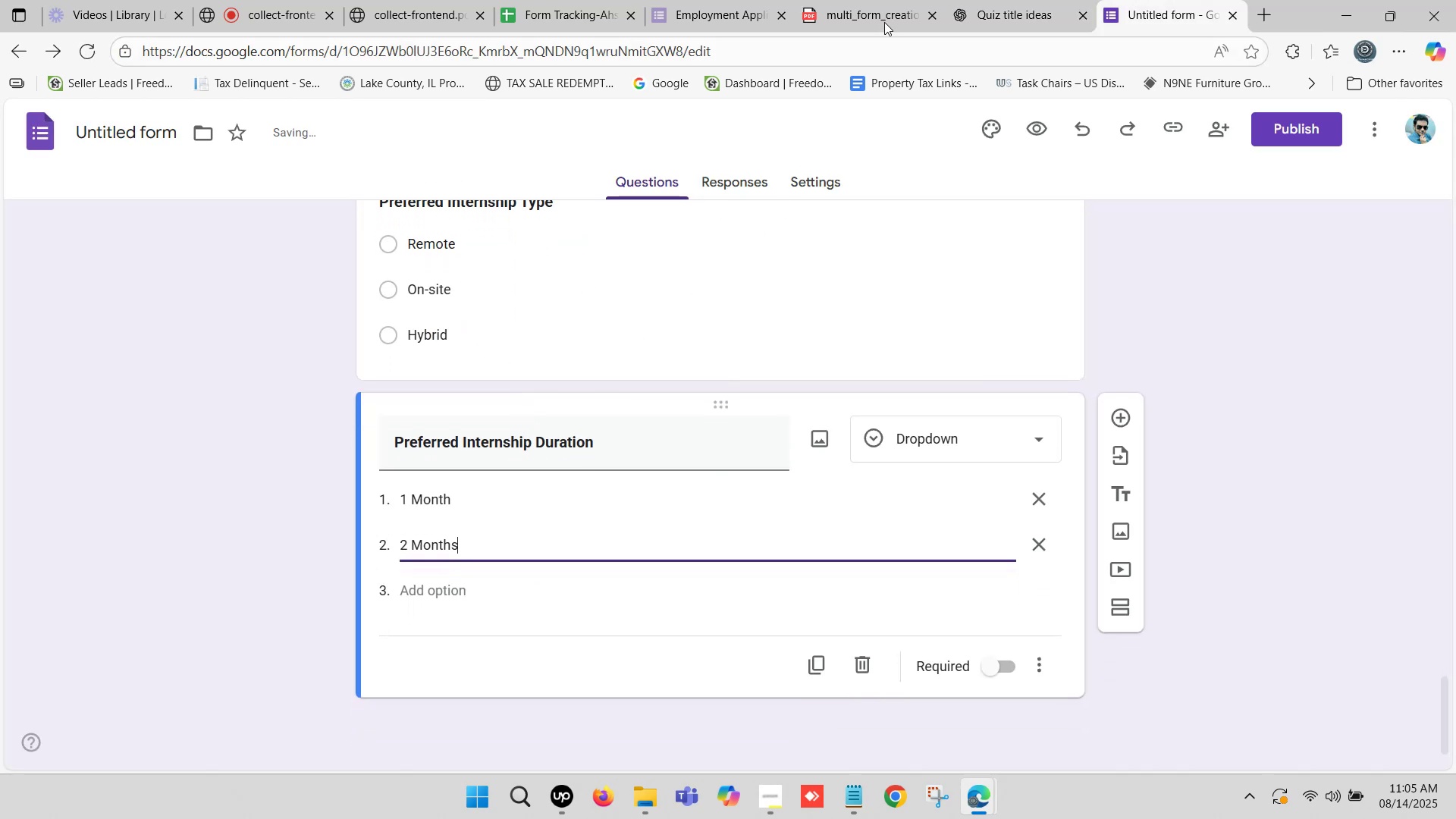 
left_click([981, 0])
 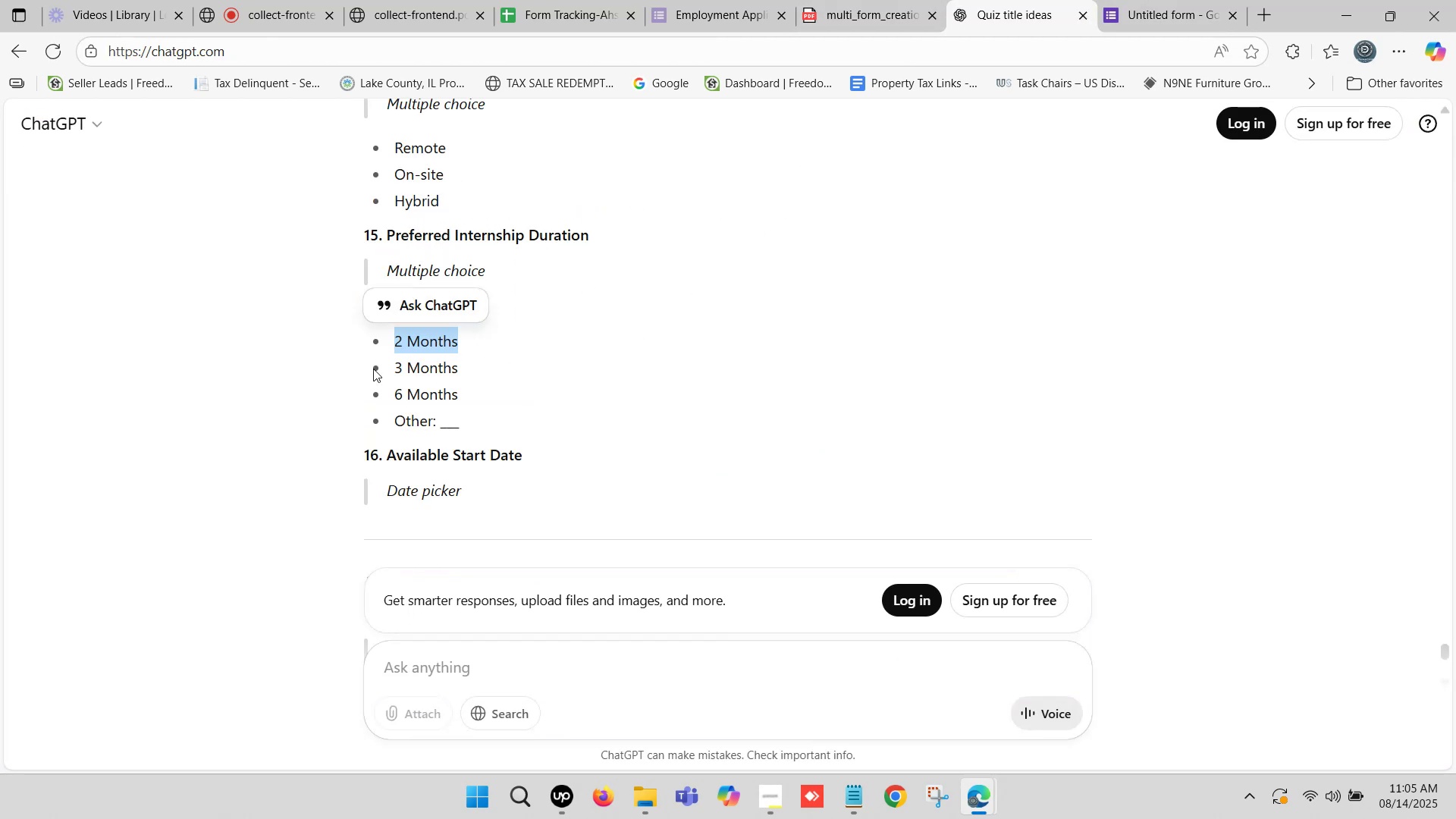 
left_click_drag(start_coordinate=[395, 371], to_coordinate=[455, 369])
 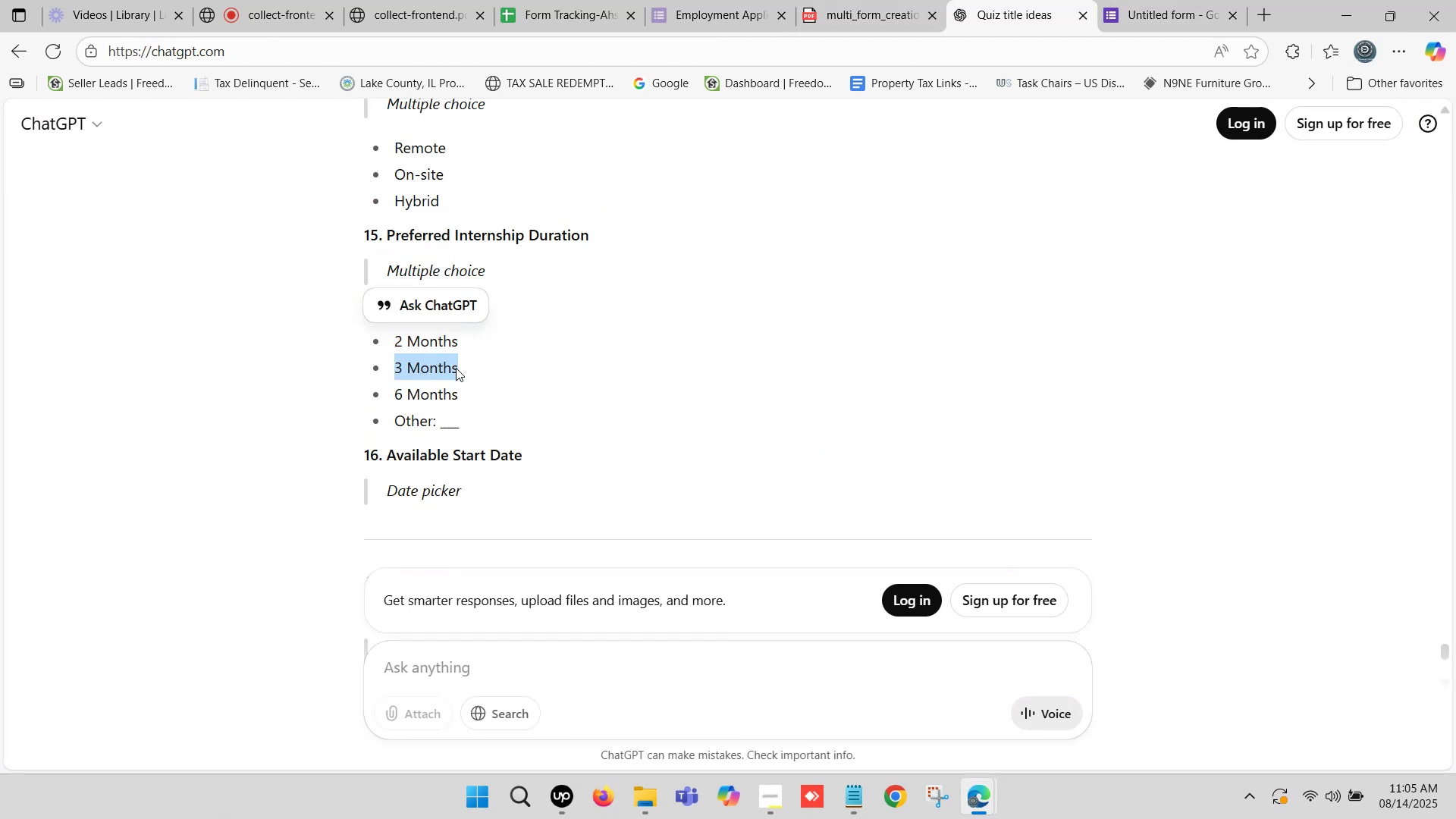 
key(Control+C)
 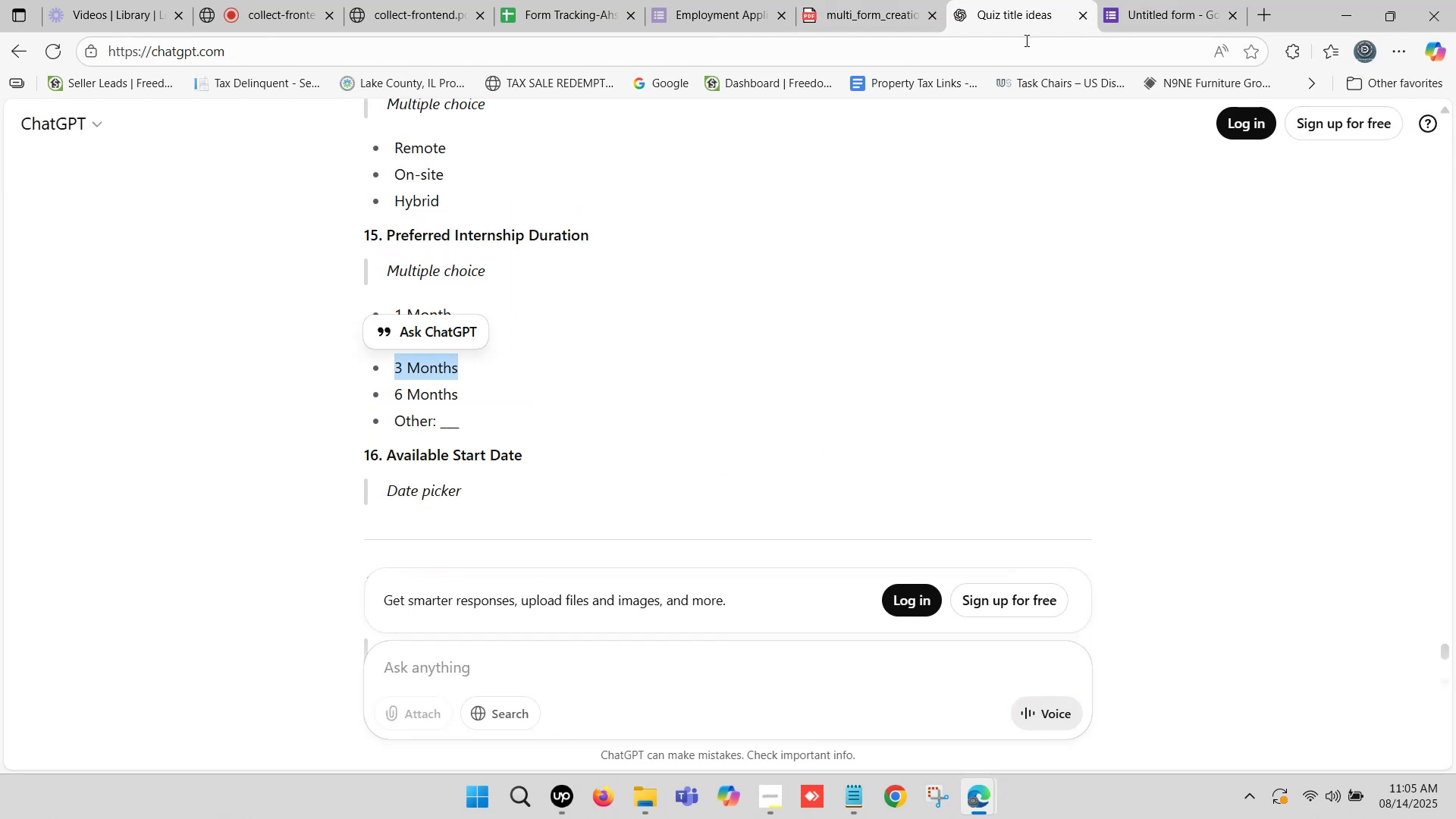 
left_click([1145, 0])
 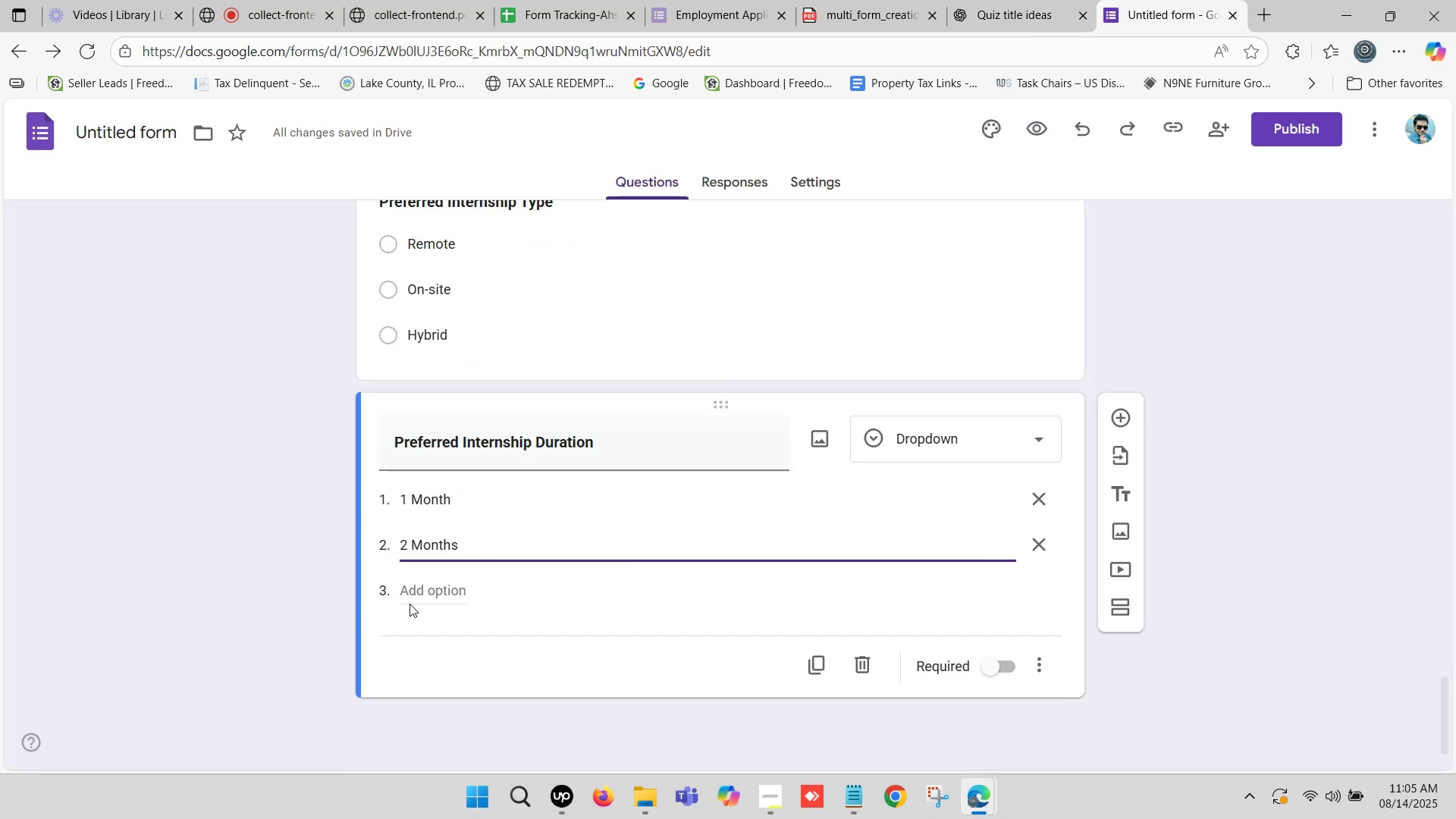 
left_click([441, 590])
 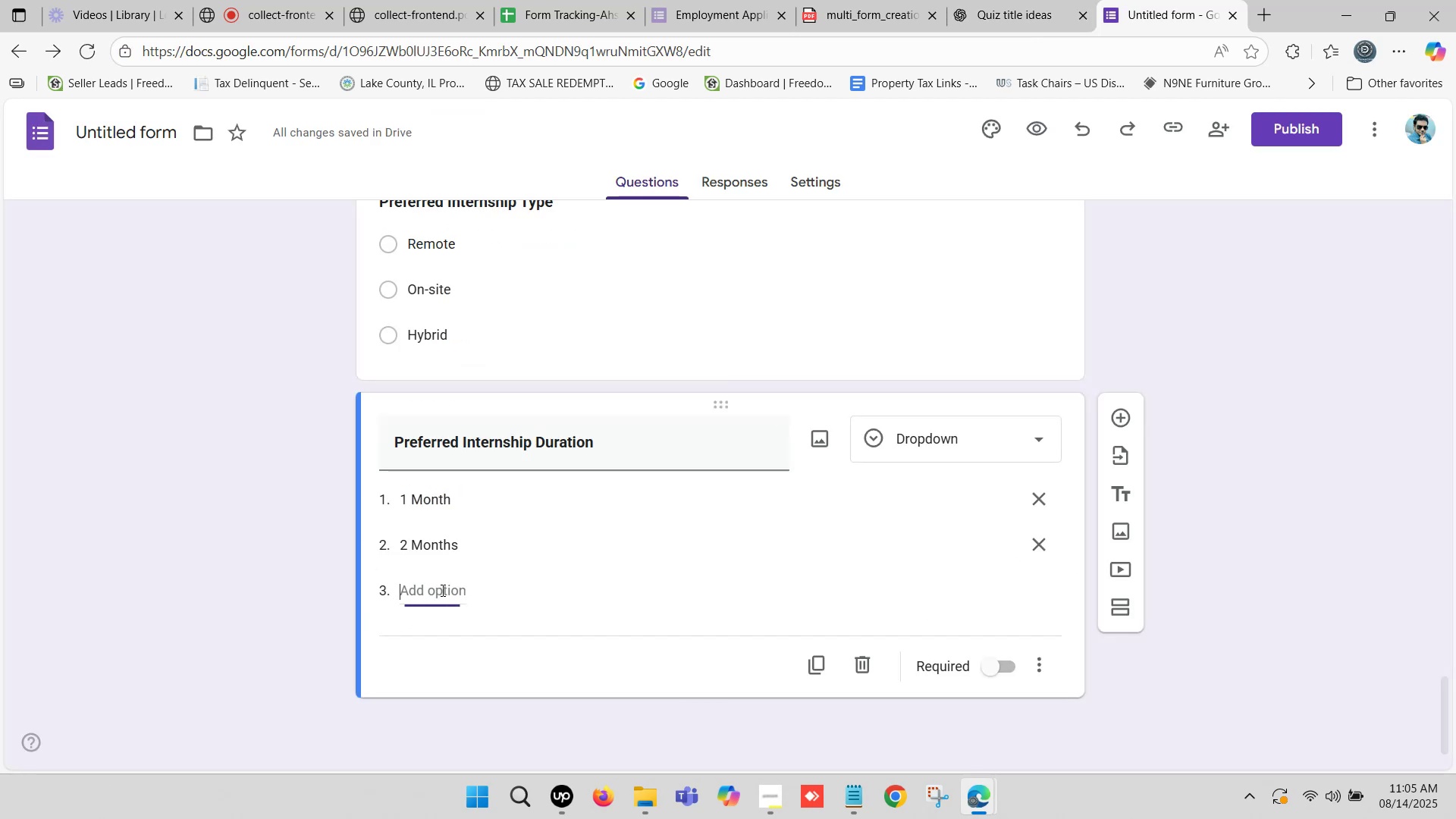 
key(Control+V)
 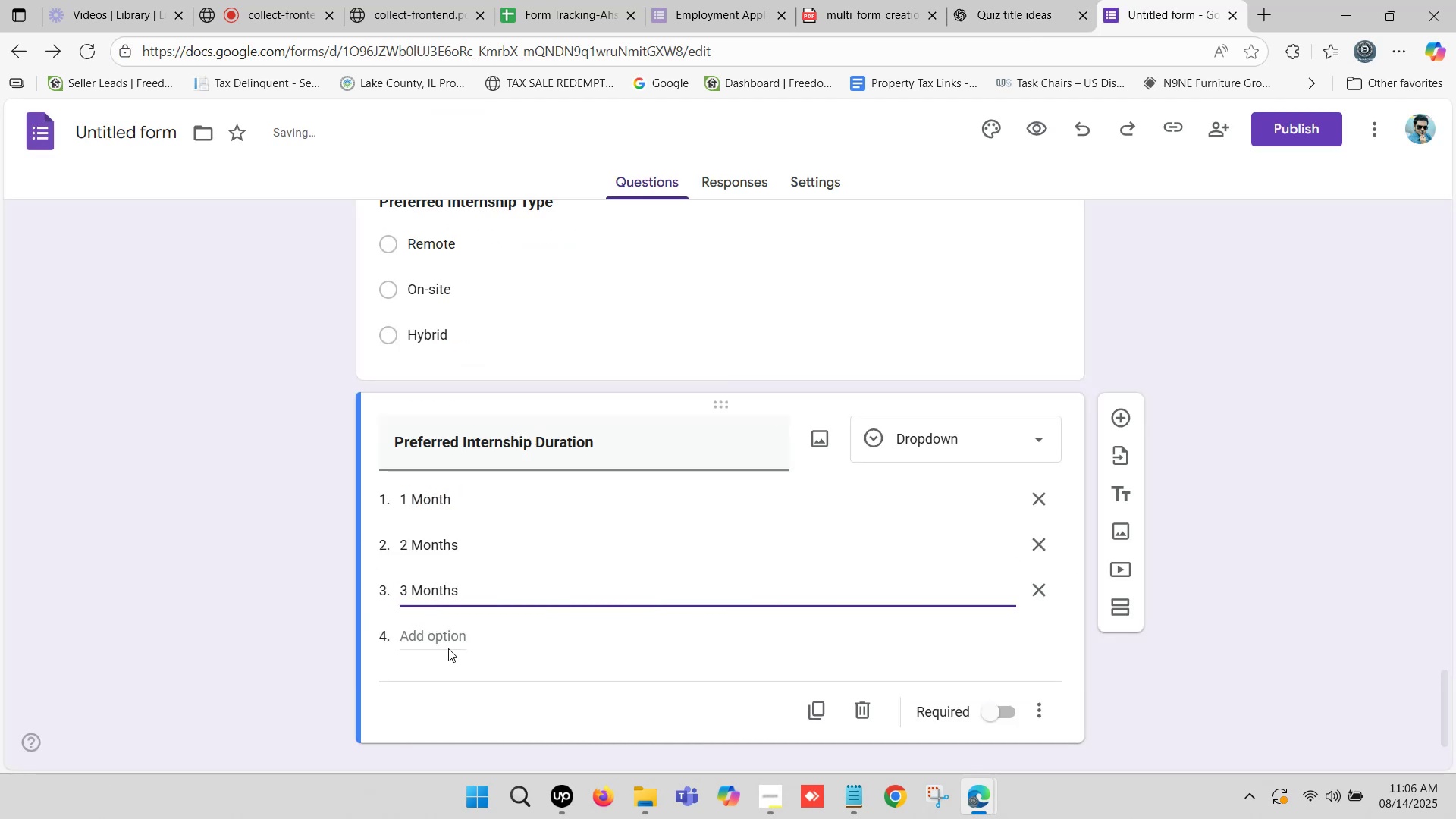 
left_click([435, 639])
 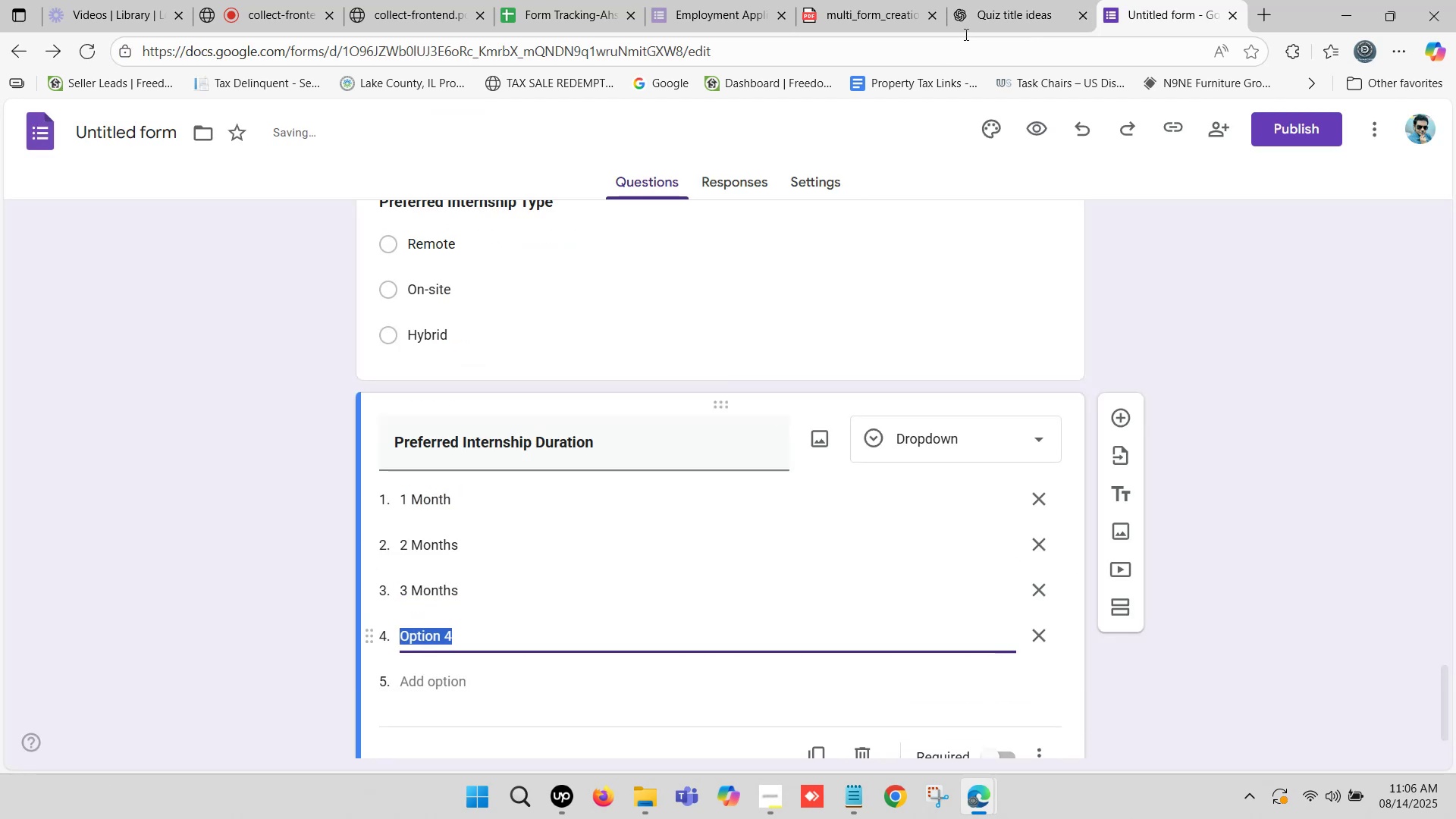 
left_click([986, 3])
 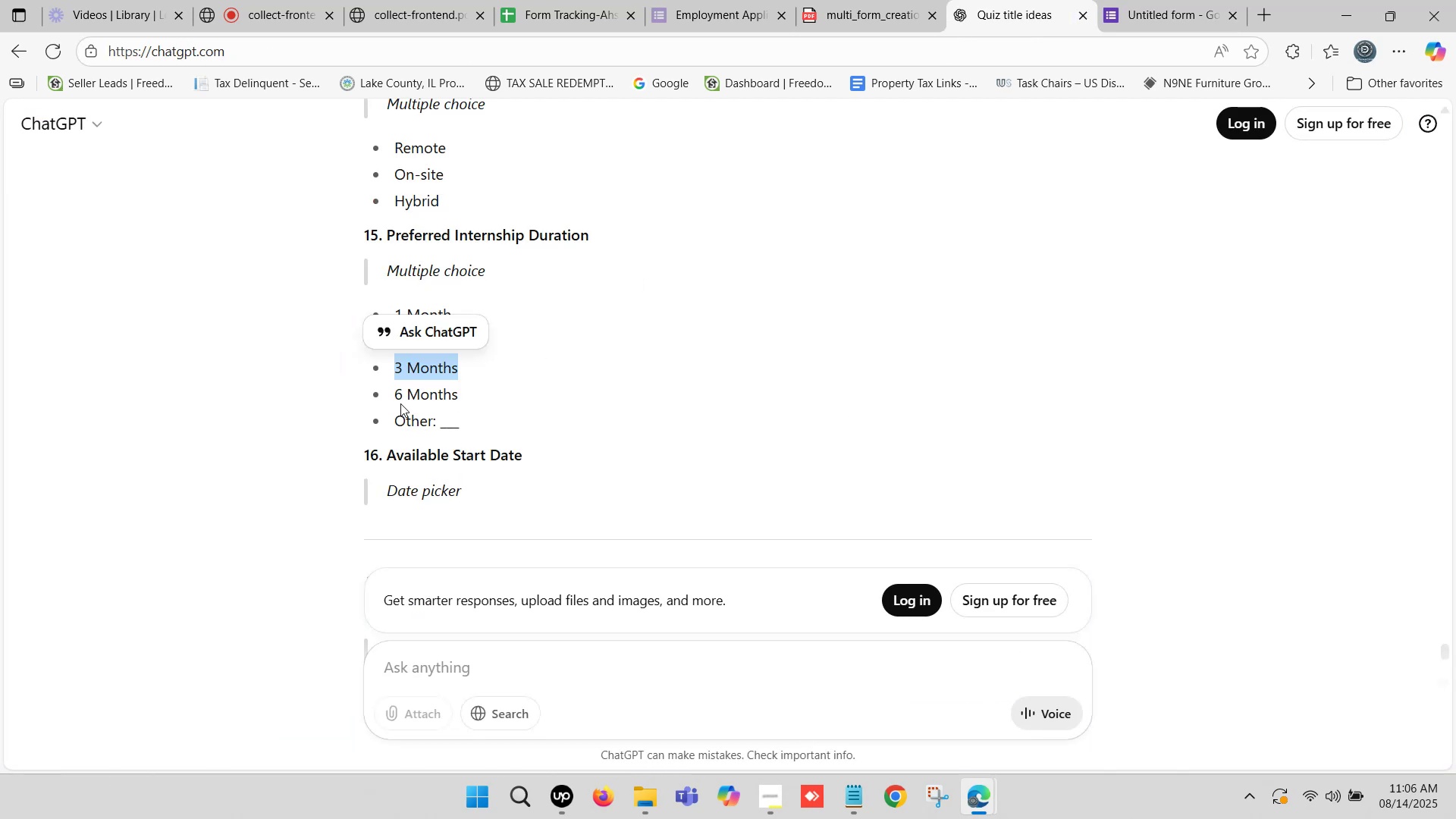 
left_click_drag(start_coordinate=[397, 397], to_coordinate=[460, 403])
 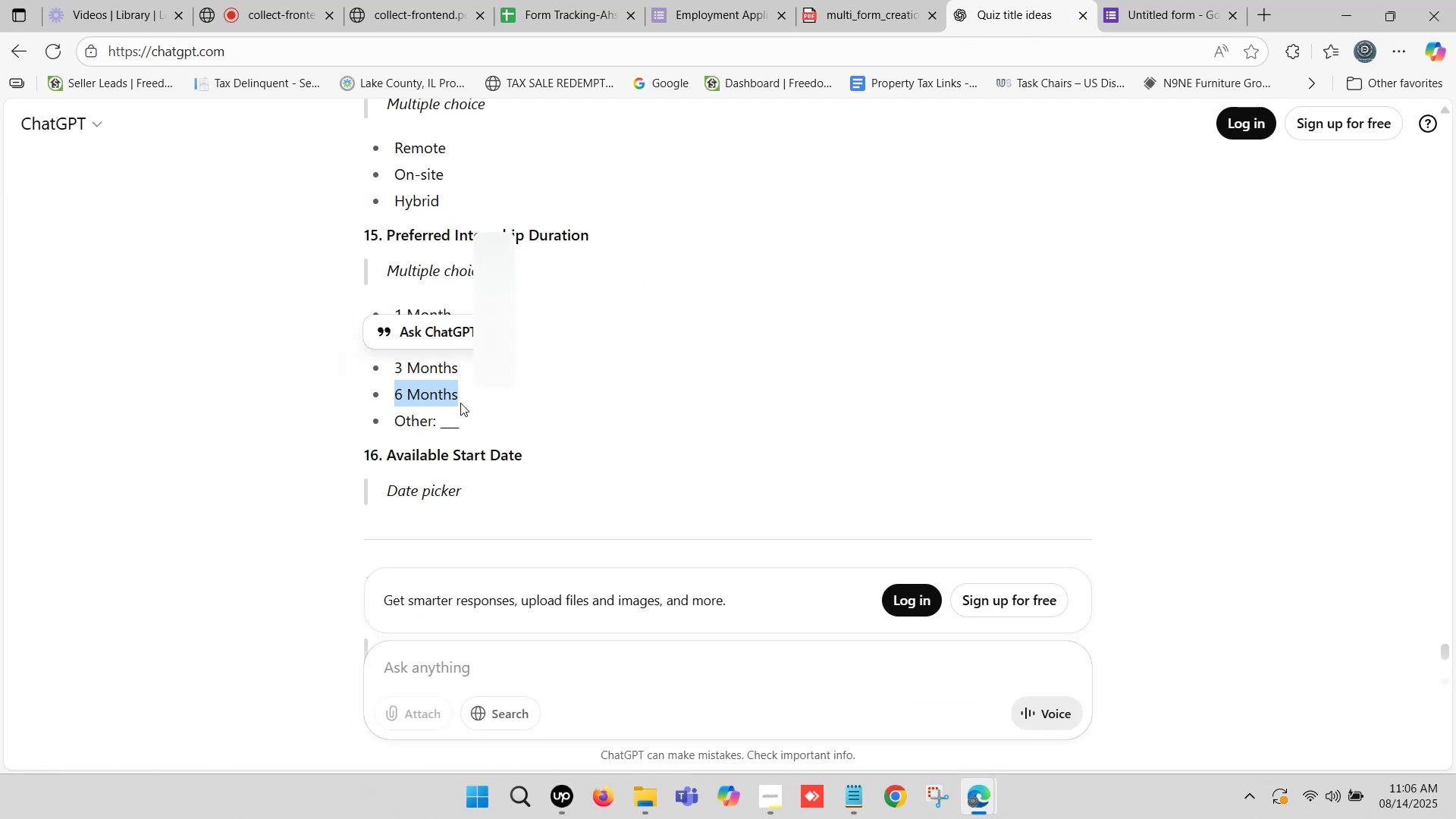 
key(Control+ControlLeft)
 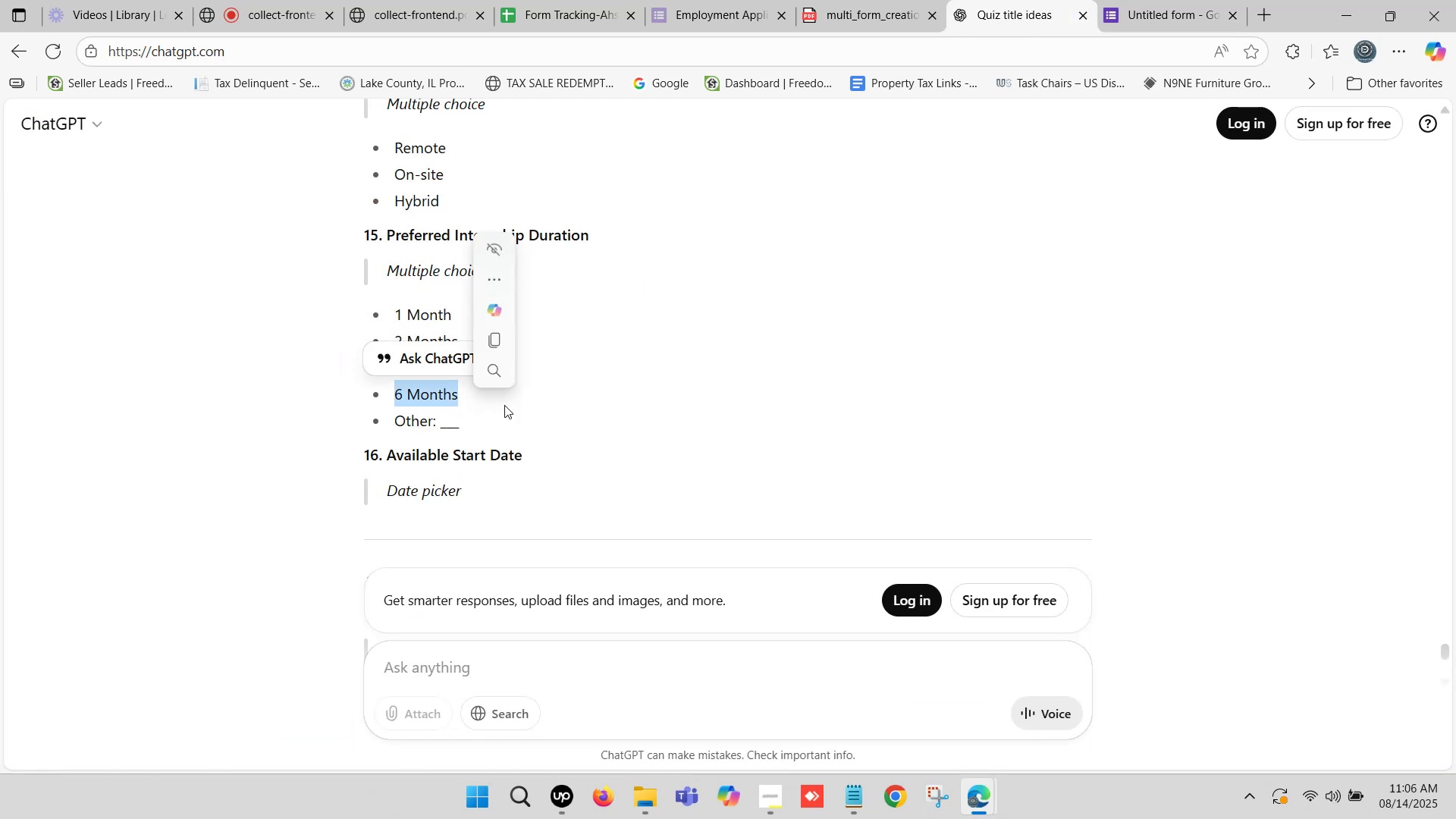 
key(Control+C)
 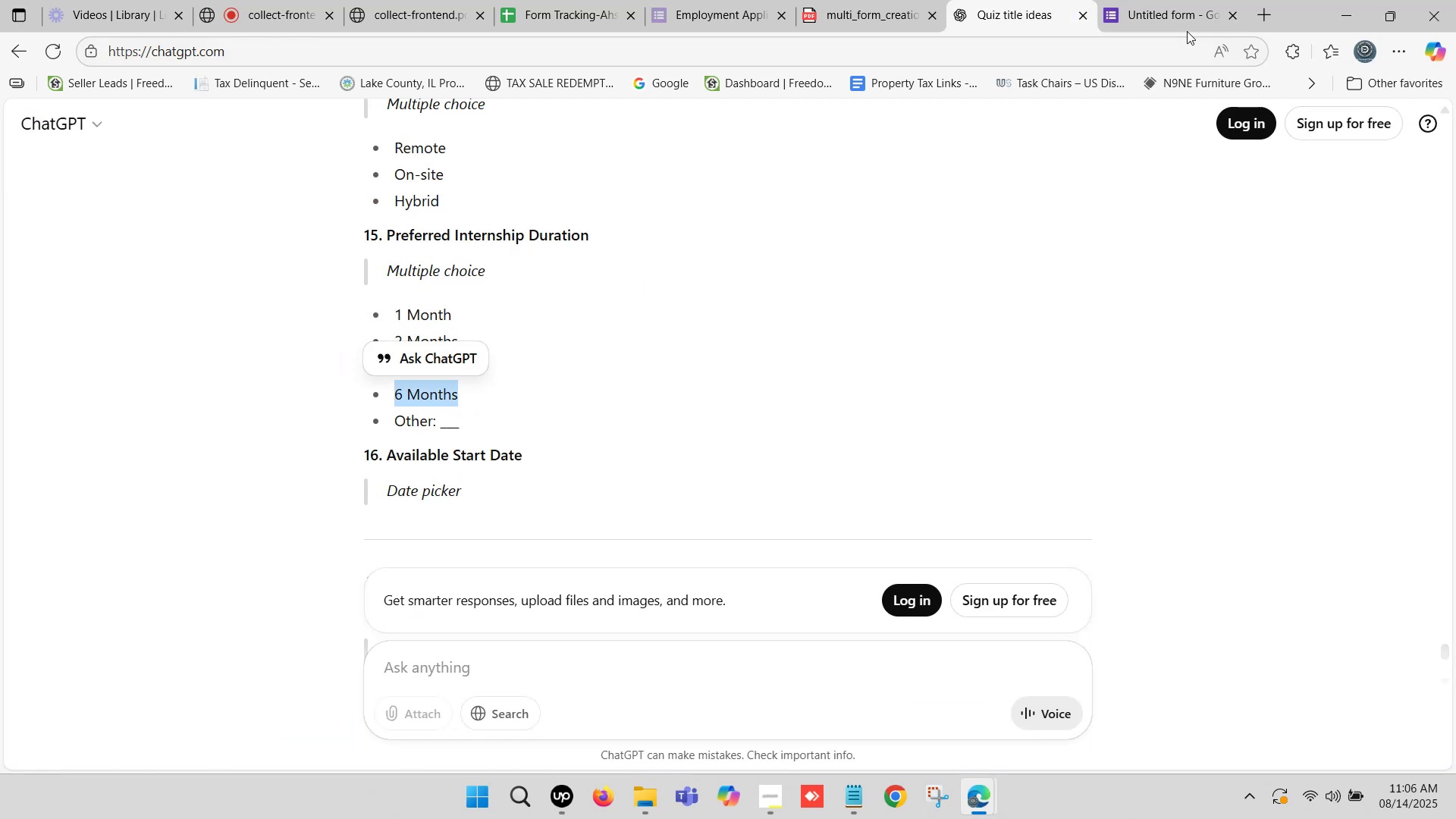 
left_click([1178, 5])
 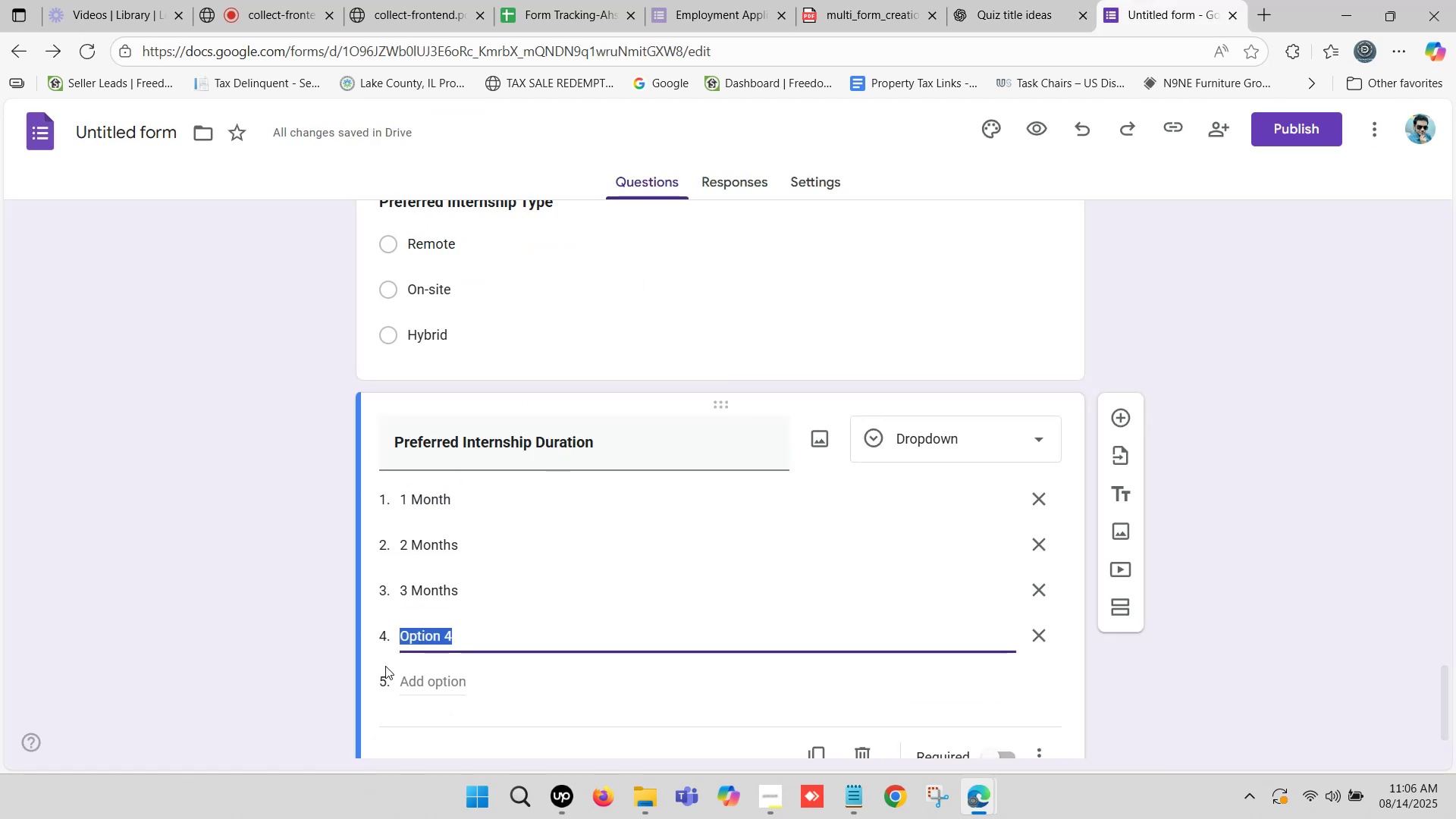 
key(Control+V)
 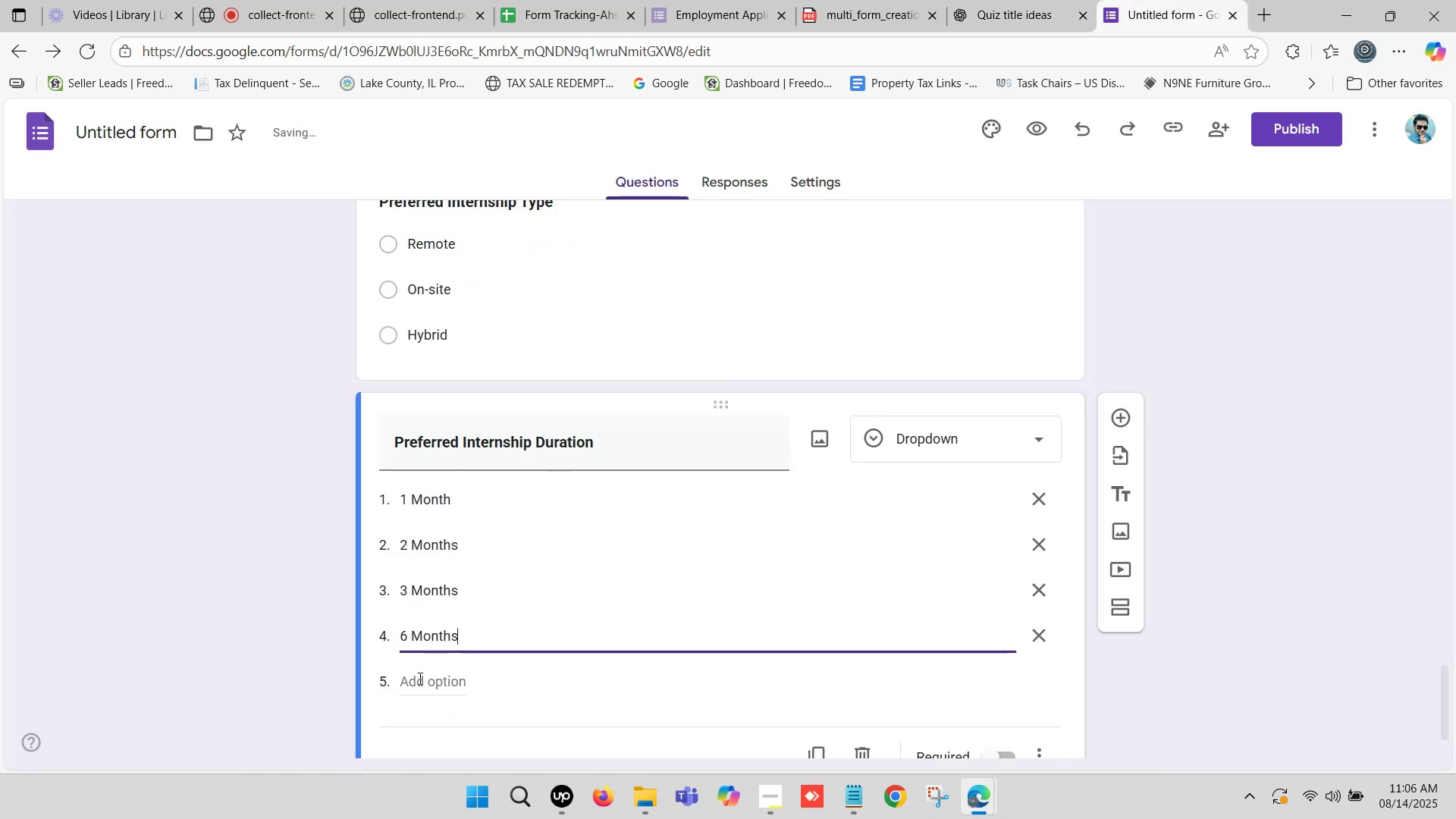 
left_click([420, 678])
 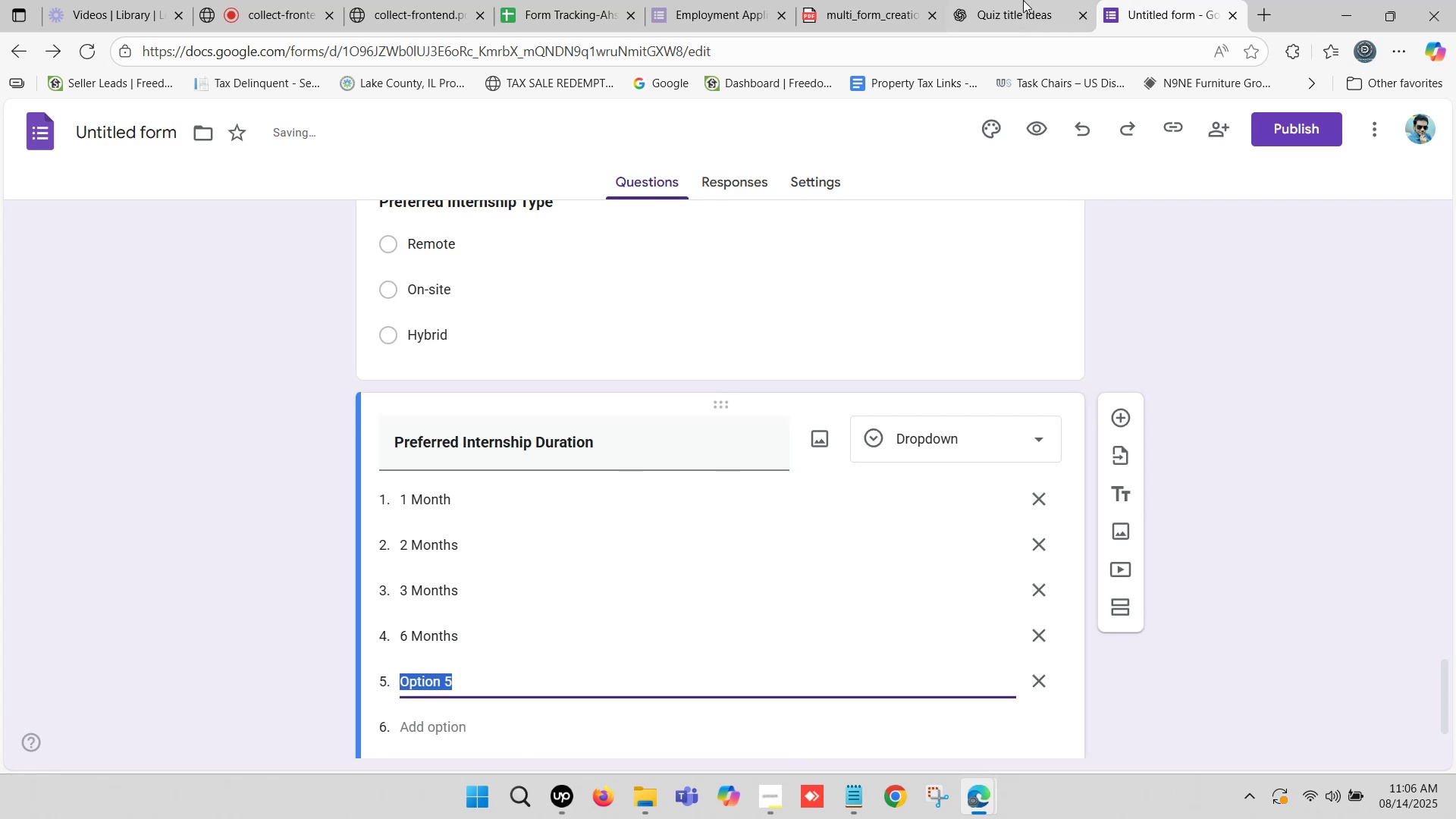 
left_click([1019, 0])
 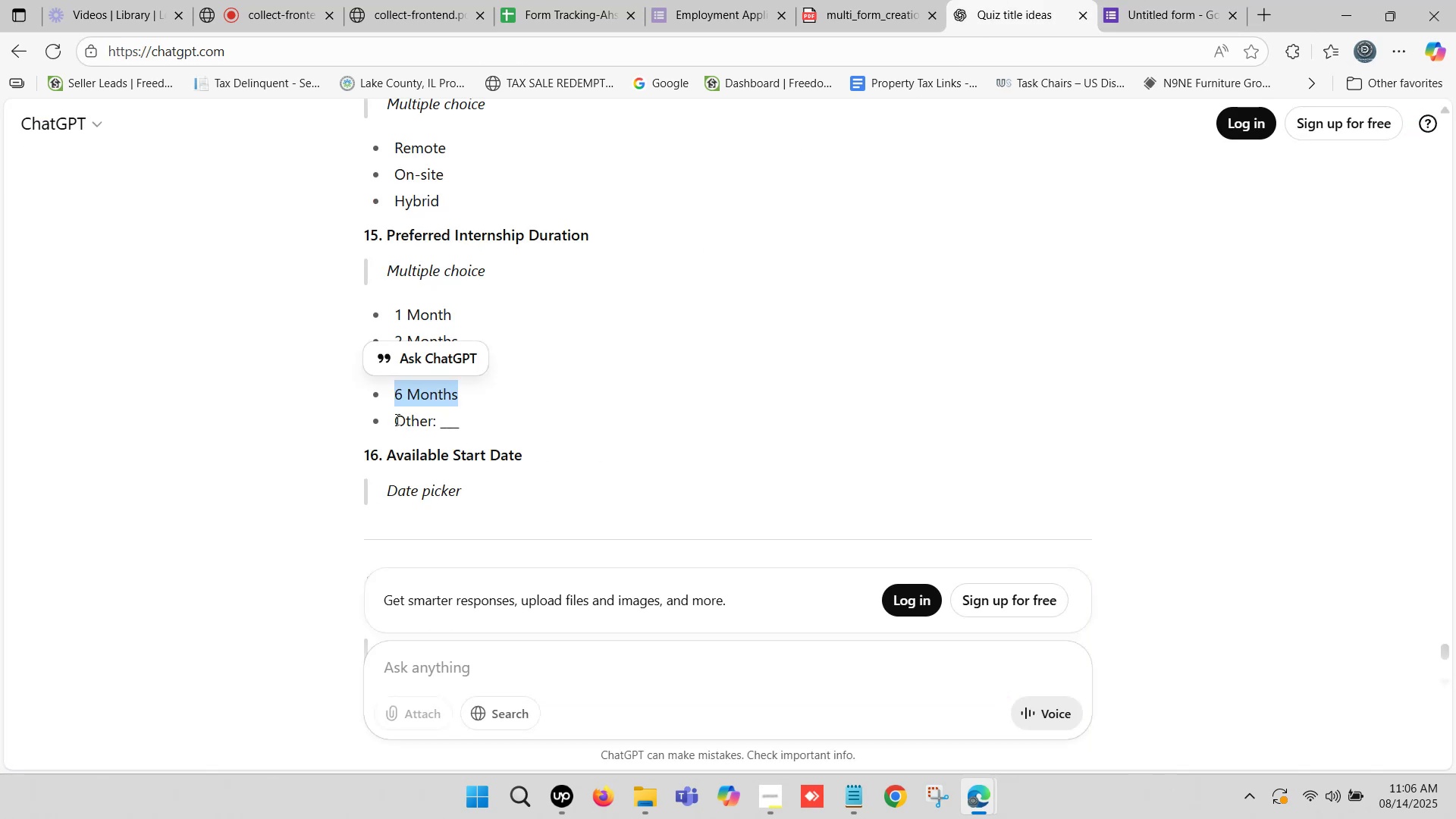 
left_click_drag(start_coordinate=[393, 424], to_coordinate=[432, 421])
 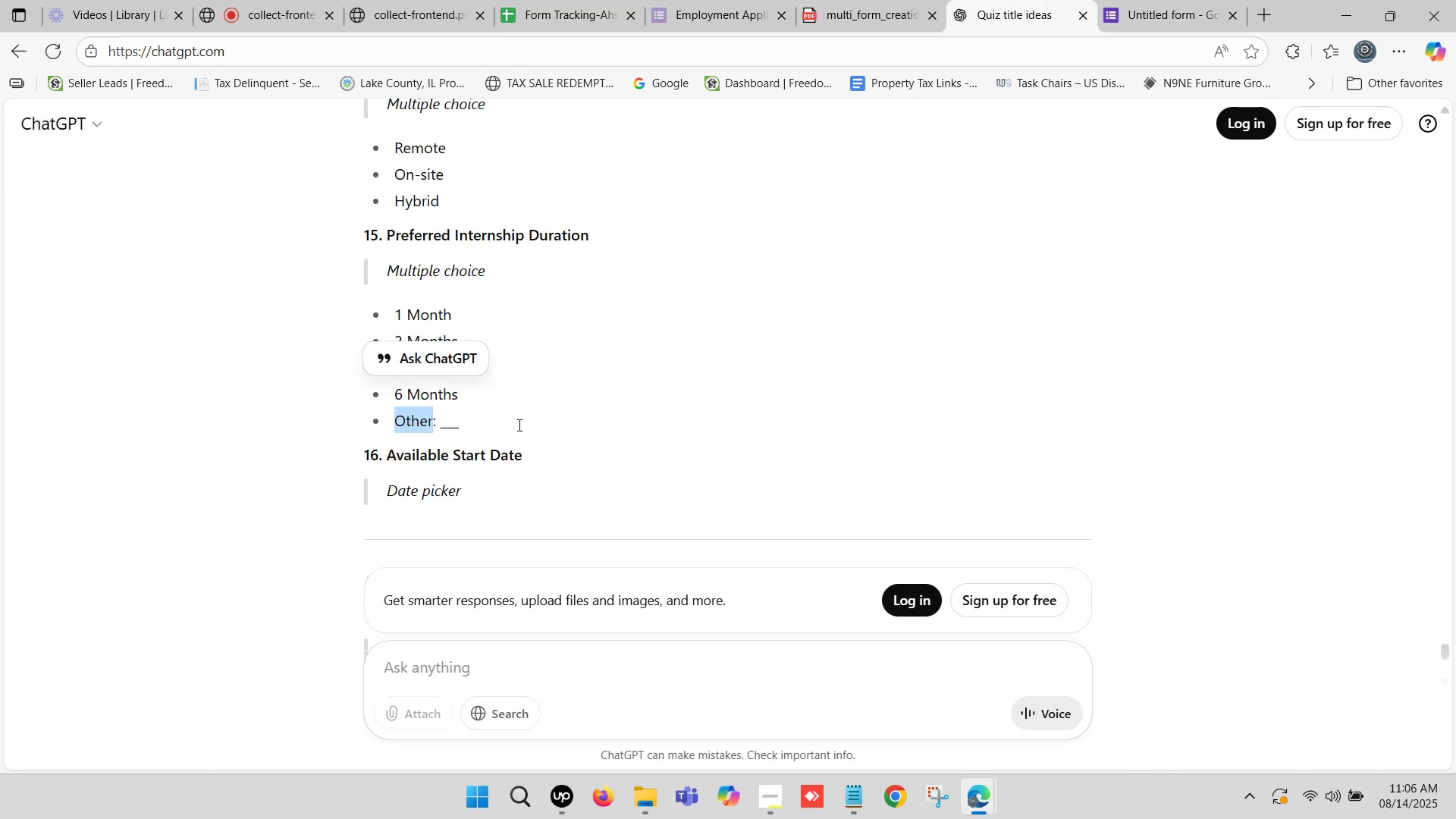 
key(Control+C)
 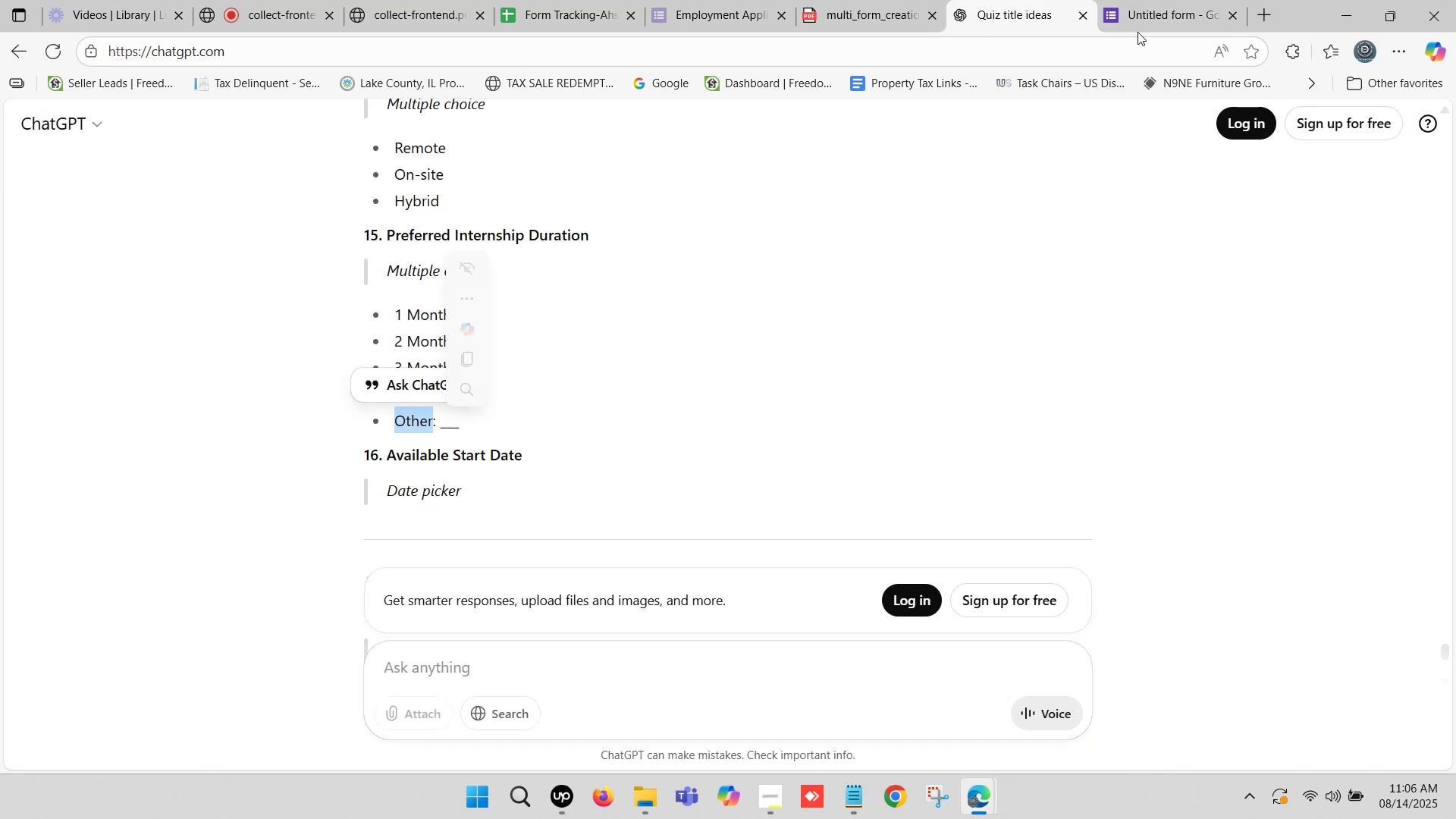 
left_click([1179, 0])
 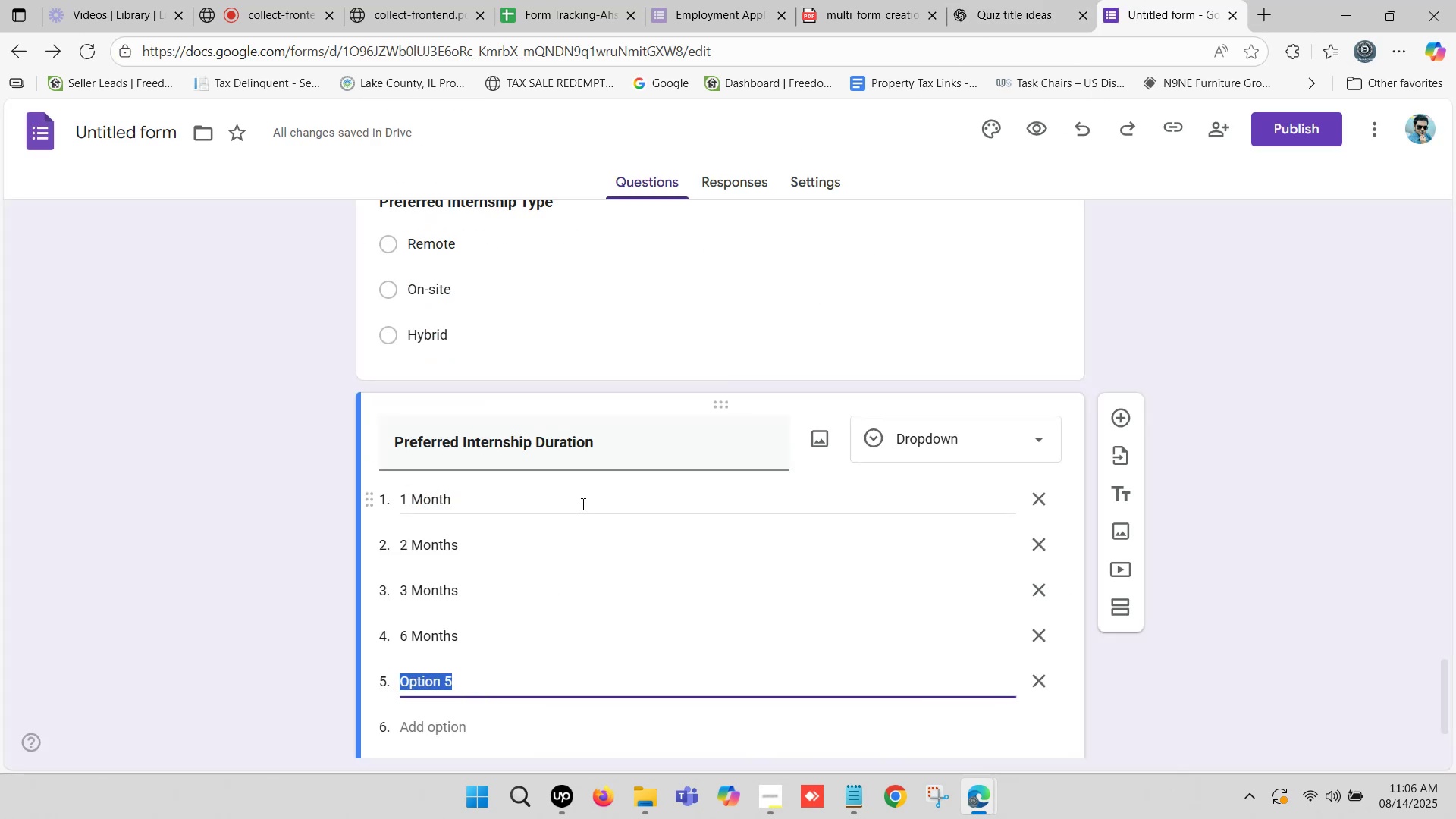 
scroll: coordinate [517, 511], scroll_direction: down, amount: 1.0
 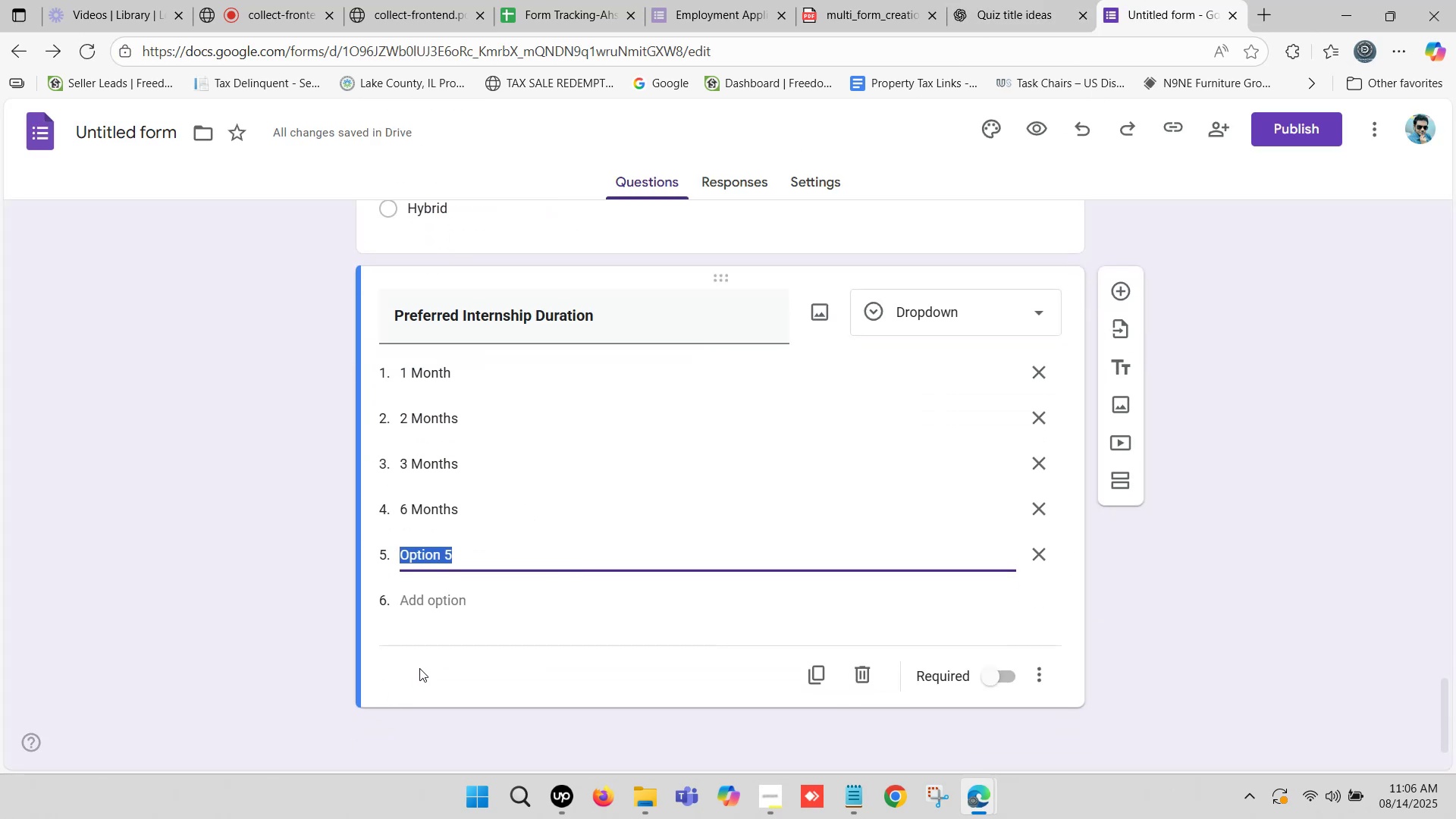 
left_click([445, 600])
 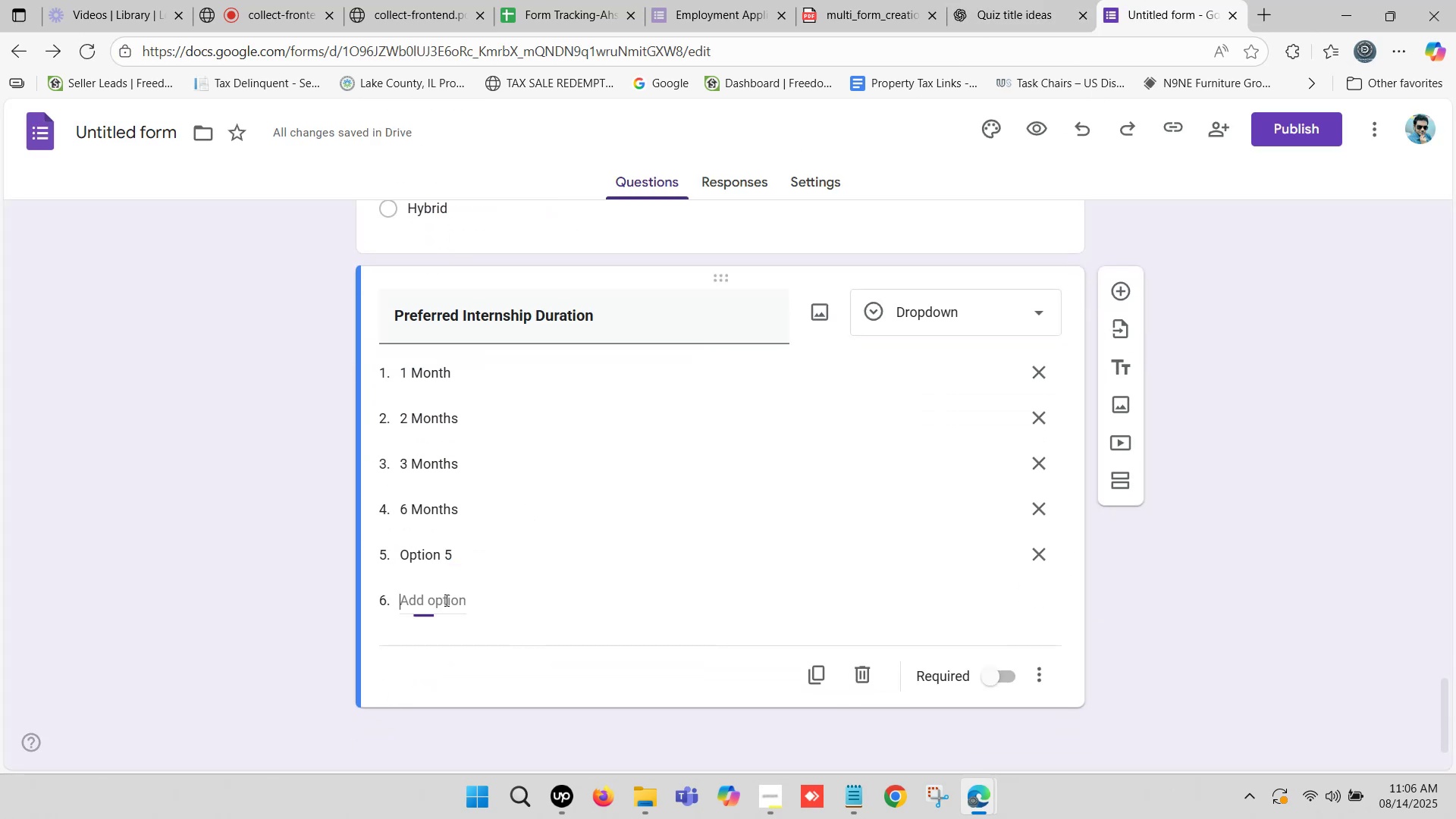 
key(Control+V)
 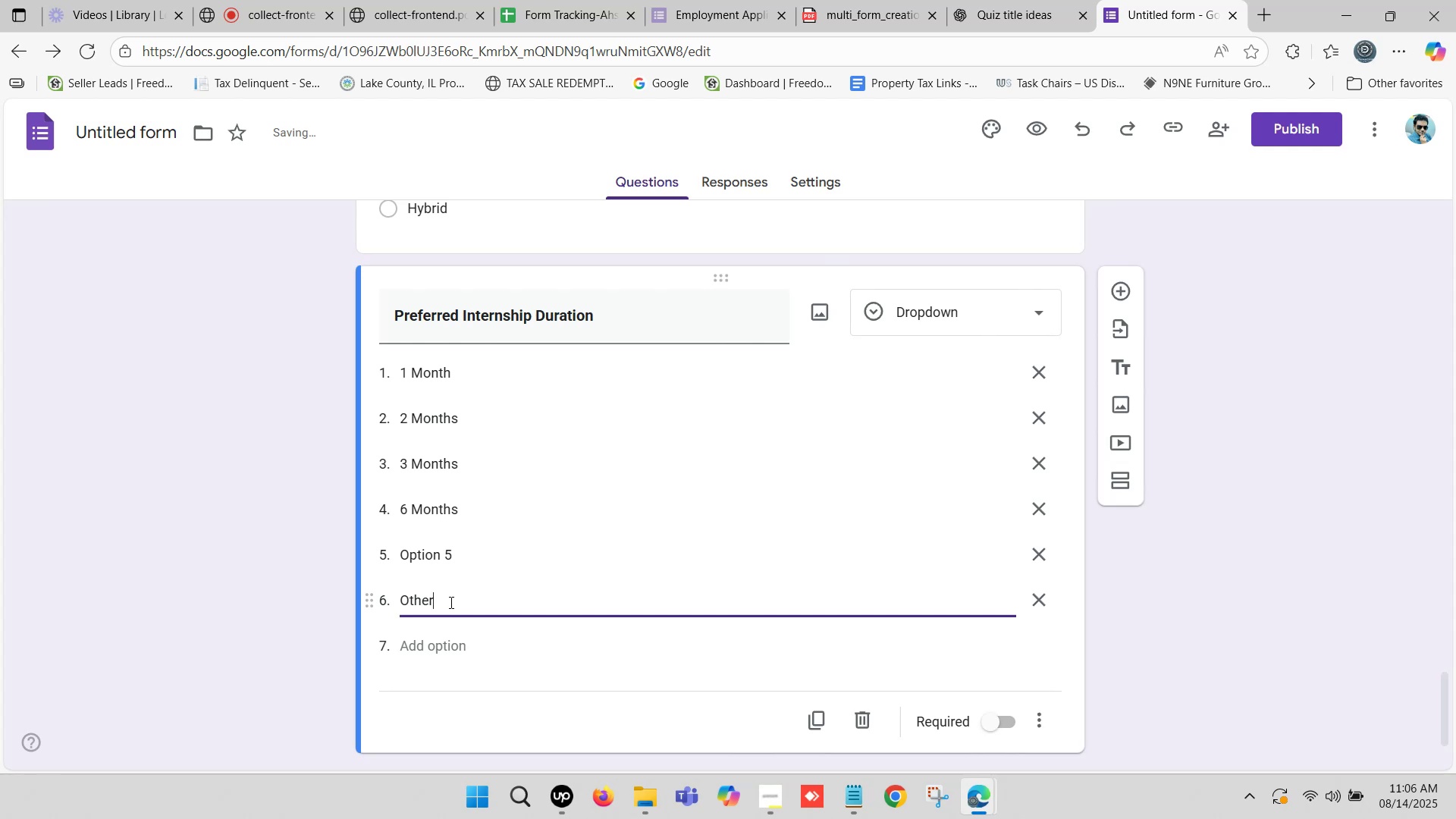 
left_click([244, 550])
 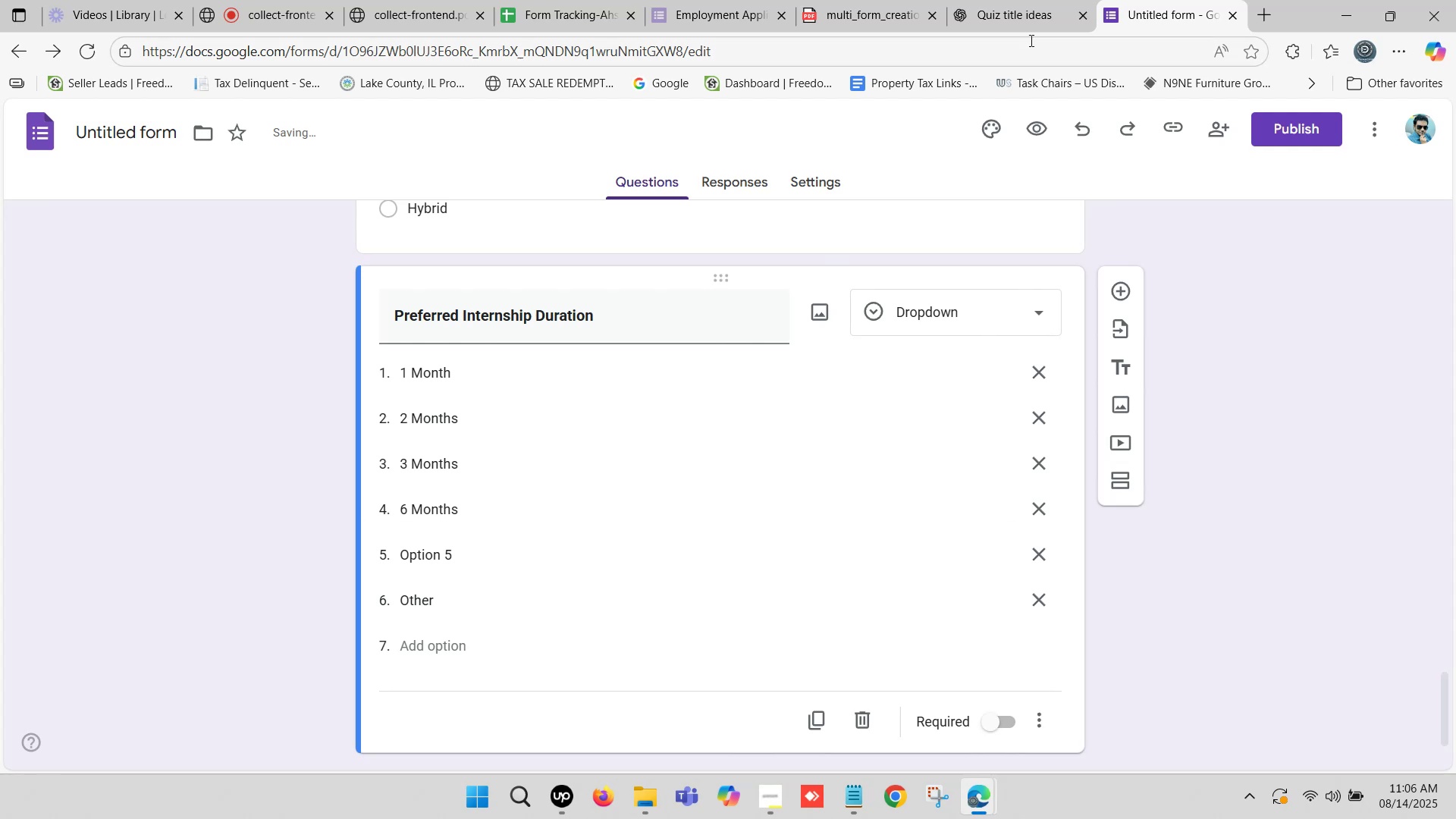 
left_click([1031, 0])
 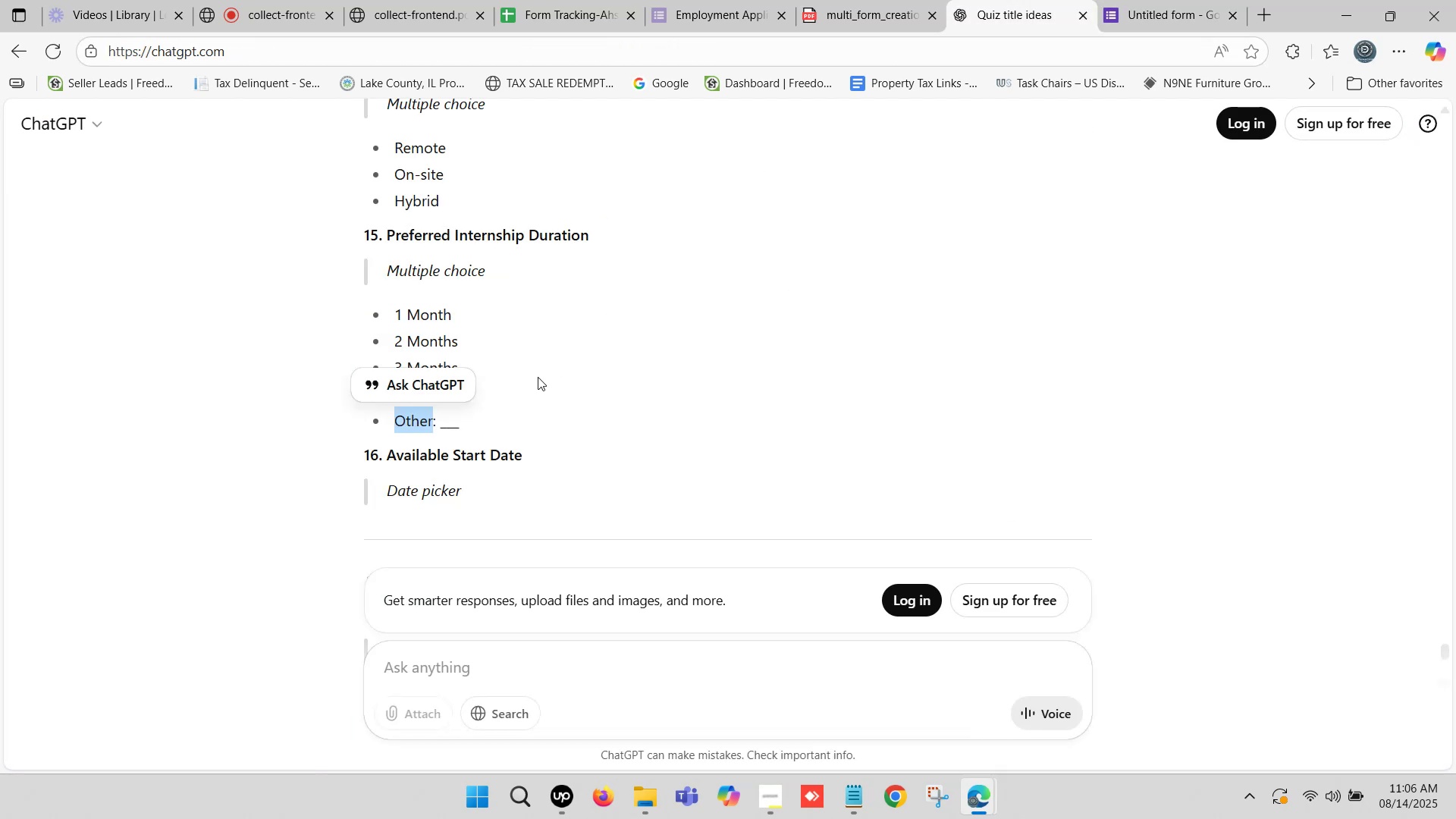 
scroll: coordinate [470, 406], scroll_direction: down, amount: 1.0
 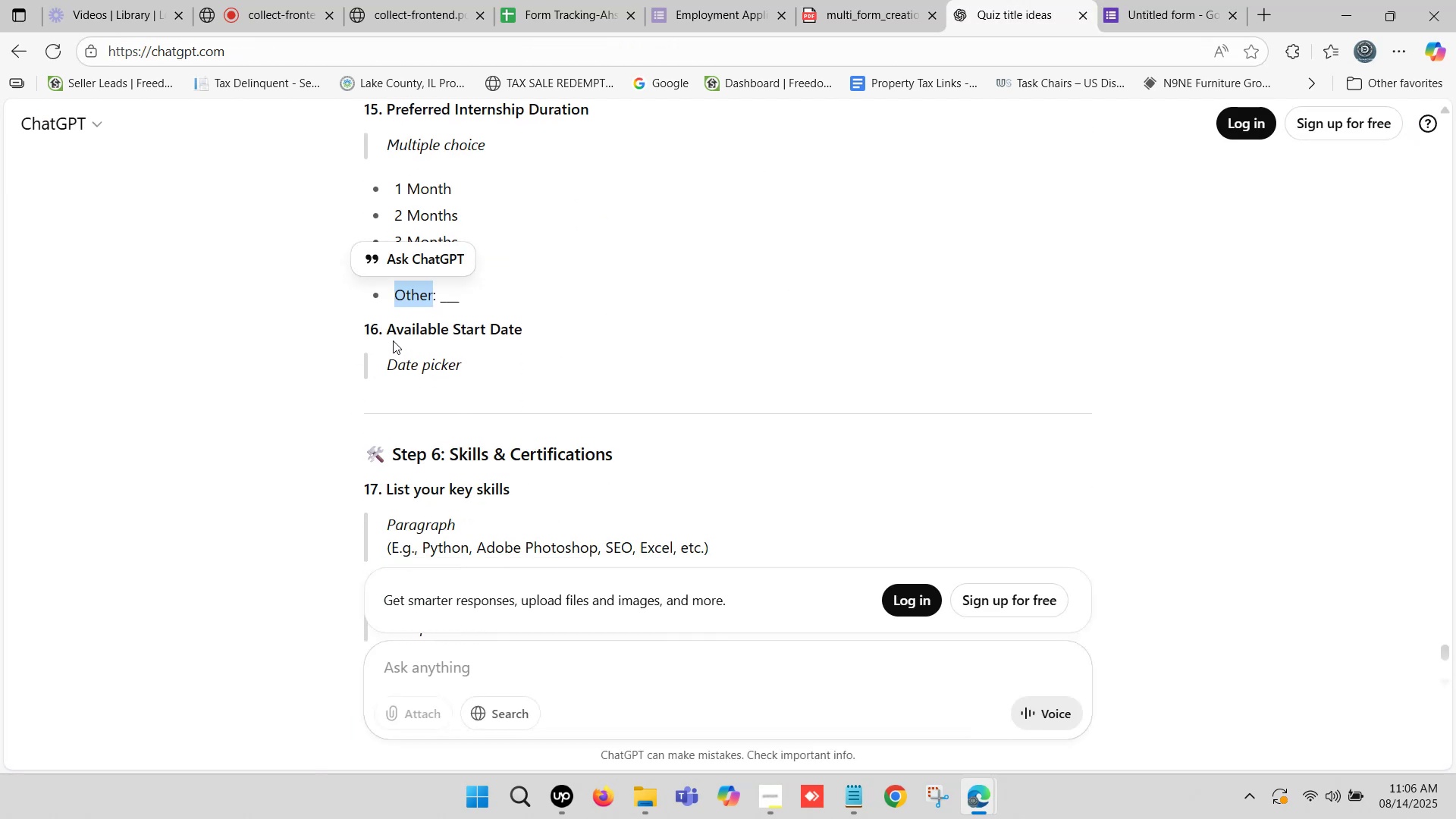 
left_click_drag(start_coordinate=[388, 325], to_coordinate=[518, 328])
 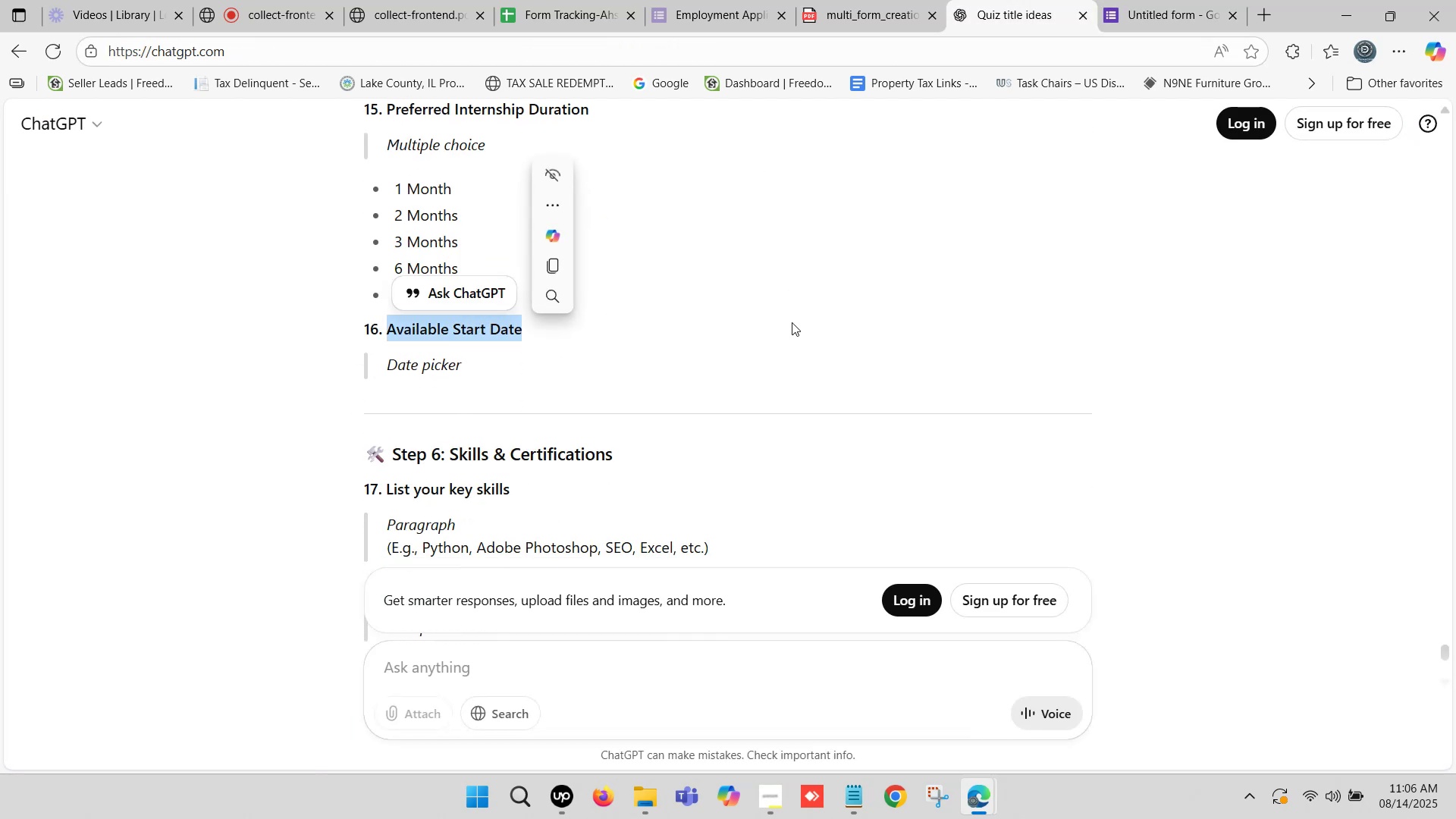 
key(Control+C)
 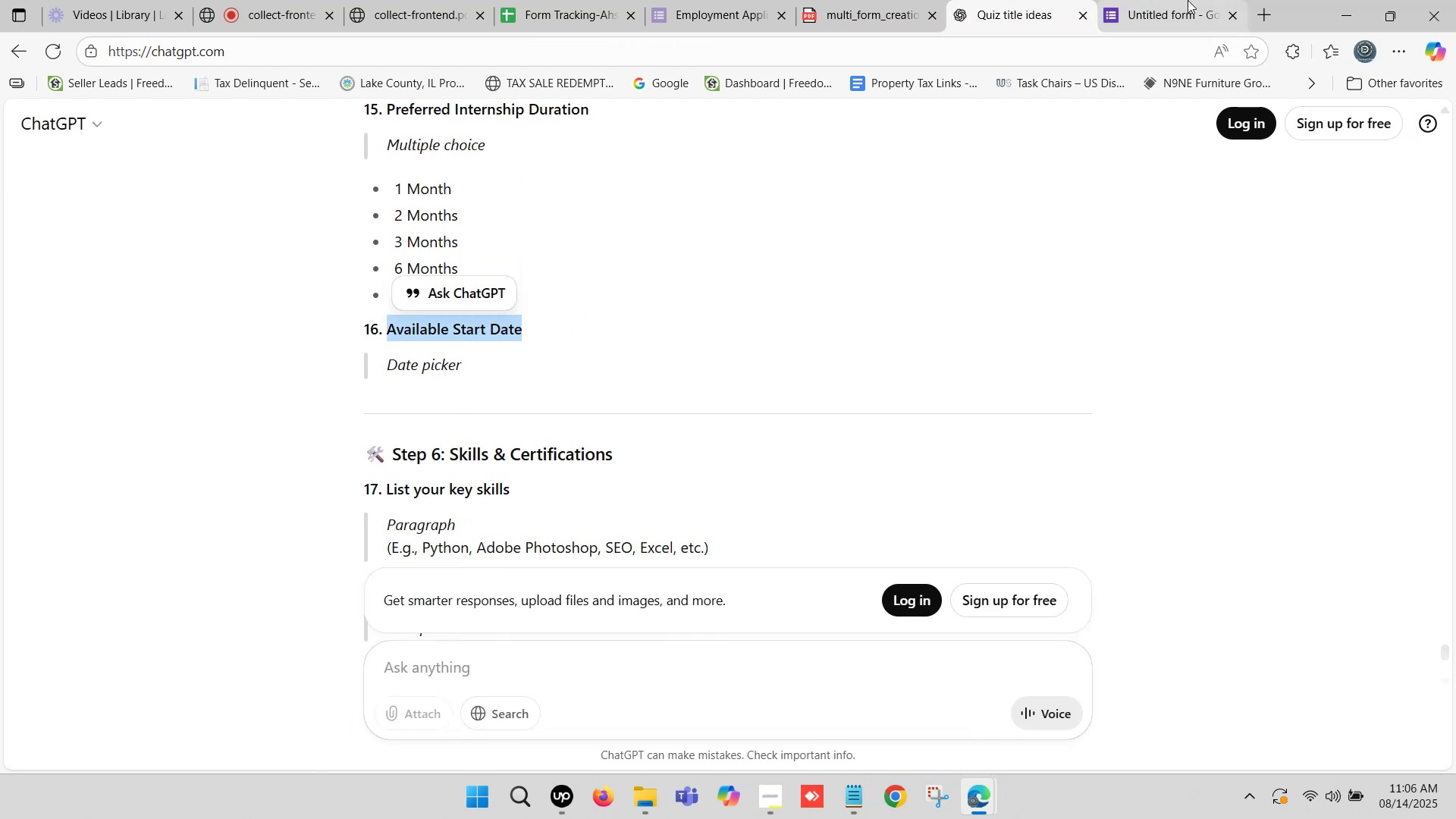 
left_click([1188, 0])
 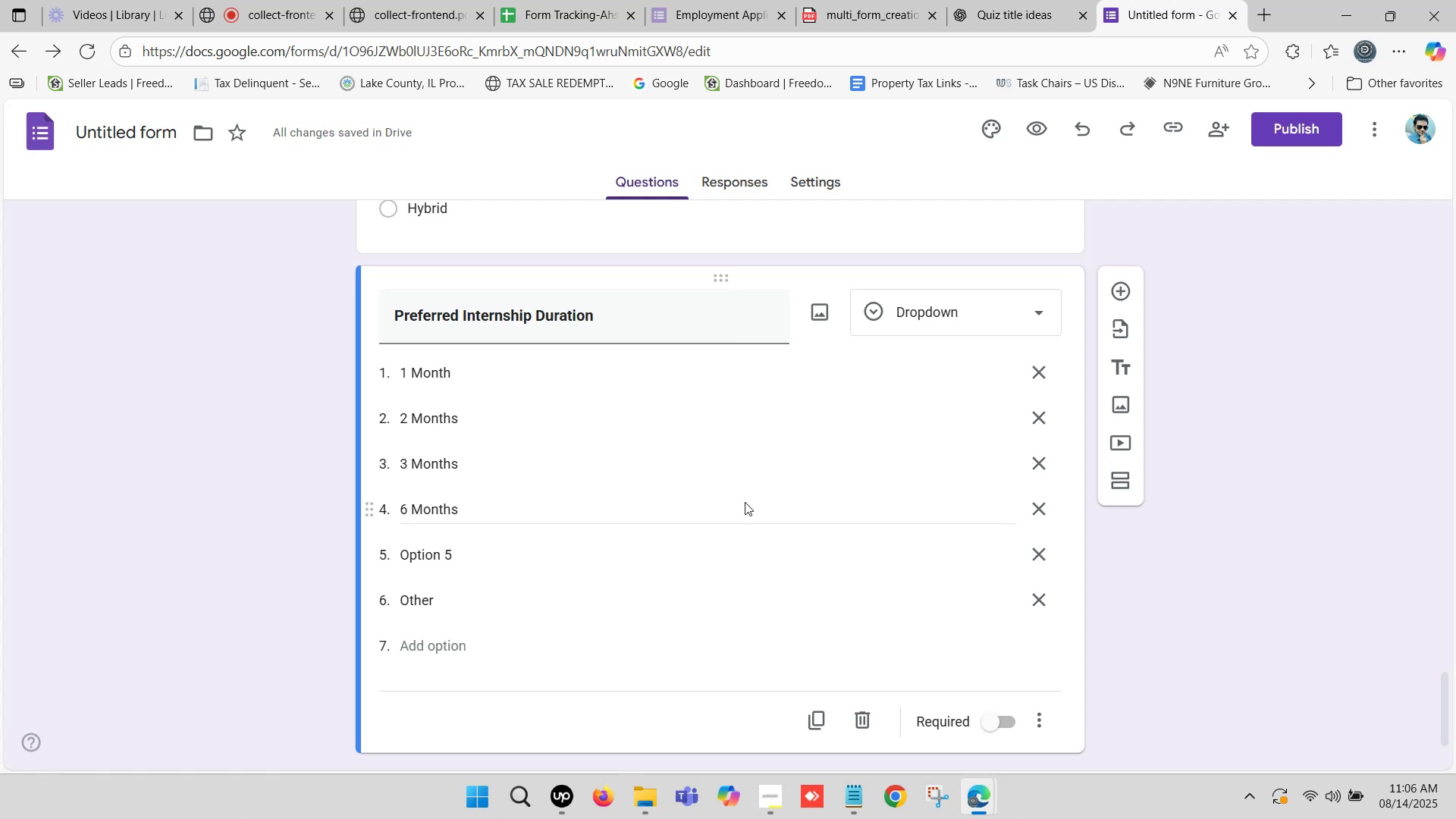 
scroll: coordinate [753, 505], scroll_direction: down, amount: 1.0
 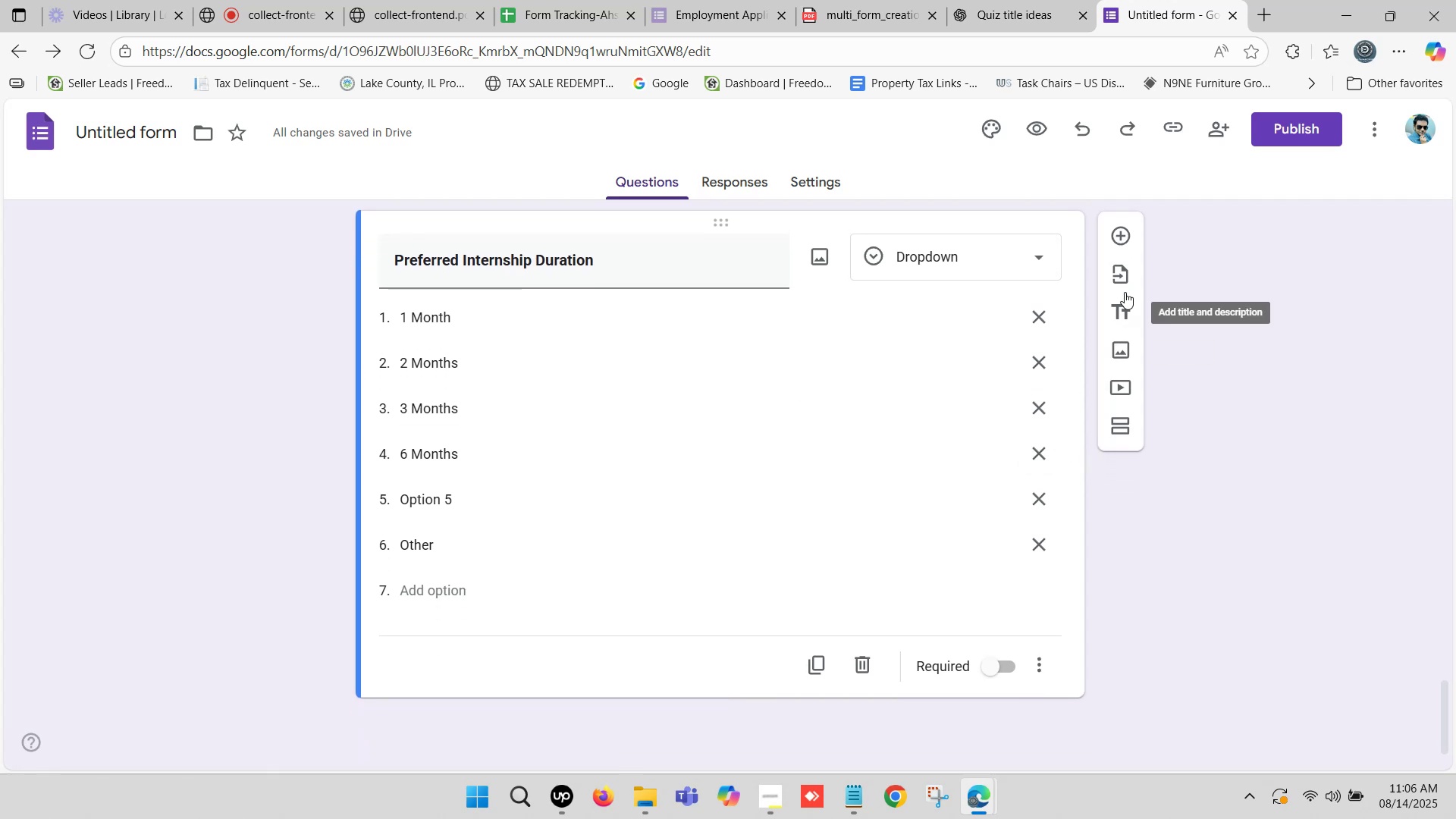 
left_click([1122, 234])
 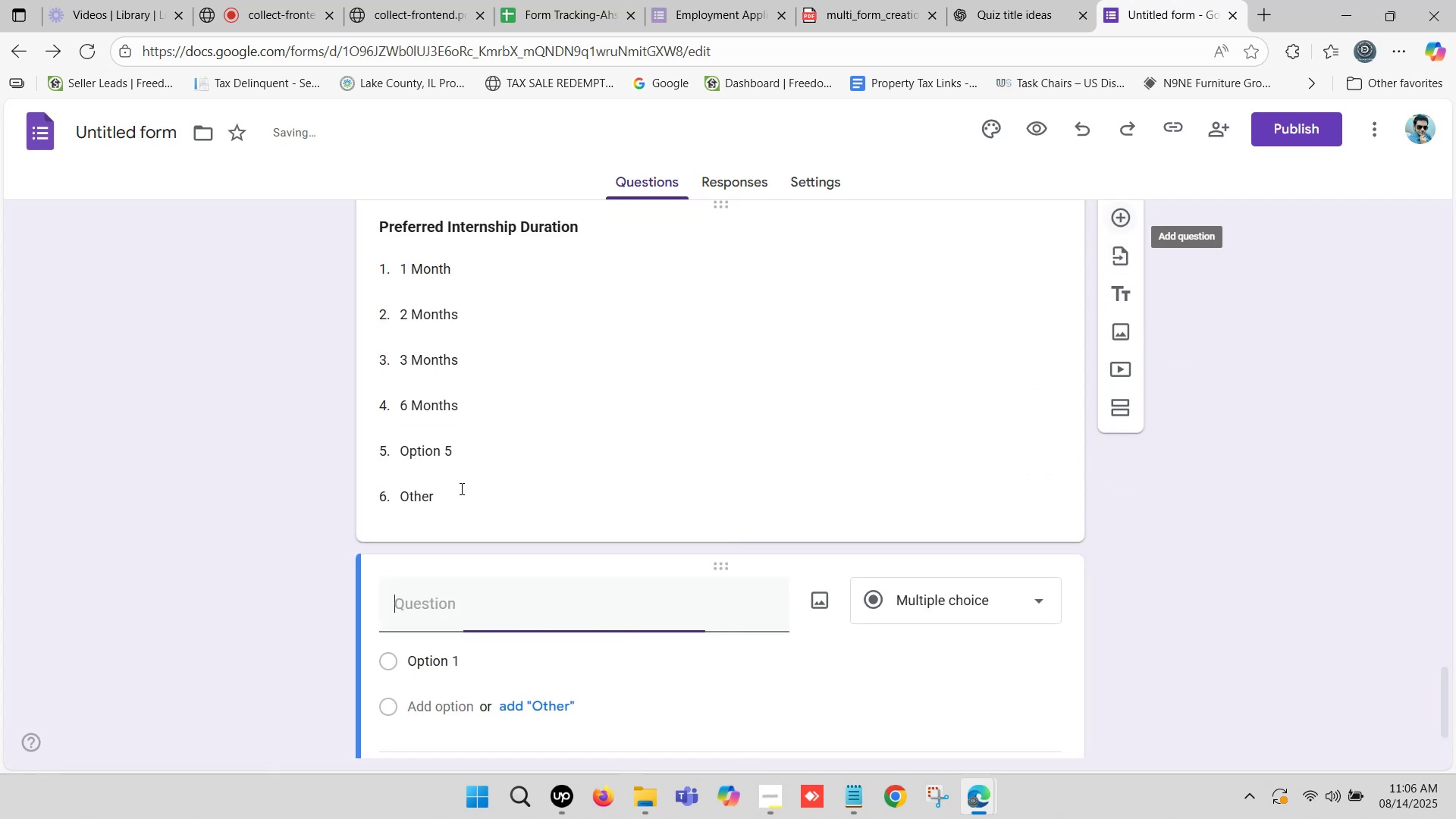 
scroll: coordinate [460, 488], scroll_direction: down, amount: 2.0
 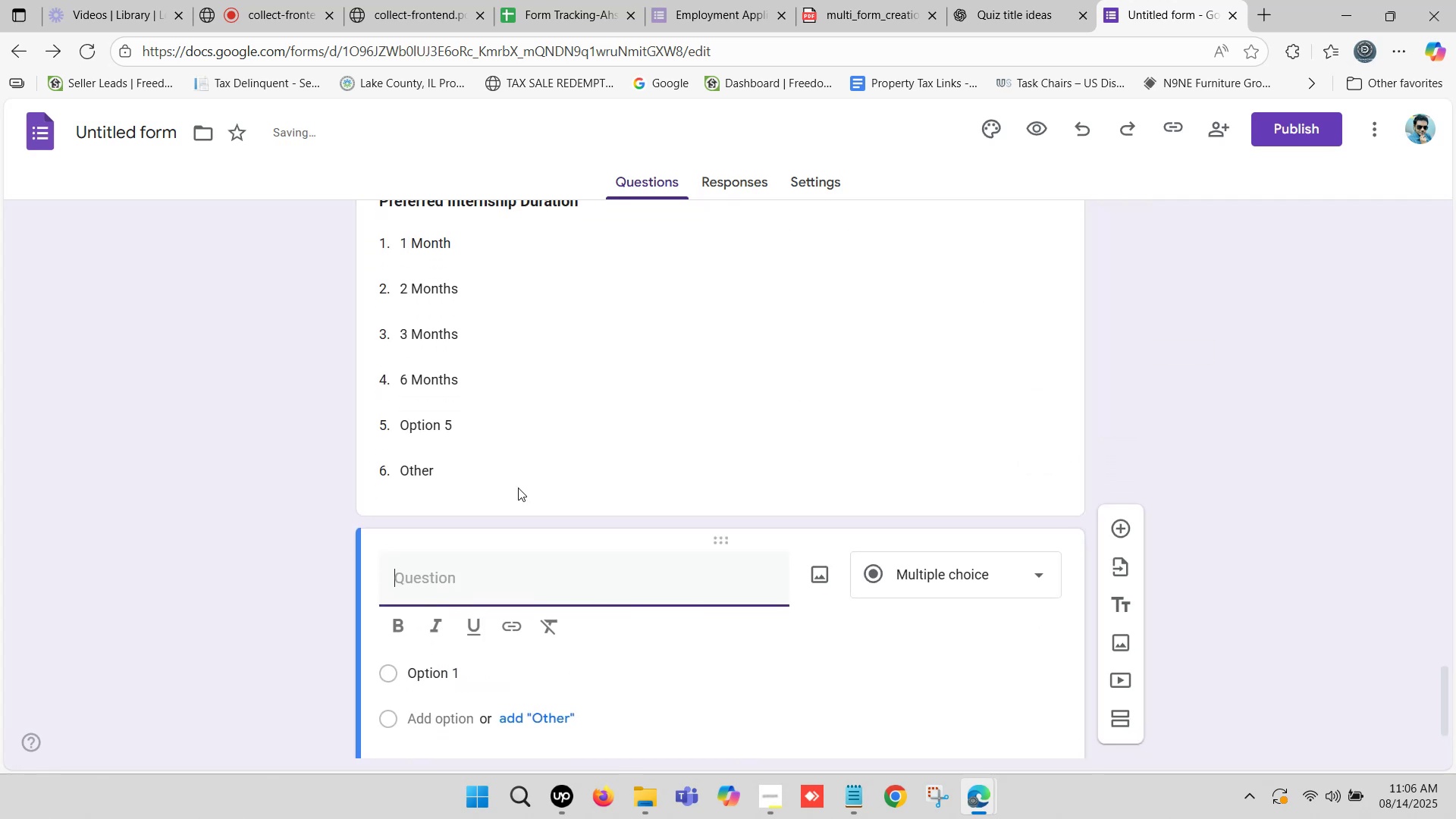 
key(Control+V)
 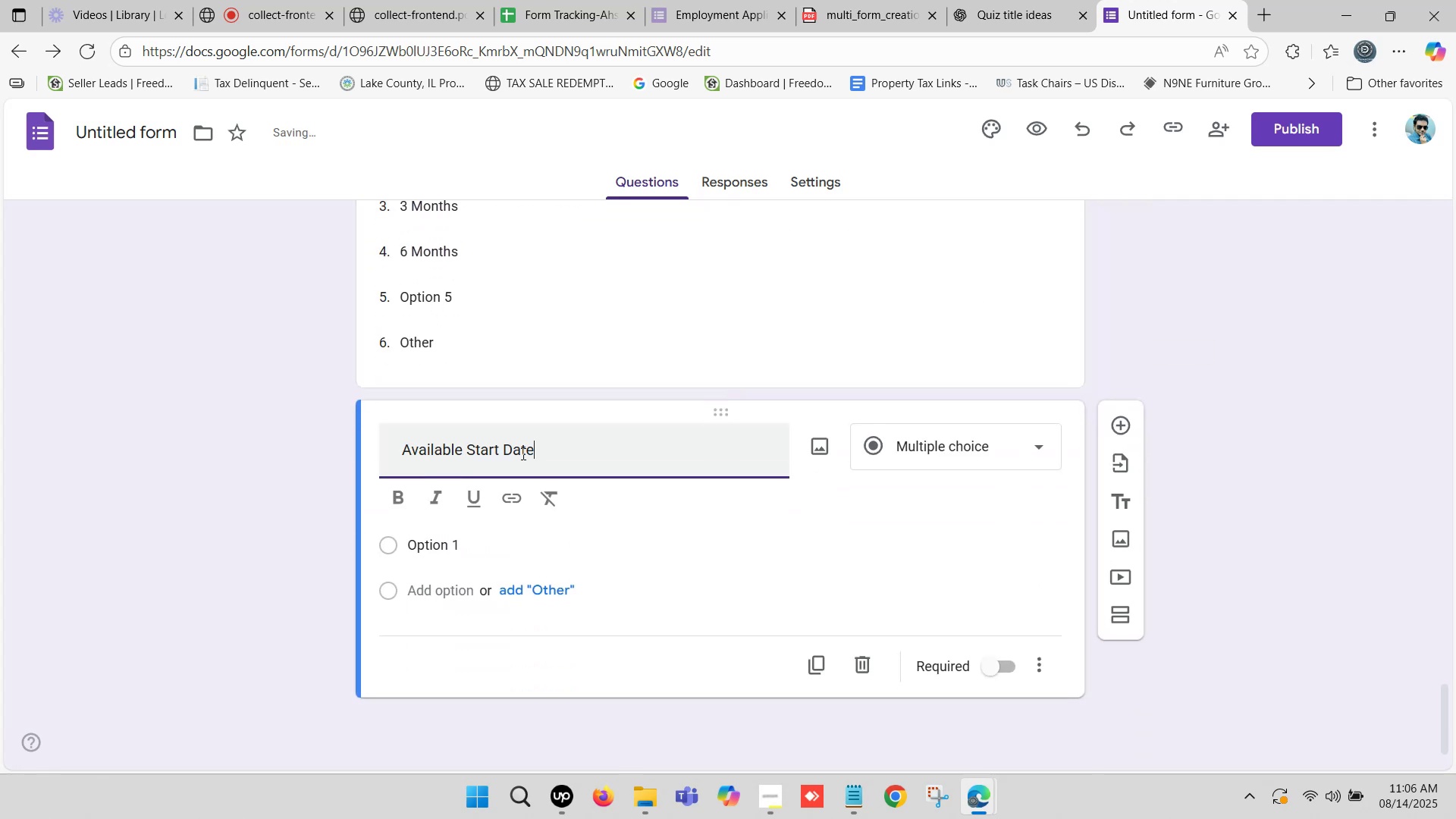 
left_click_drag(start_coordinate=[537, 450], to_coordinate=[565, 452])
 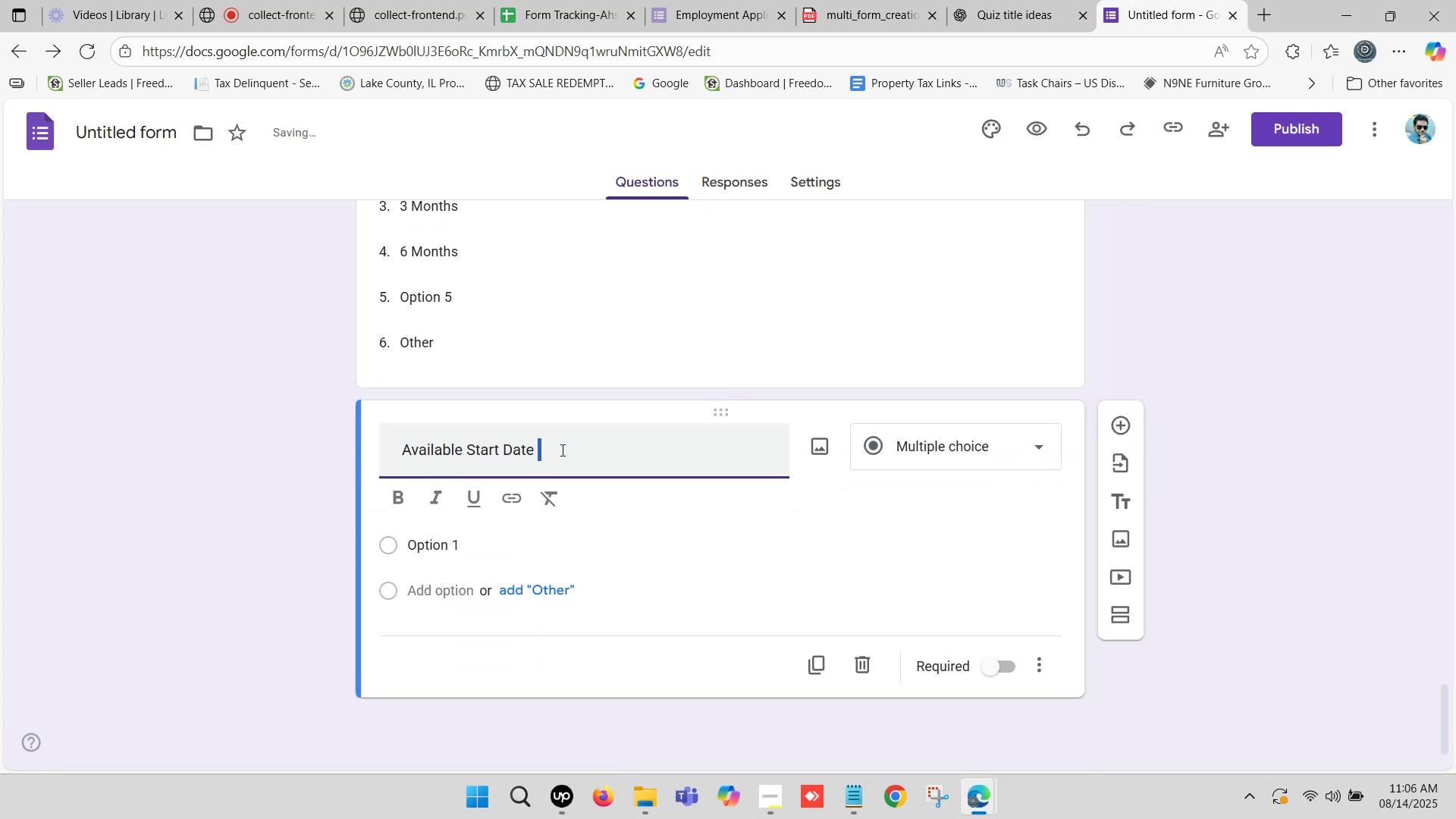 
key(Backspace)
 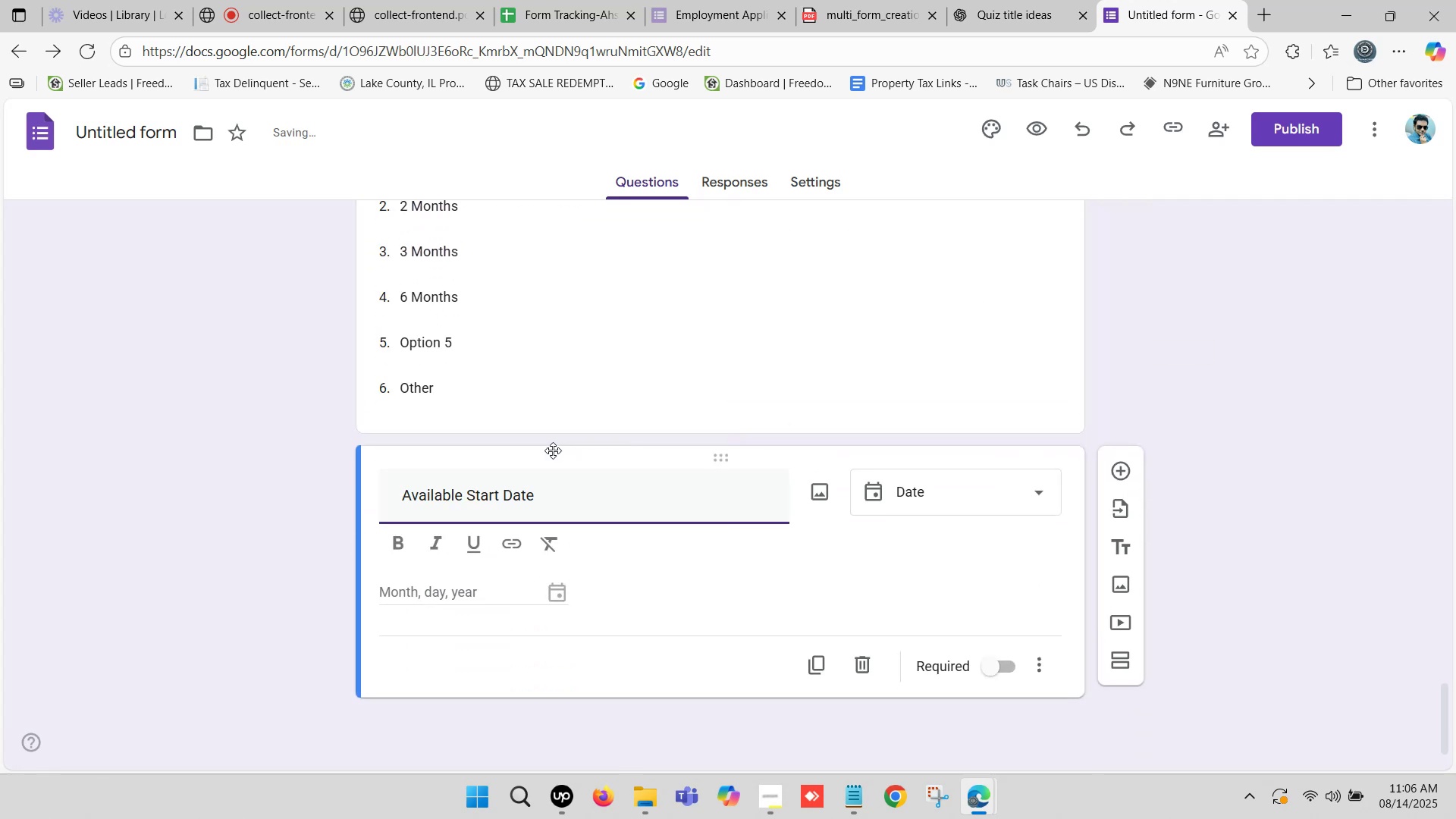 
key(Backspace)
 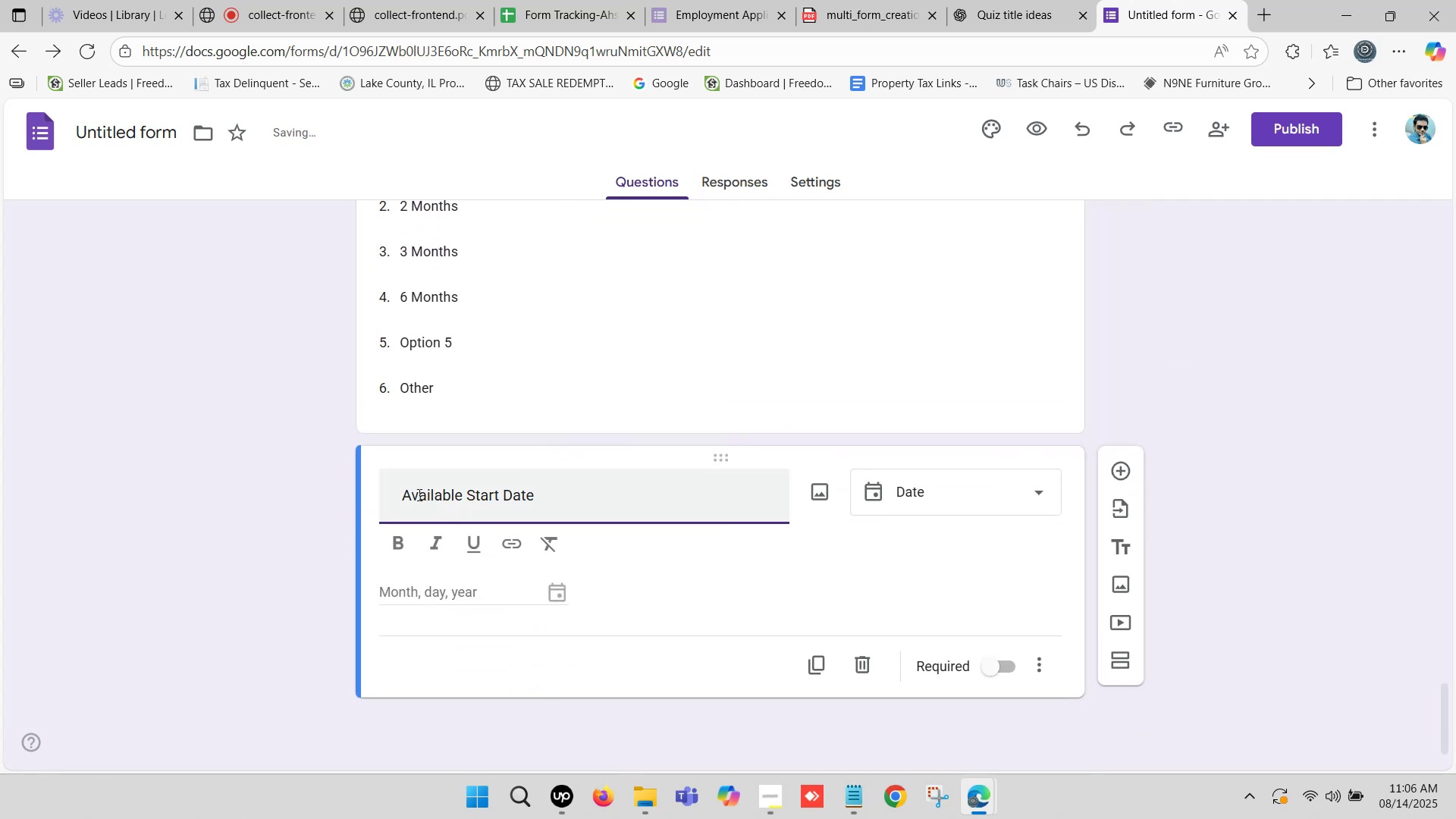 
left_click_drag(start_coordinate=[404, 485], to_coordinate=[363, 496])
 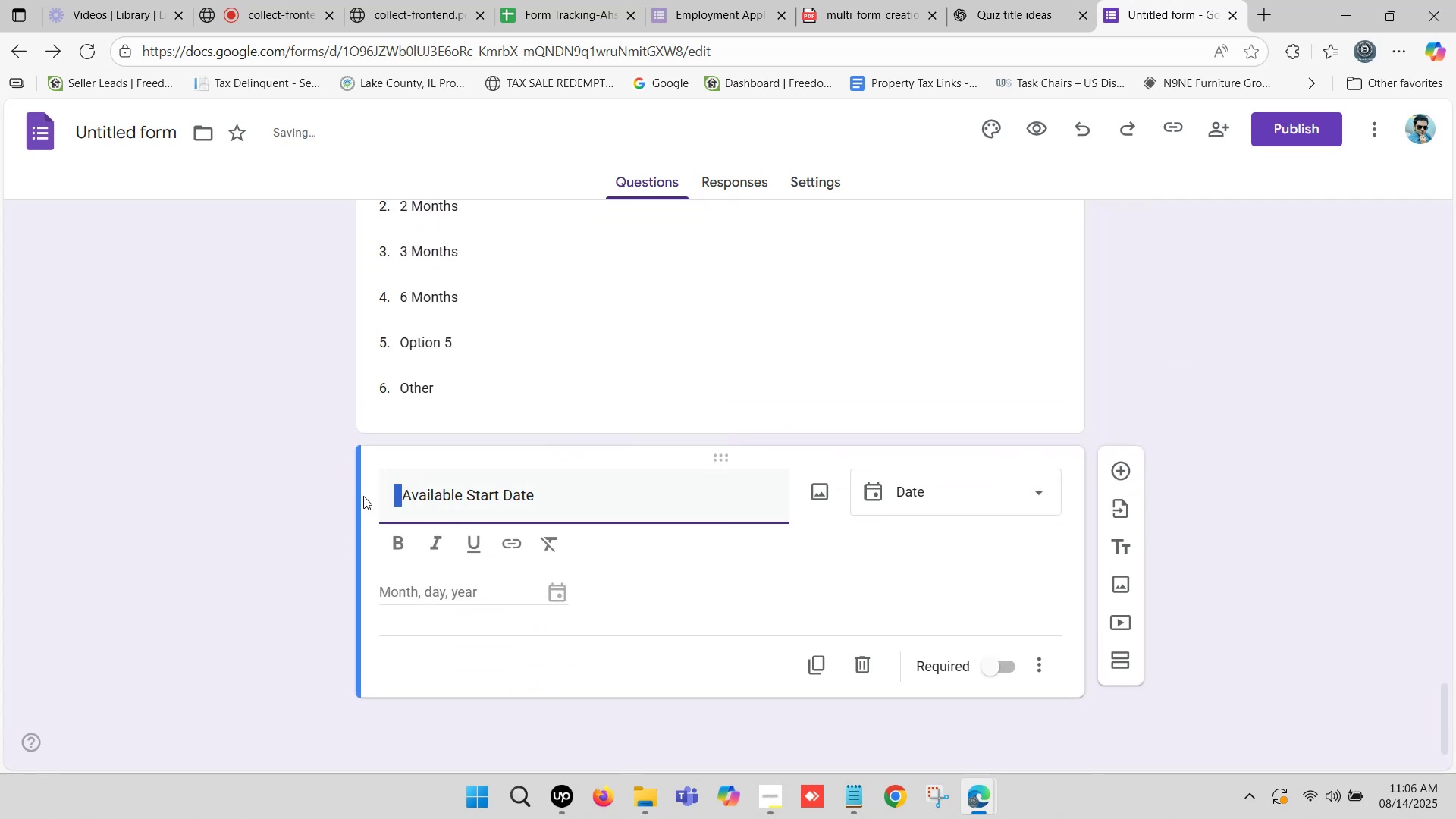 
key(Backspace)
 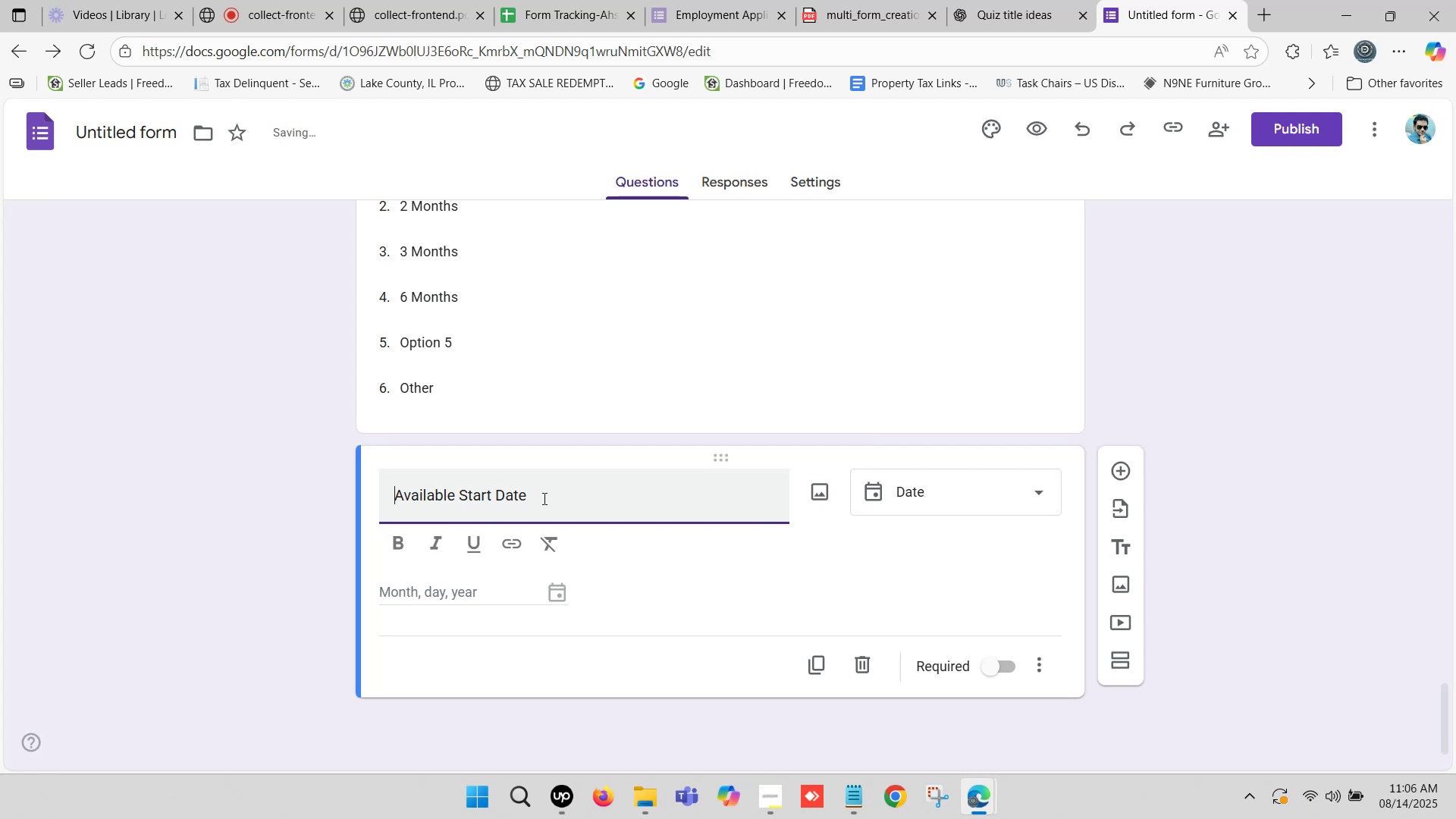 
left_click_drag(start_coordinate=[569, 497], to_coordinate=[588, 497])
 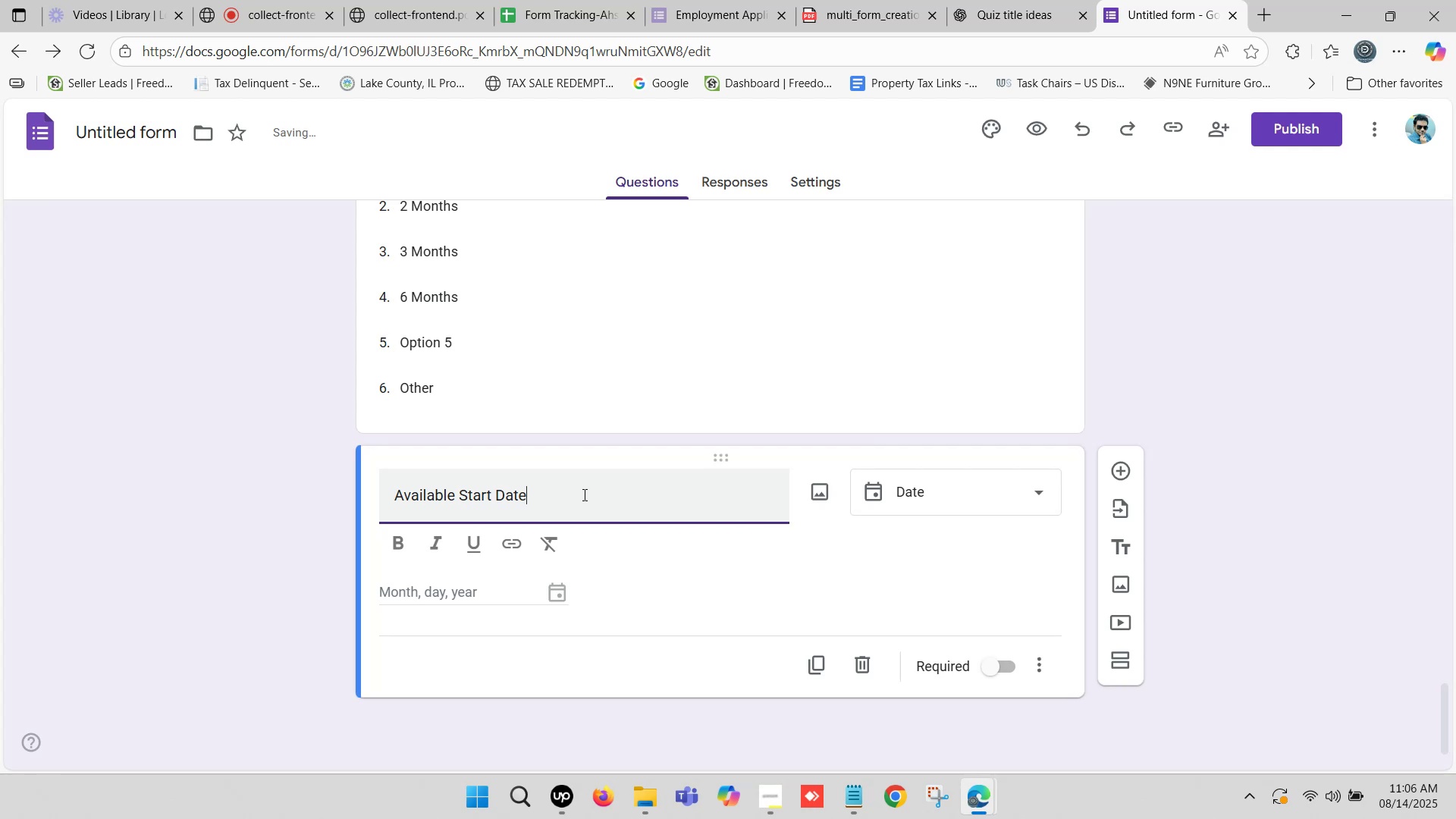 
left_click_drag(start_coordinate=[577, 494], to_coordinate=[347, 494])
 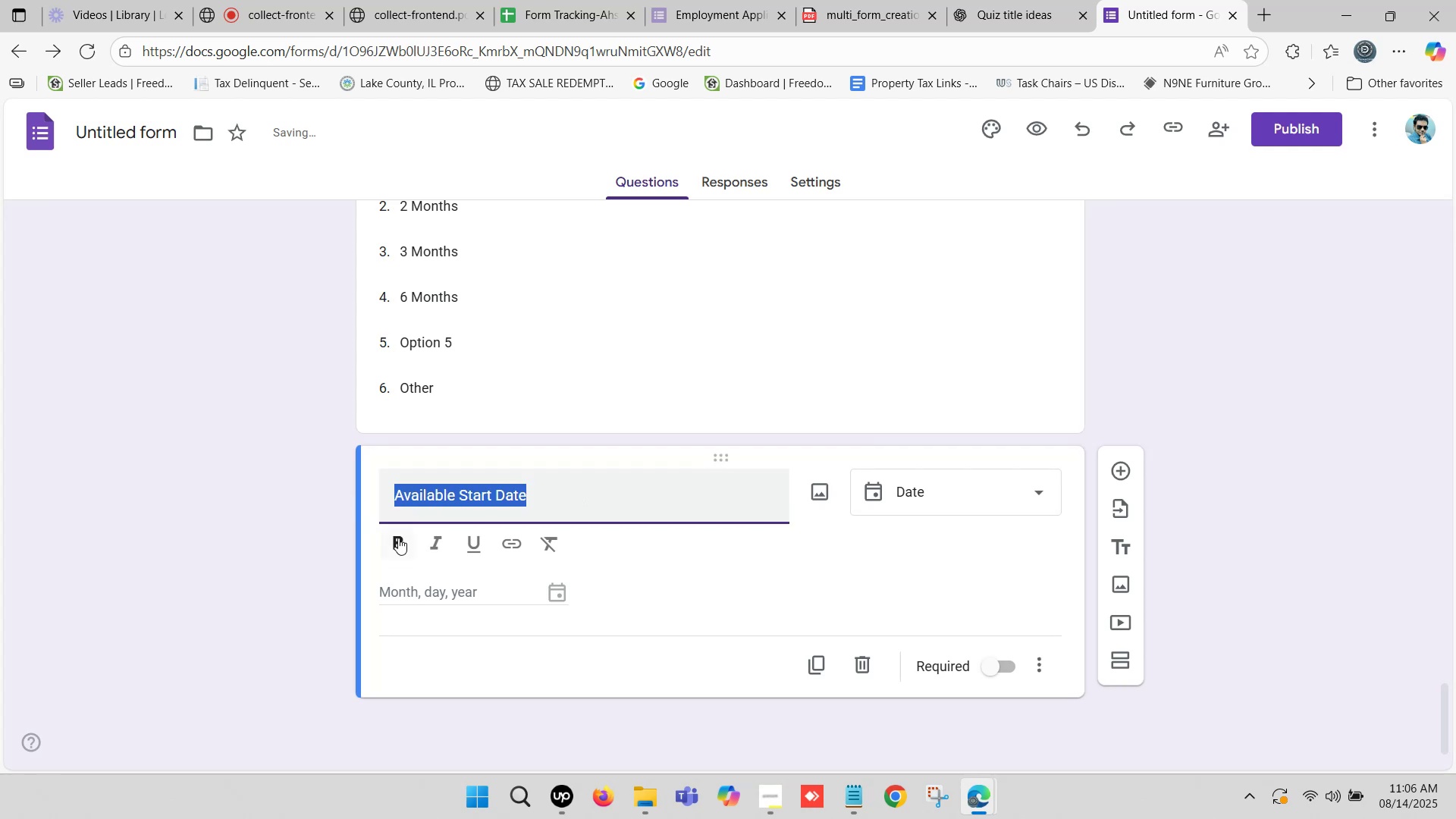 
left_click([398, 538])
 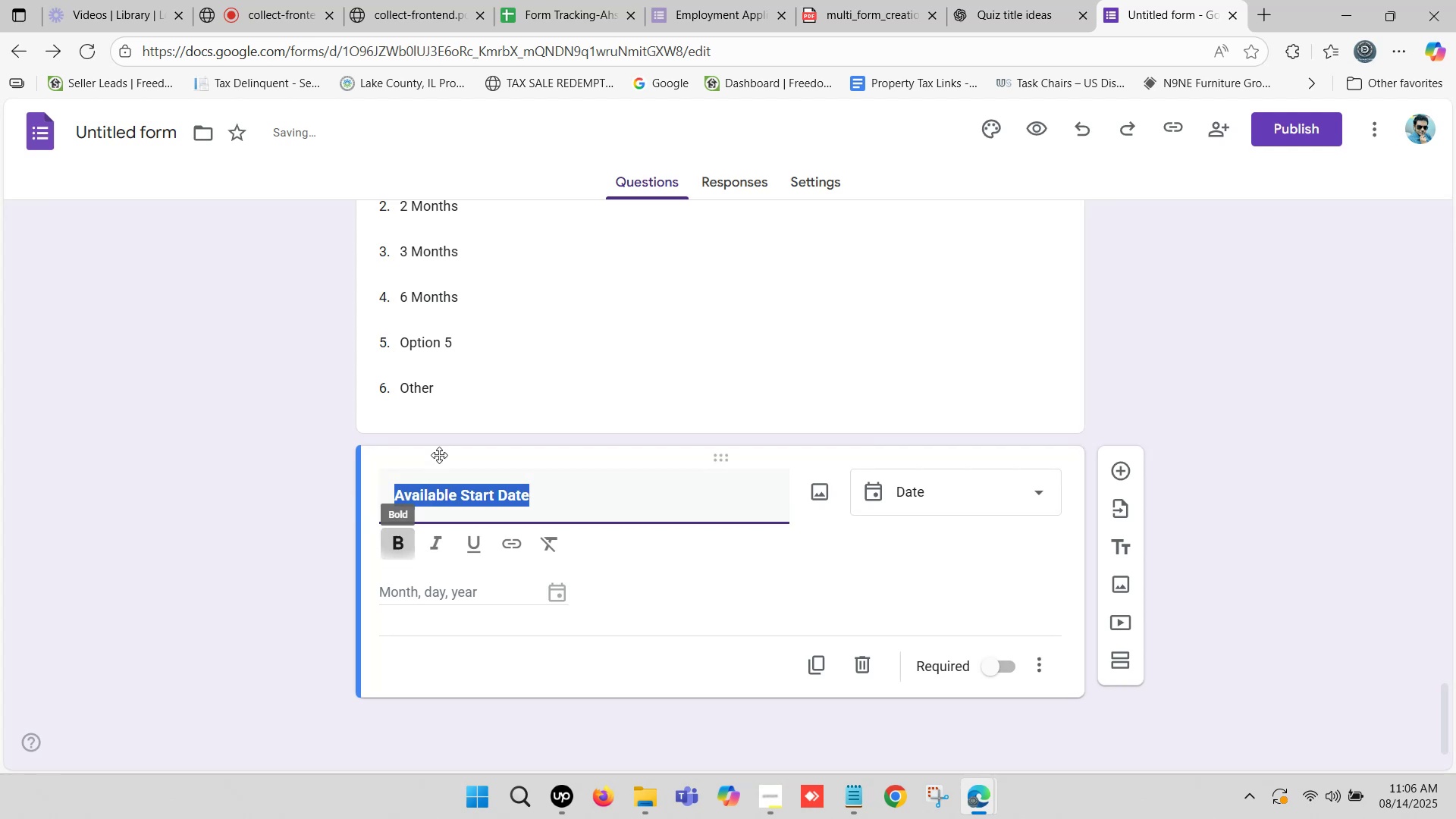 
scroll: coordinate [450, 450], scroll_direction: up, amount: 2.0
 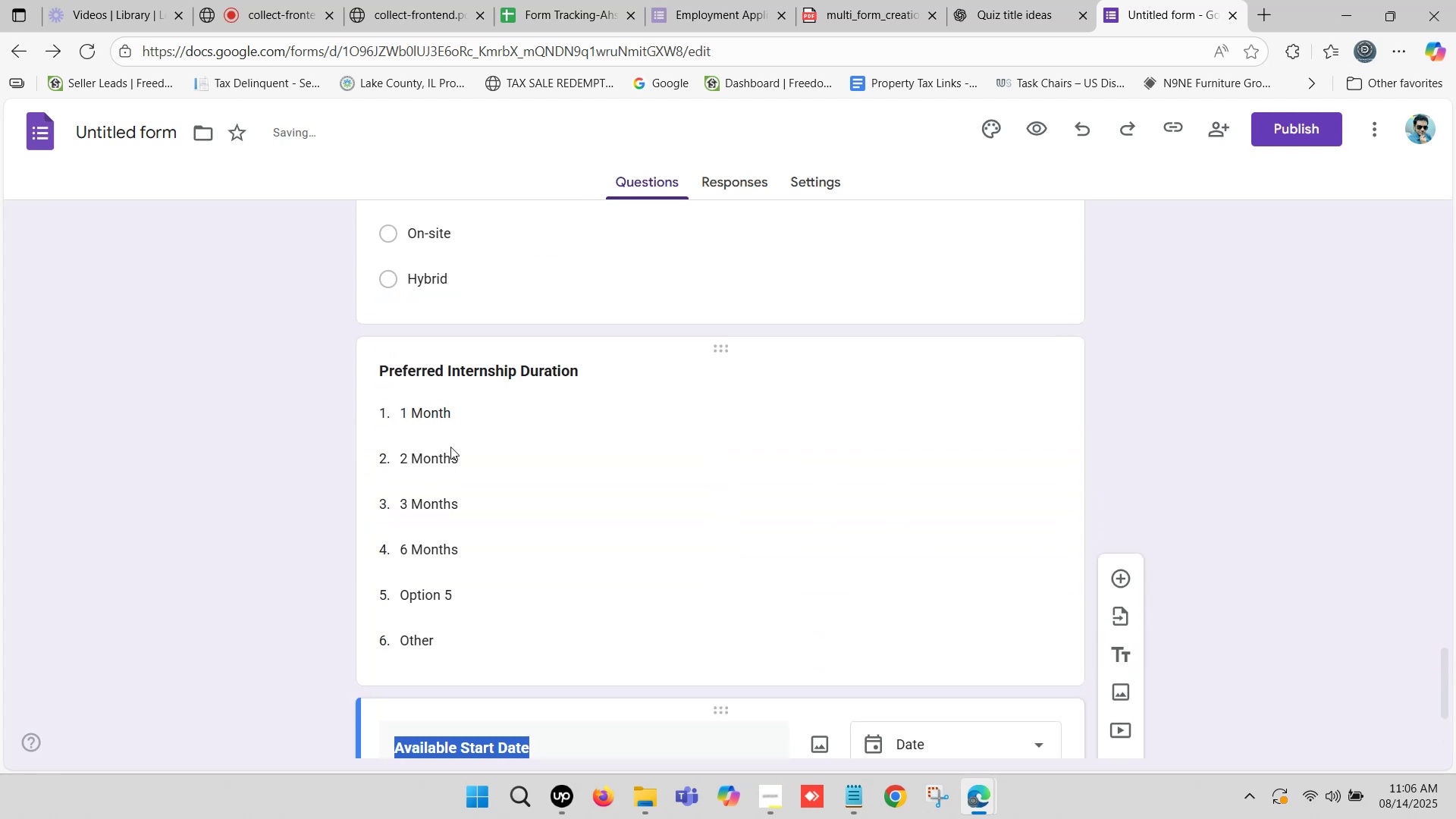 
scroll: coordinate [444, 432], scroll_direction: down, amount: 3.0
 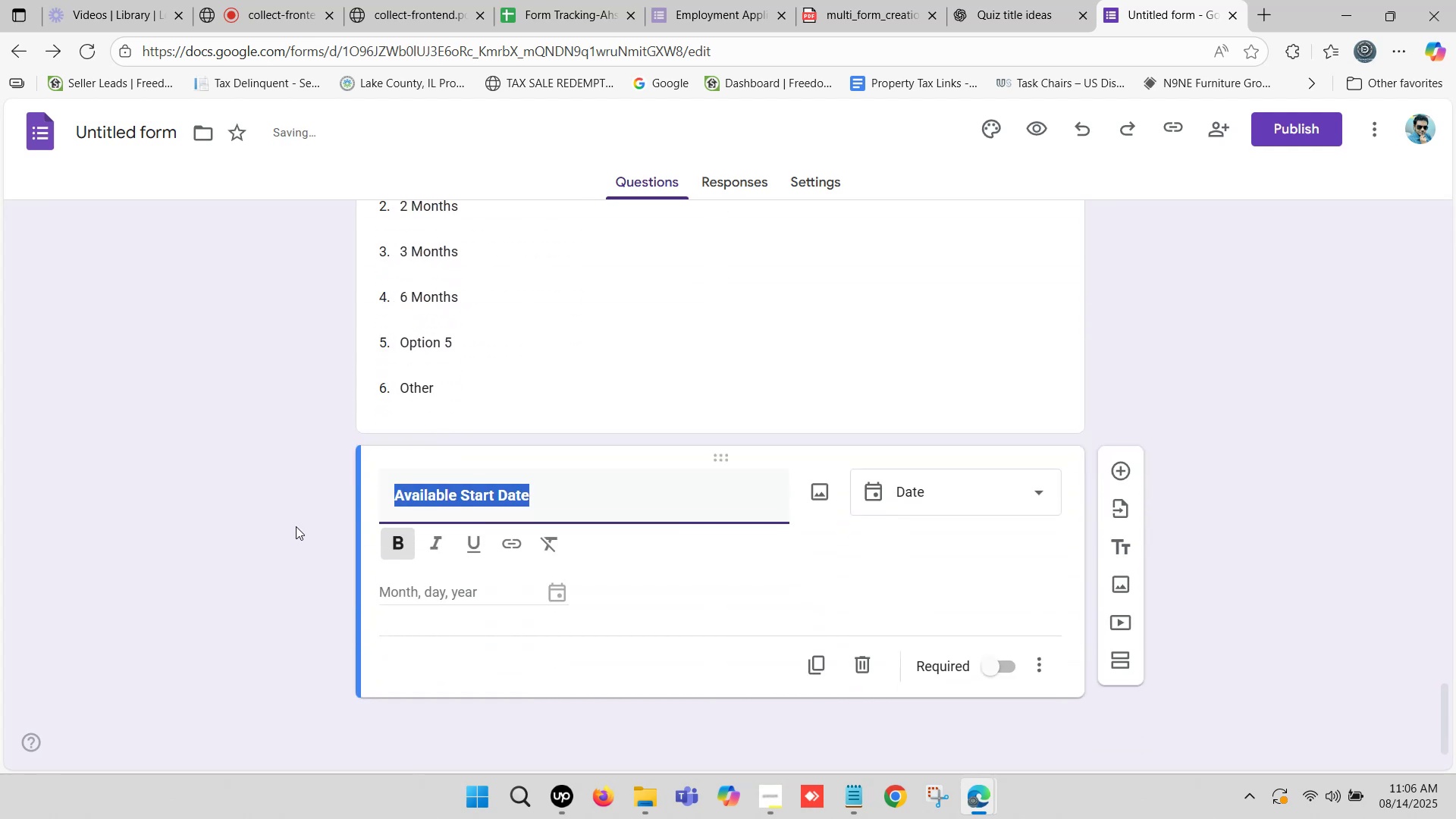 
left_click([253, 526])
 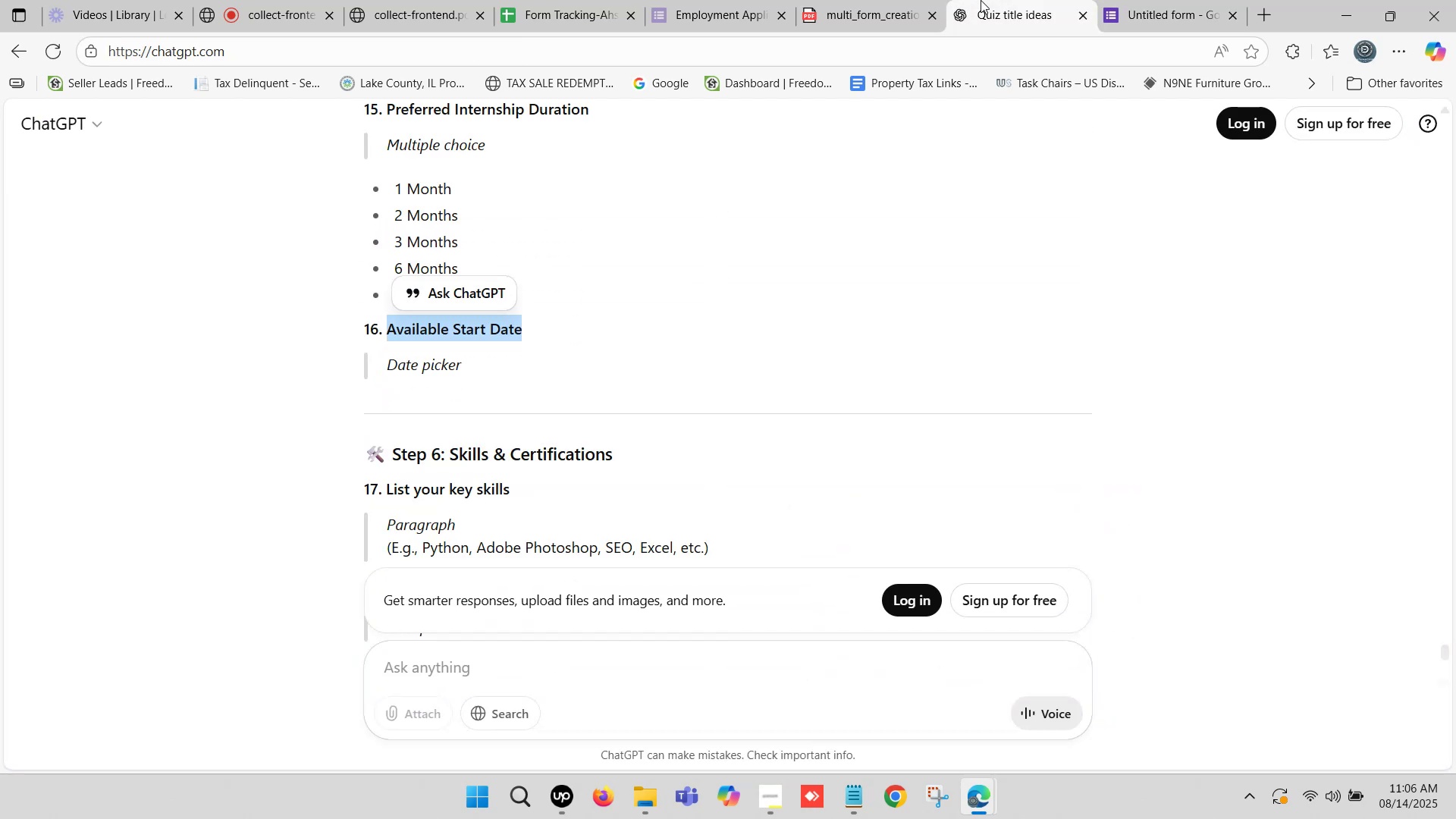 
scroll: coordinate [583, 407], scroll_direction: down, amount: 1.0
 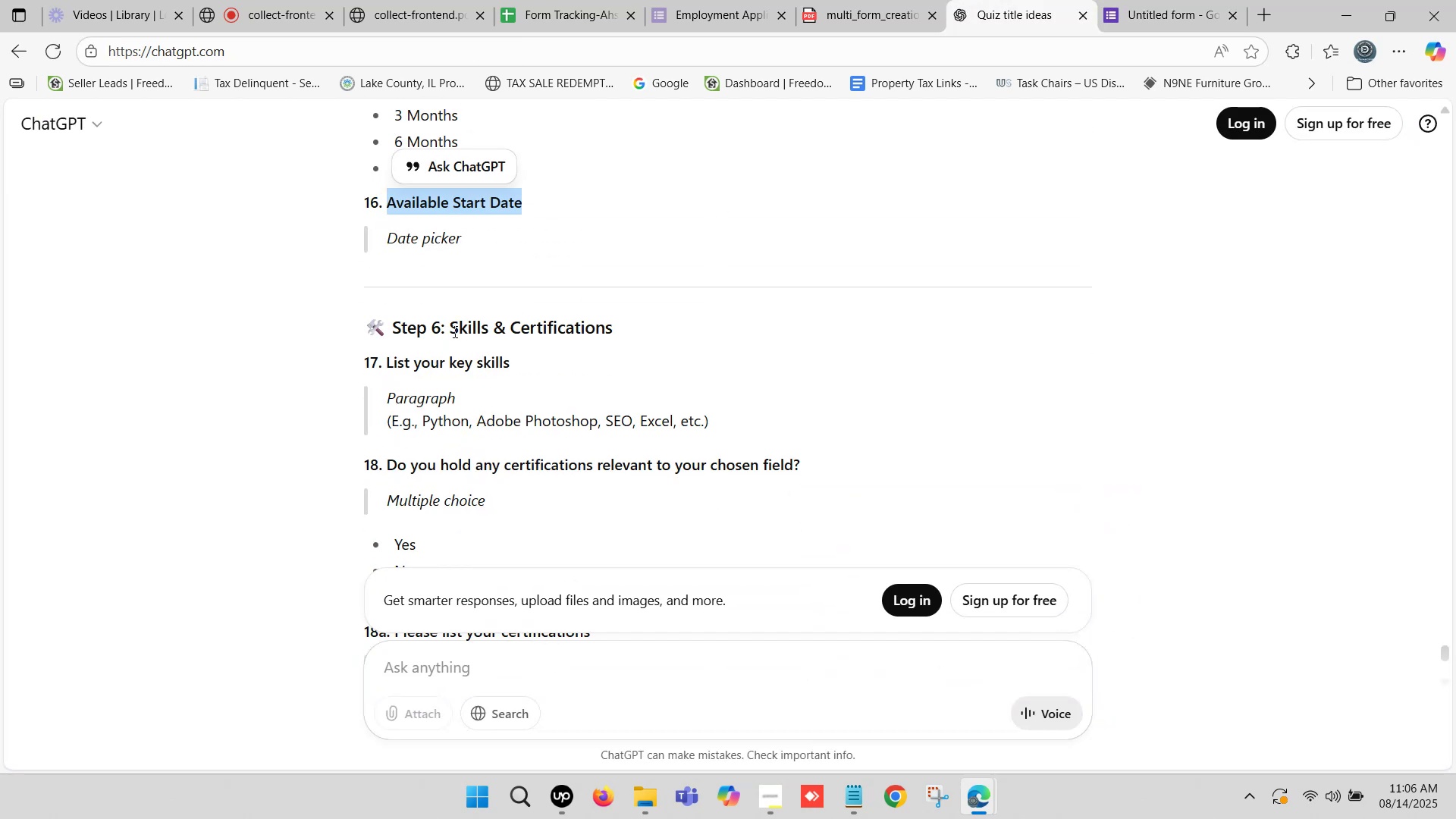 
left_click_drag(start_coordinate=[451, 325], to_coordinate=[612, 325])
 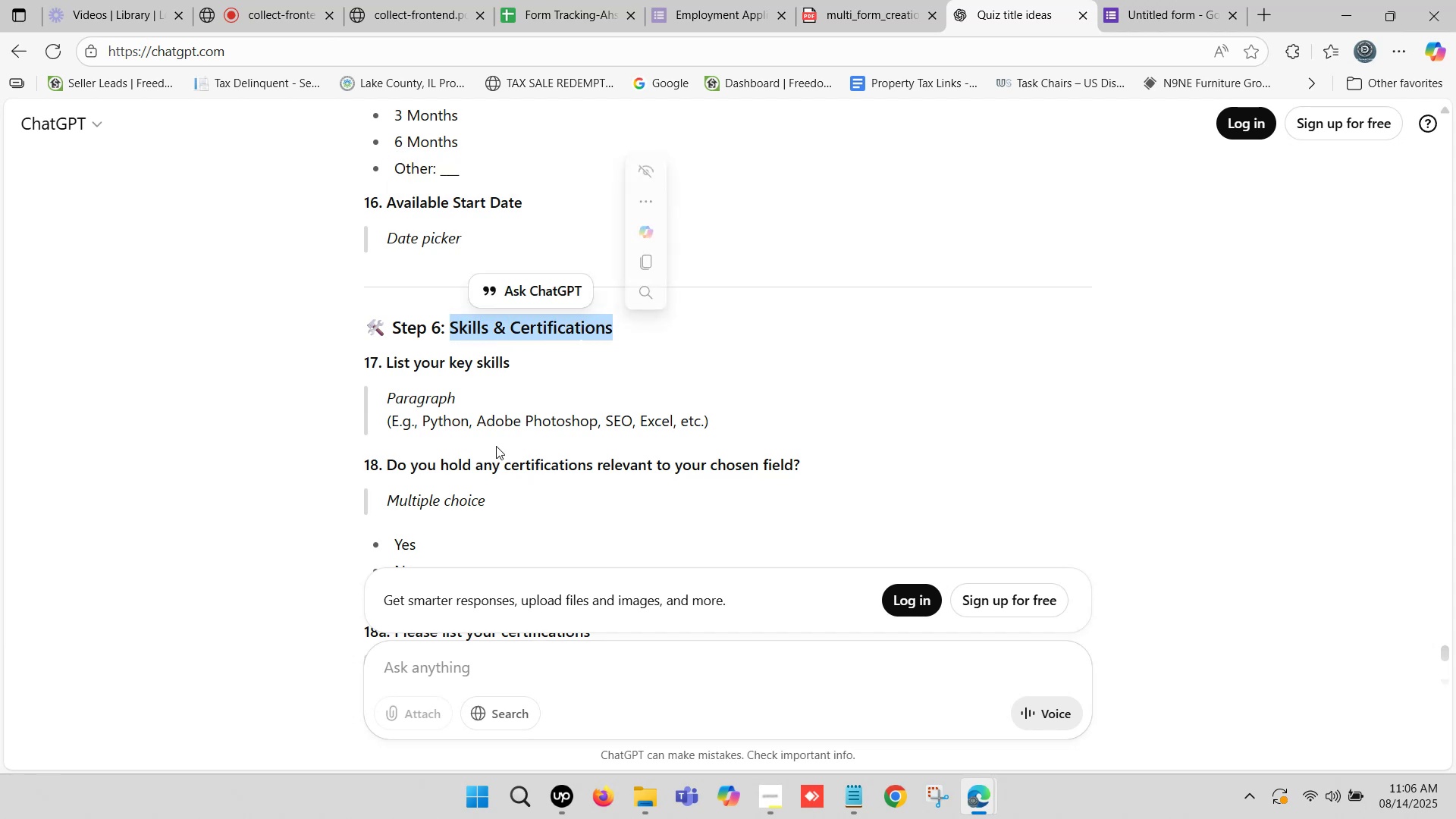 
key(Control+ControlLeft)
 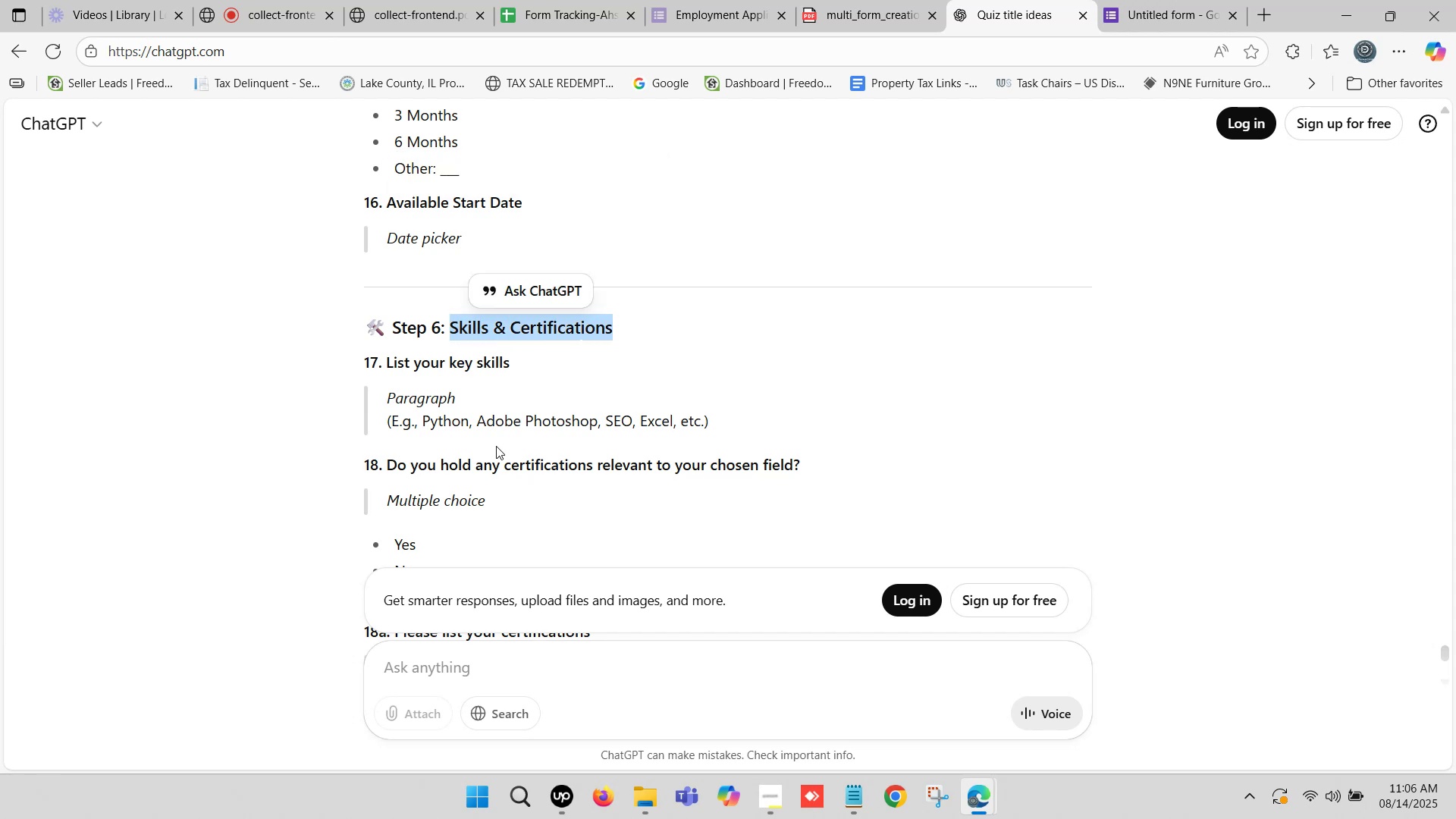 
key(Control+C)
 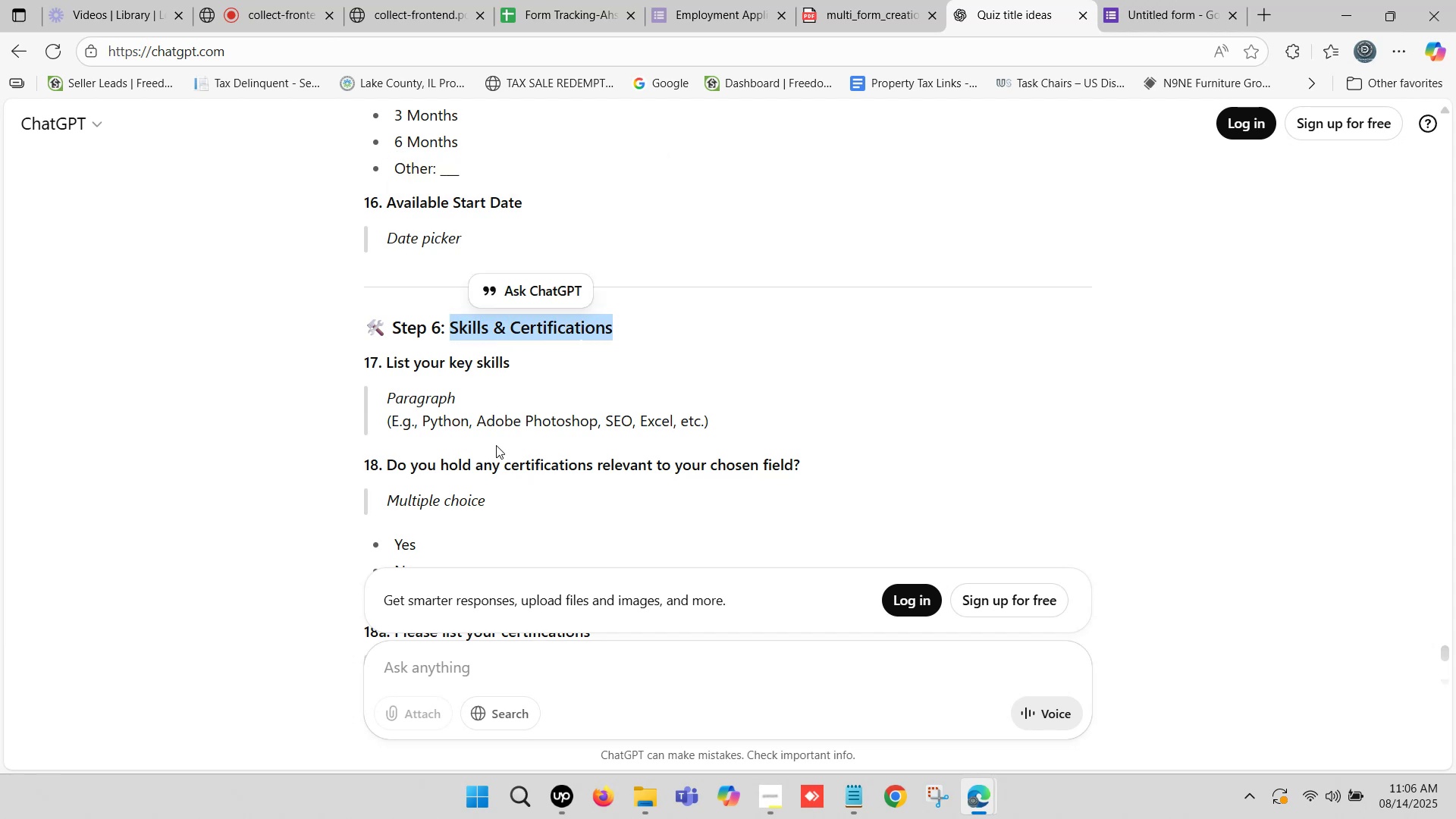 
scroll: coordinate [819, 333], scroll_direction: down, amount: 3.0
 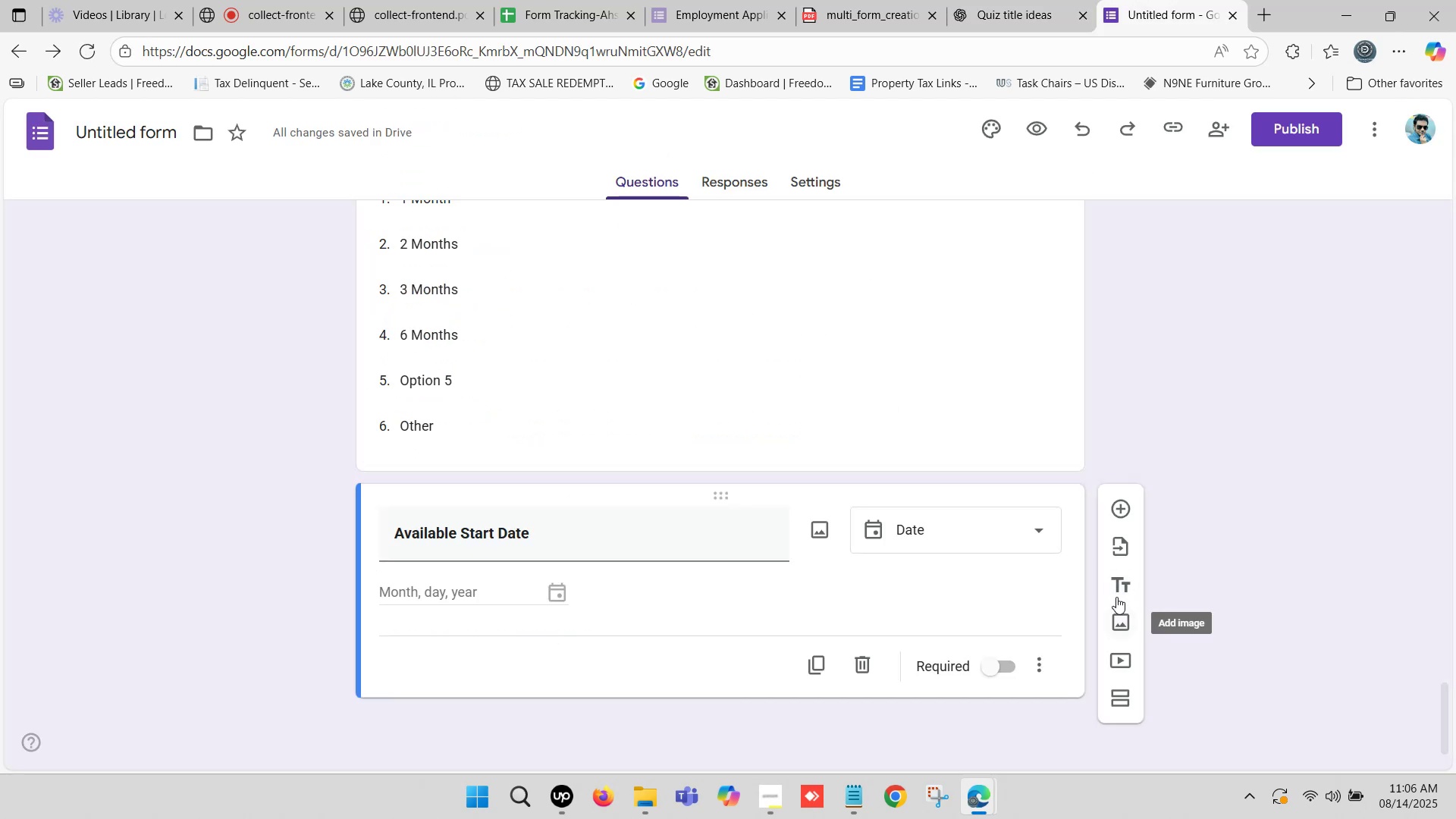 
left_click([1119, 588])
 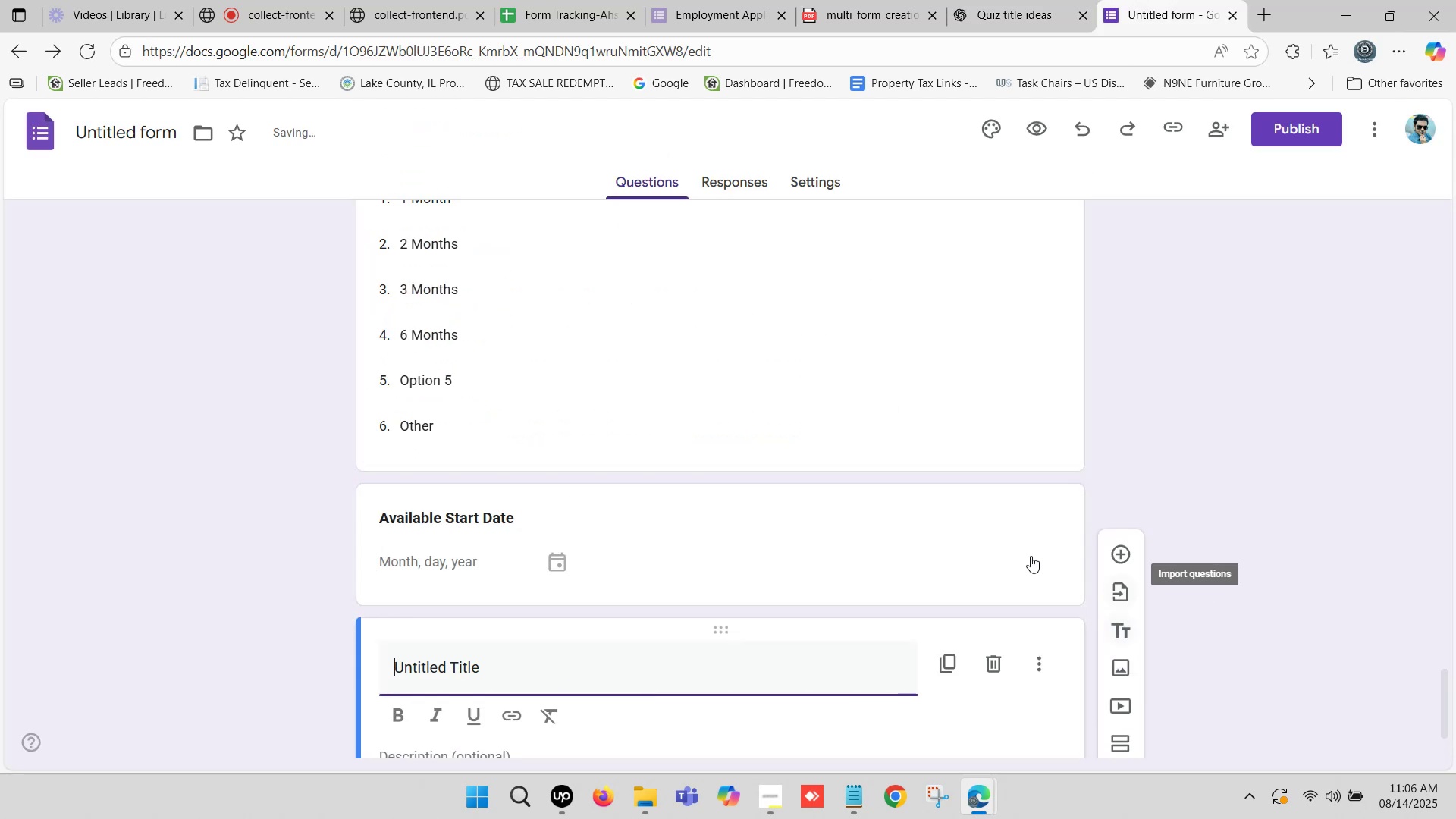 
scroll: coordinate [671, 522], scroll_direction: down, amount: 2.0
 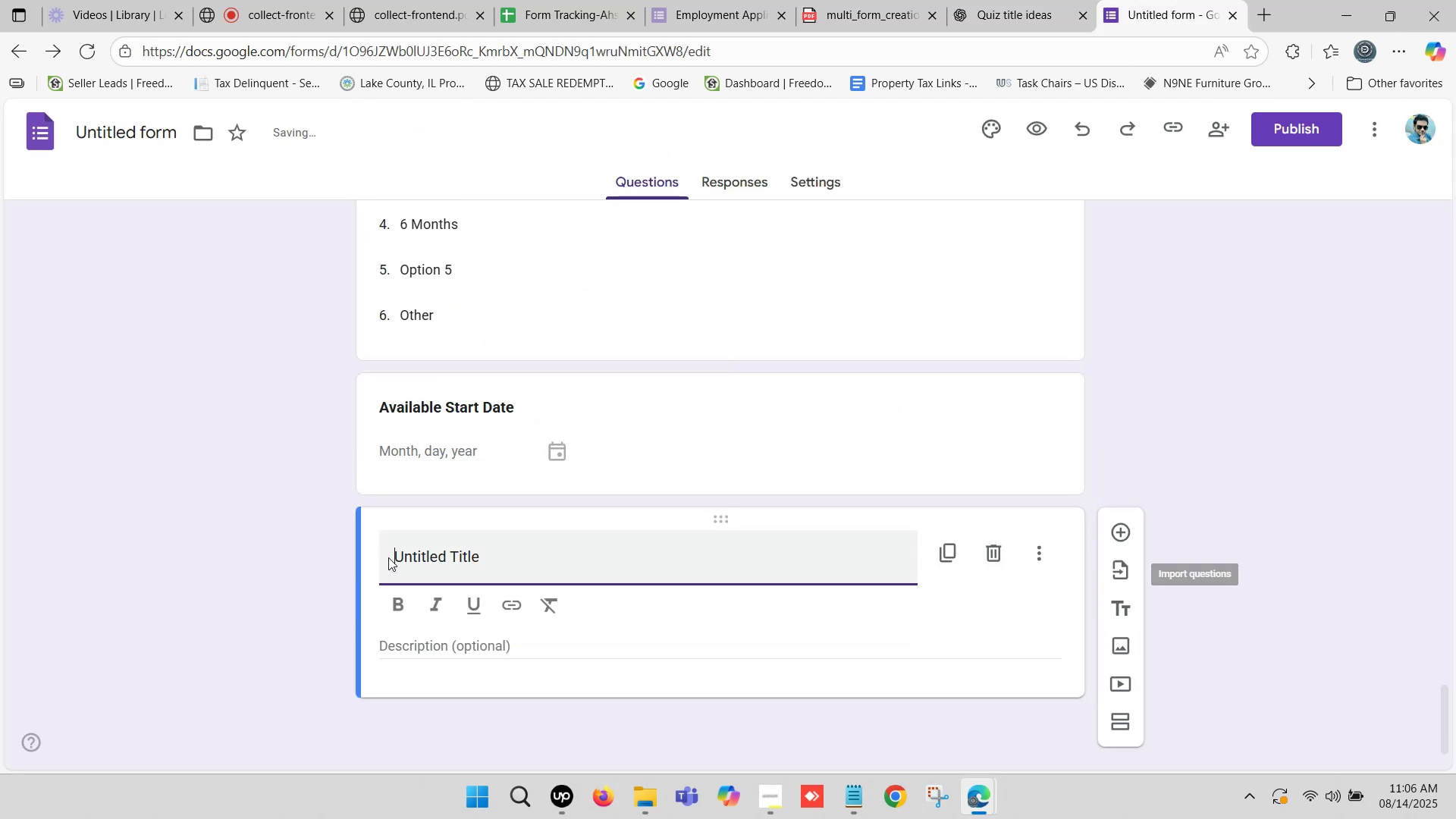 
left_click([430, 541])
 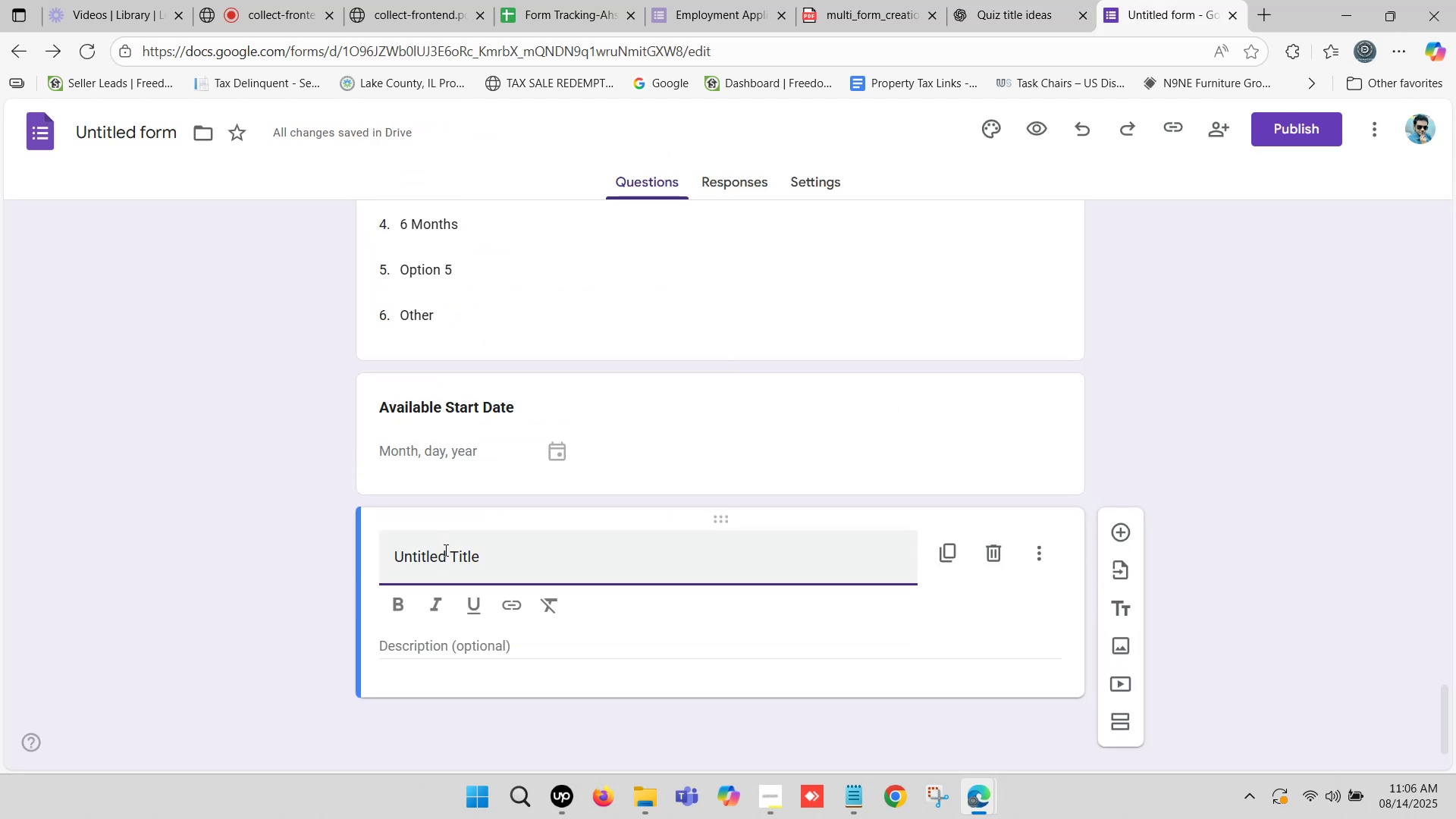 
left_click_drag(start_coordinate=[485, 552], to_coordinate=[224, 552])
 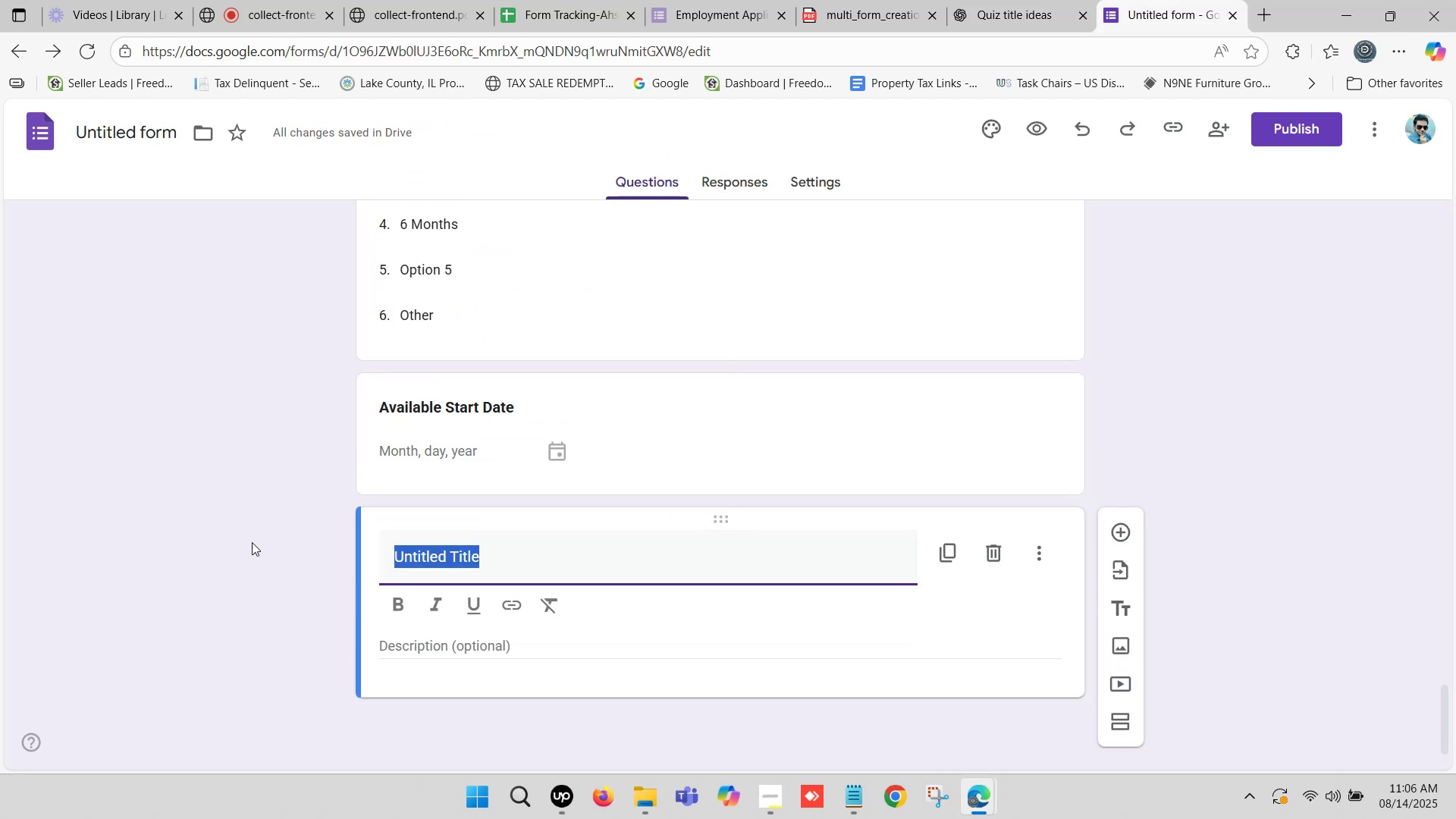 
key(Control+ControlLeft)
 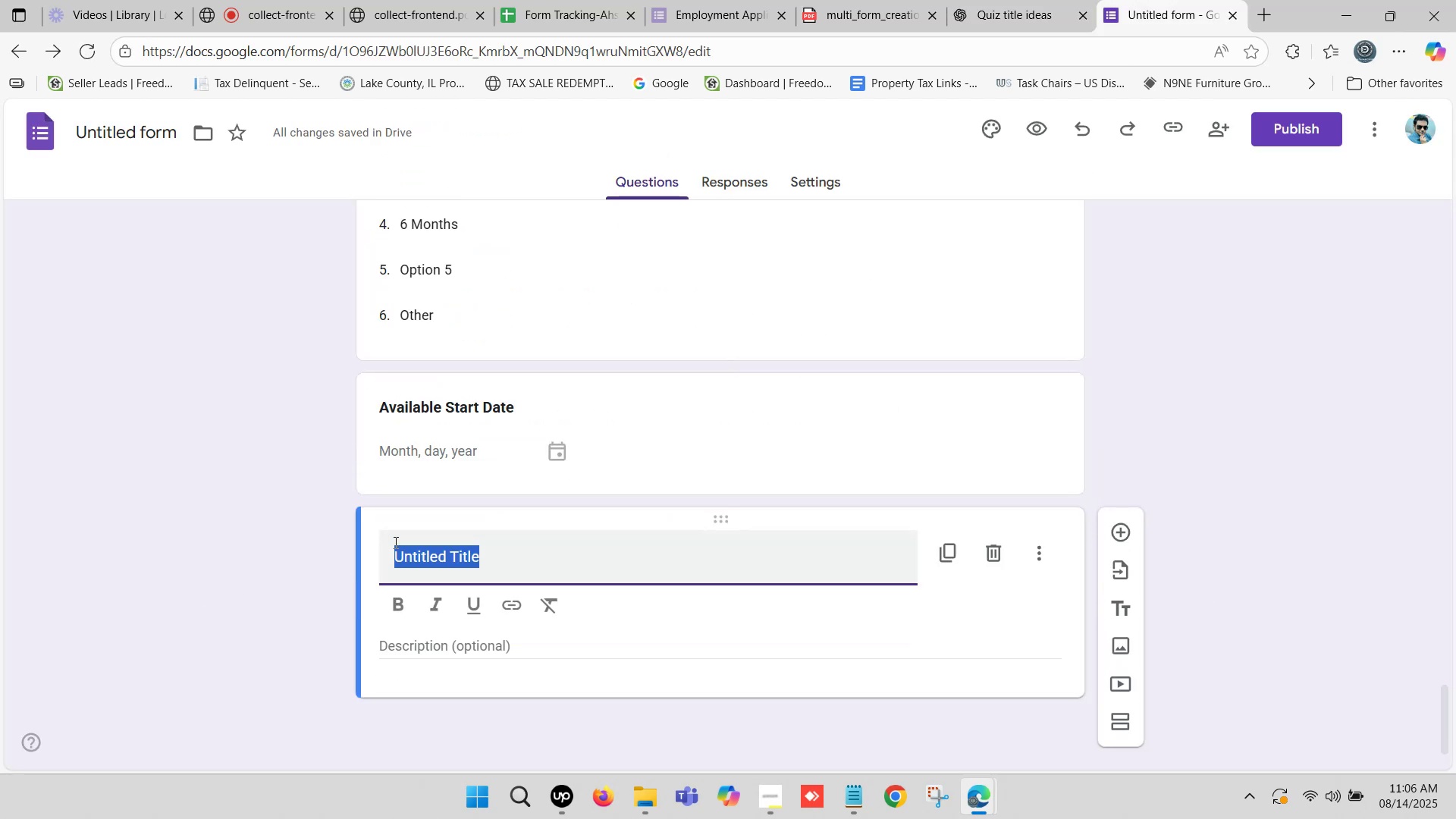 
key(Control+V)
 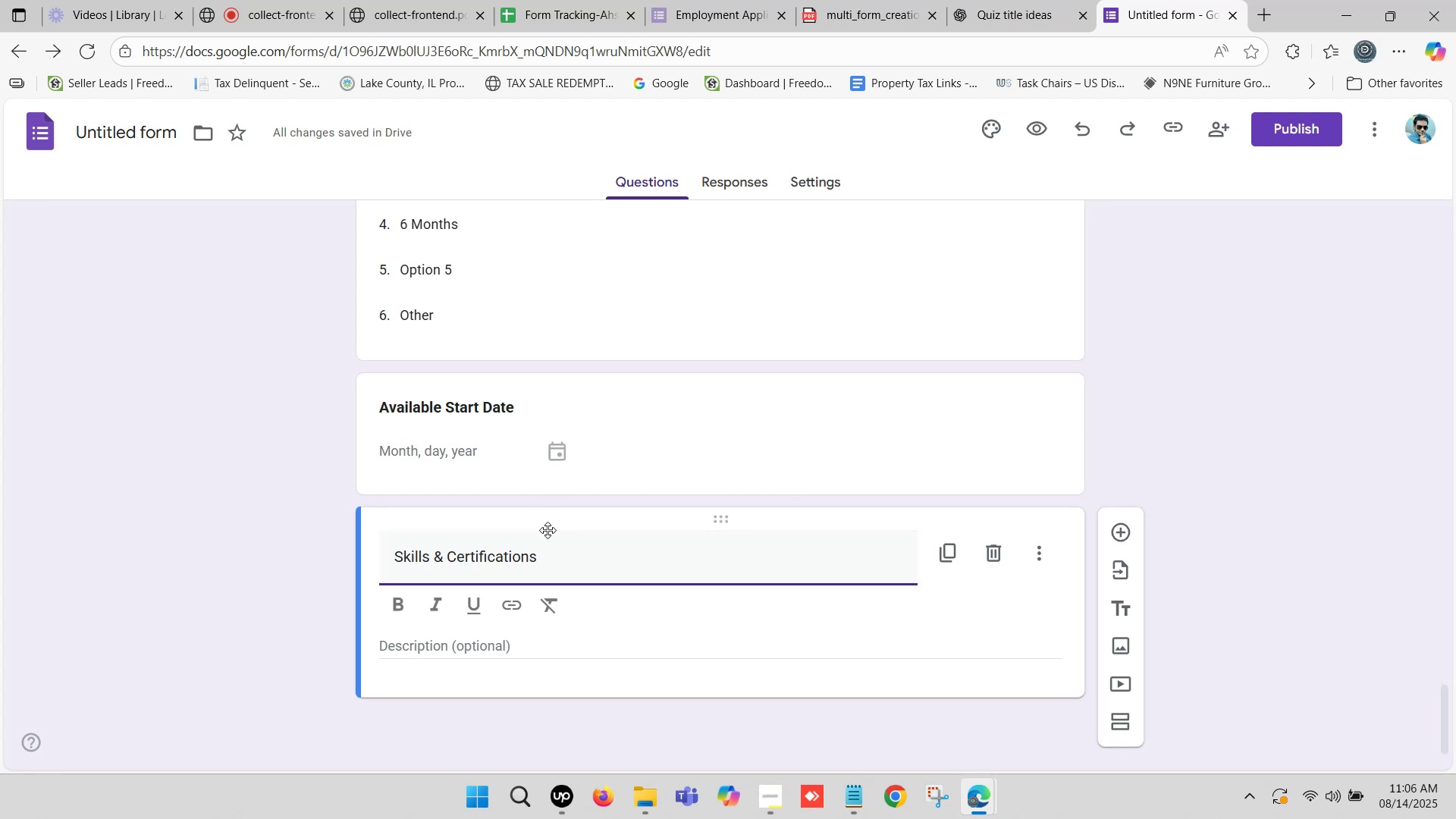 
left_click_drag(start_coordinate=[548, 561], to_coordinate=[629, 564])
 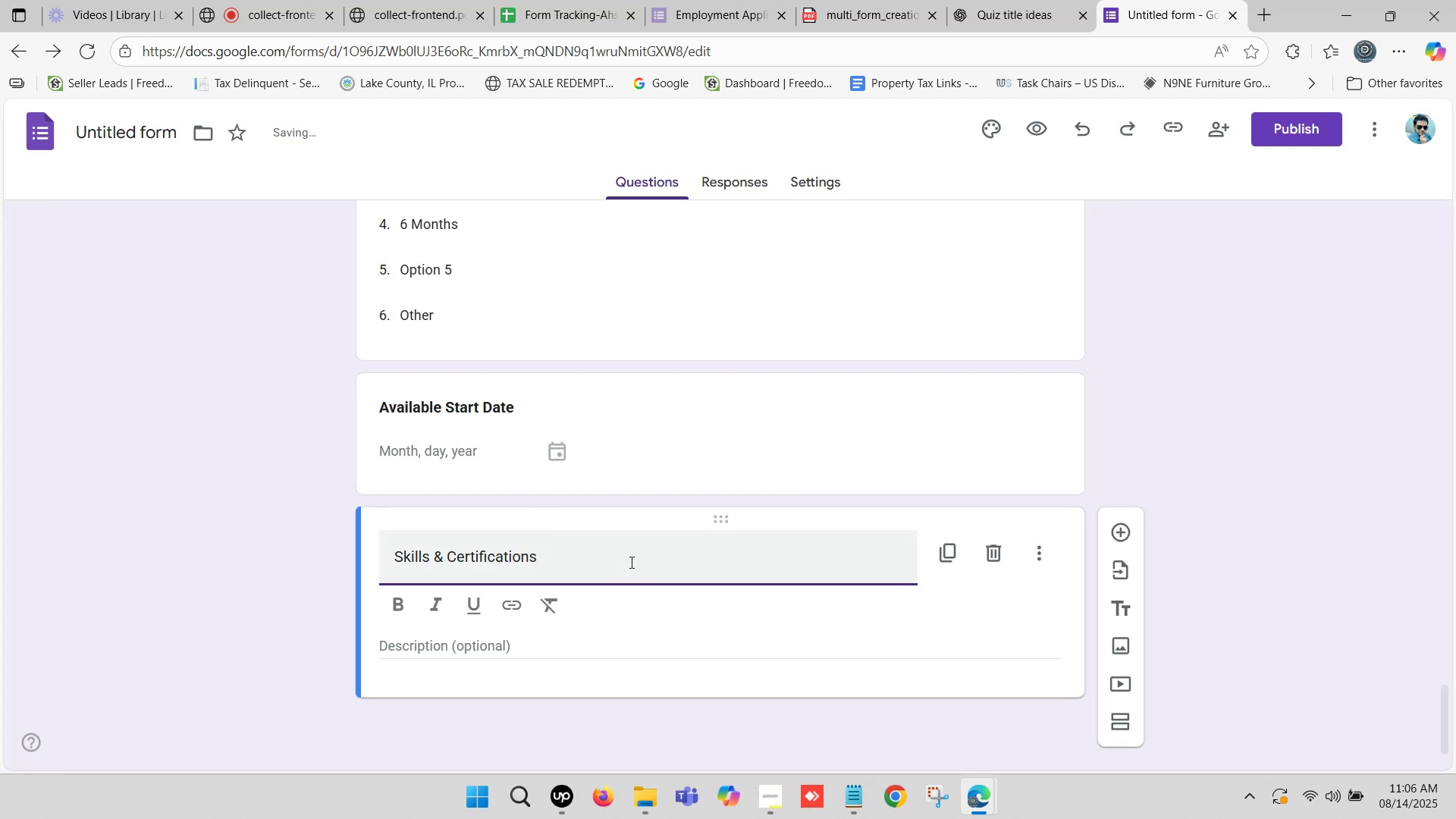 
left_click_drag(start_coordinate=[623, 556], to_coordinate=[651, 552])
 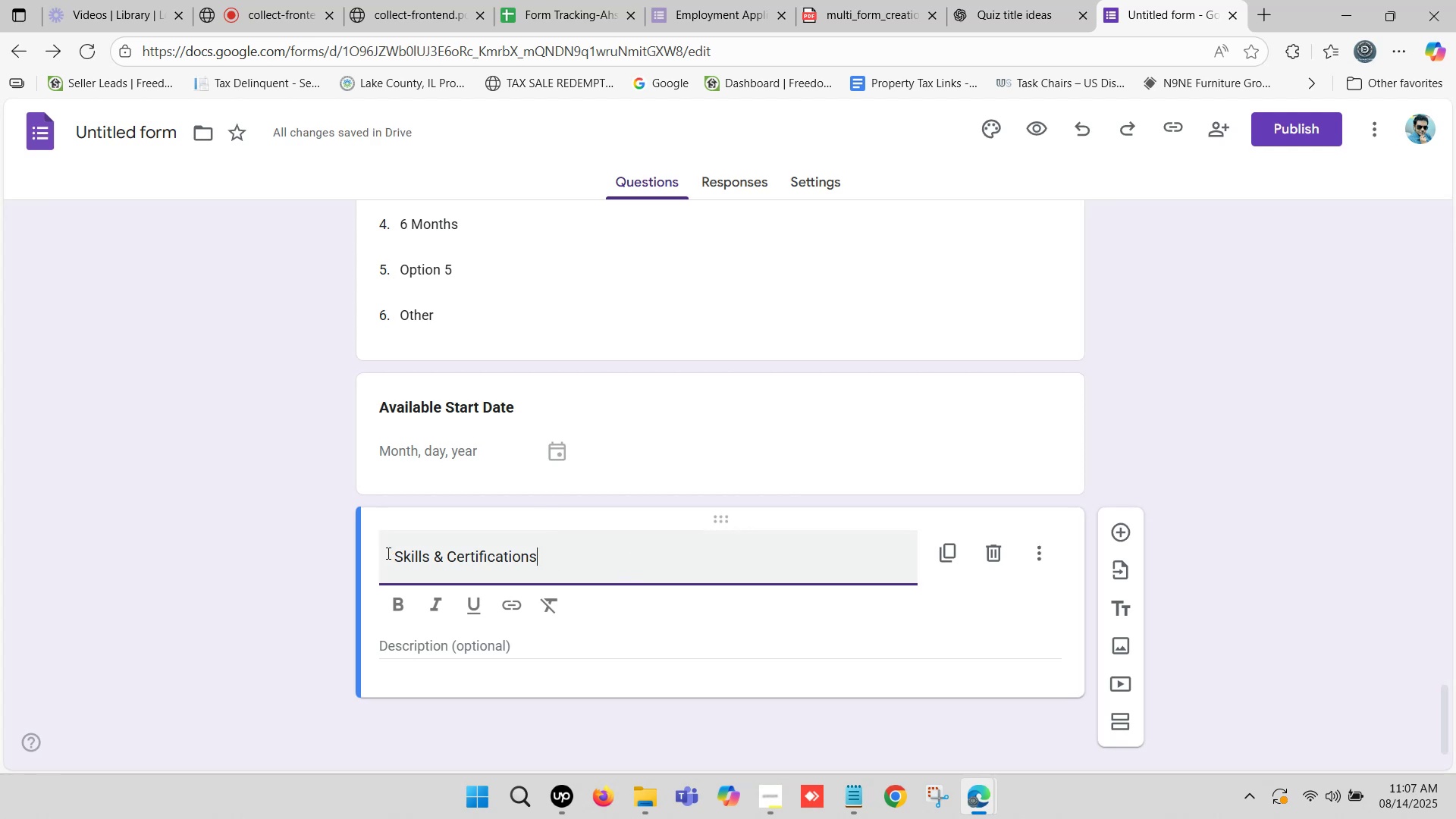 
left_click_drag(start_coordinate=[392, 557], to_coordinate=[286, 557])
 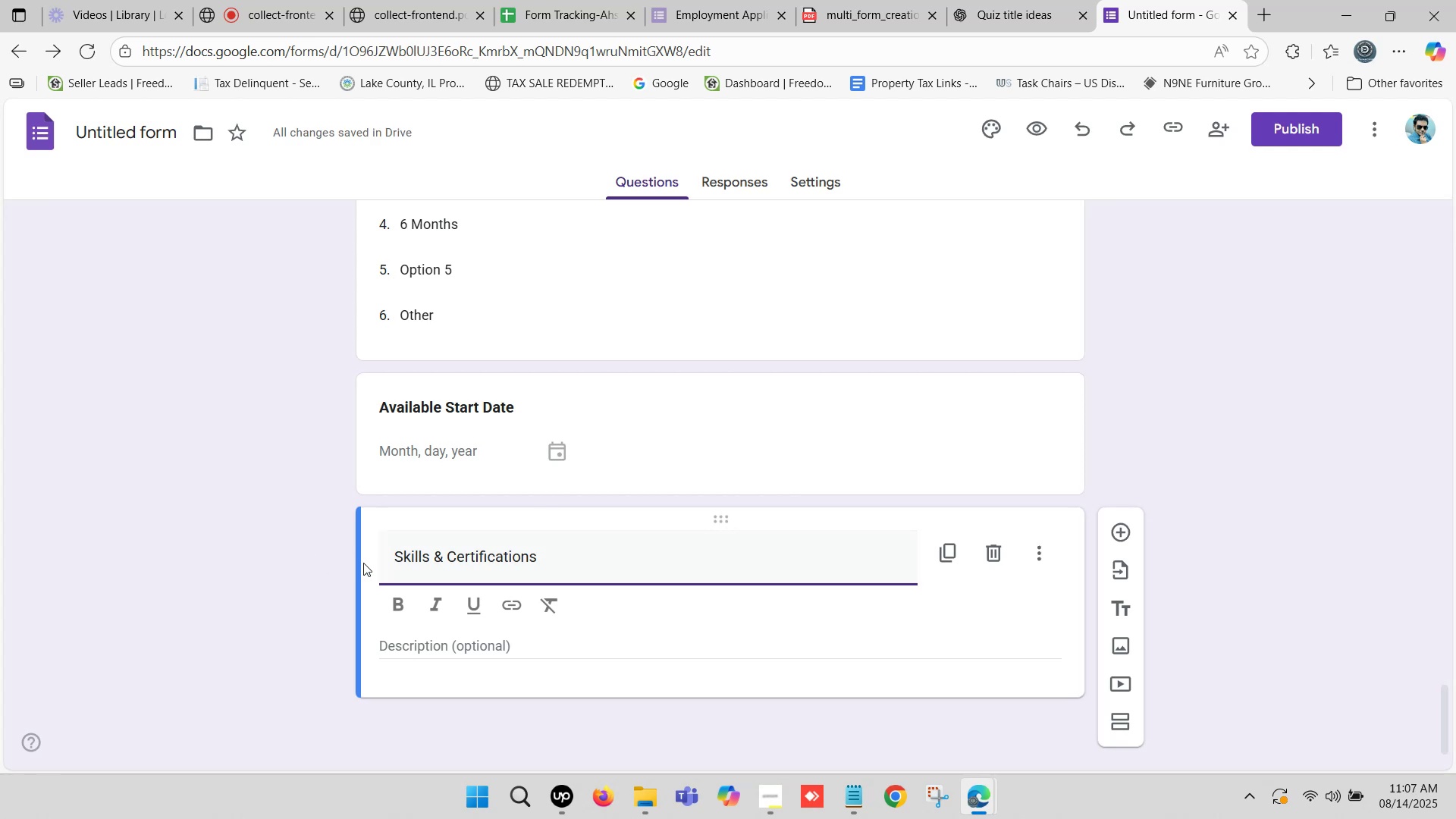 
key(Backspace)
 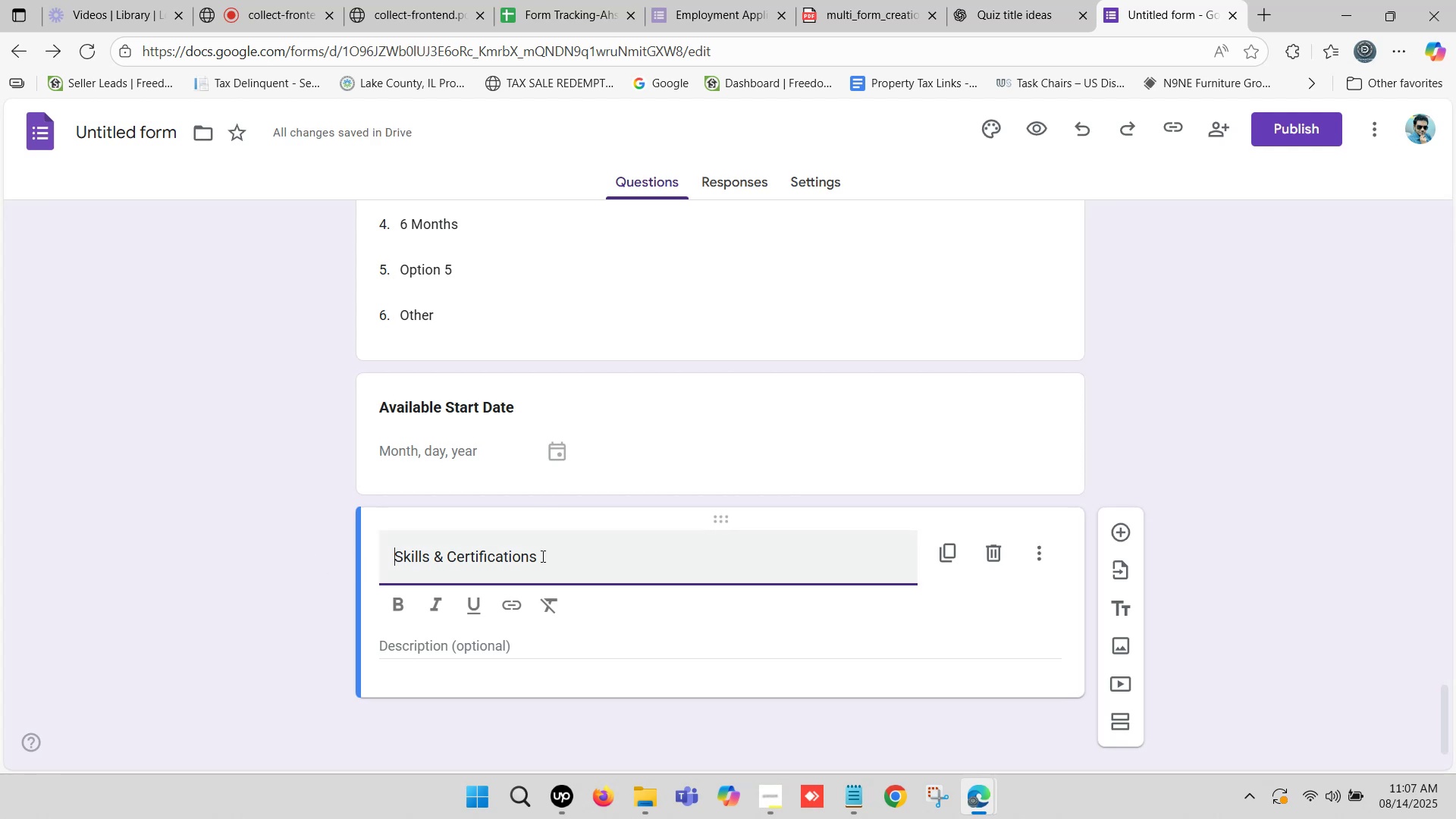 
left_click_drag(start_coordinate=[620, 549], to_coordinate=[662, 549])
 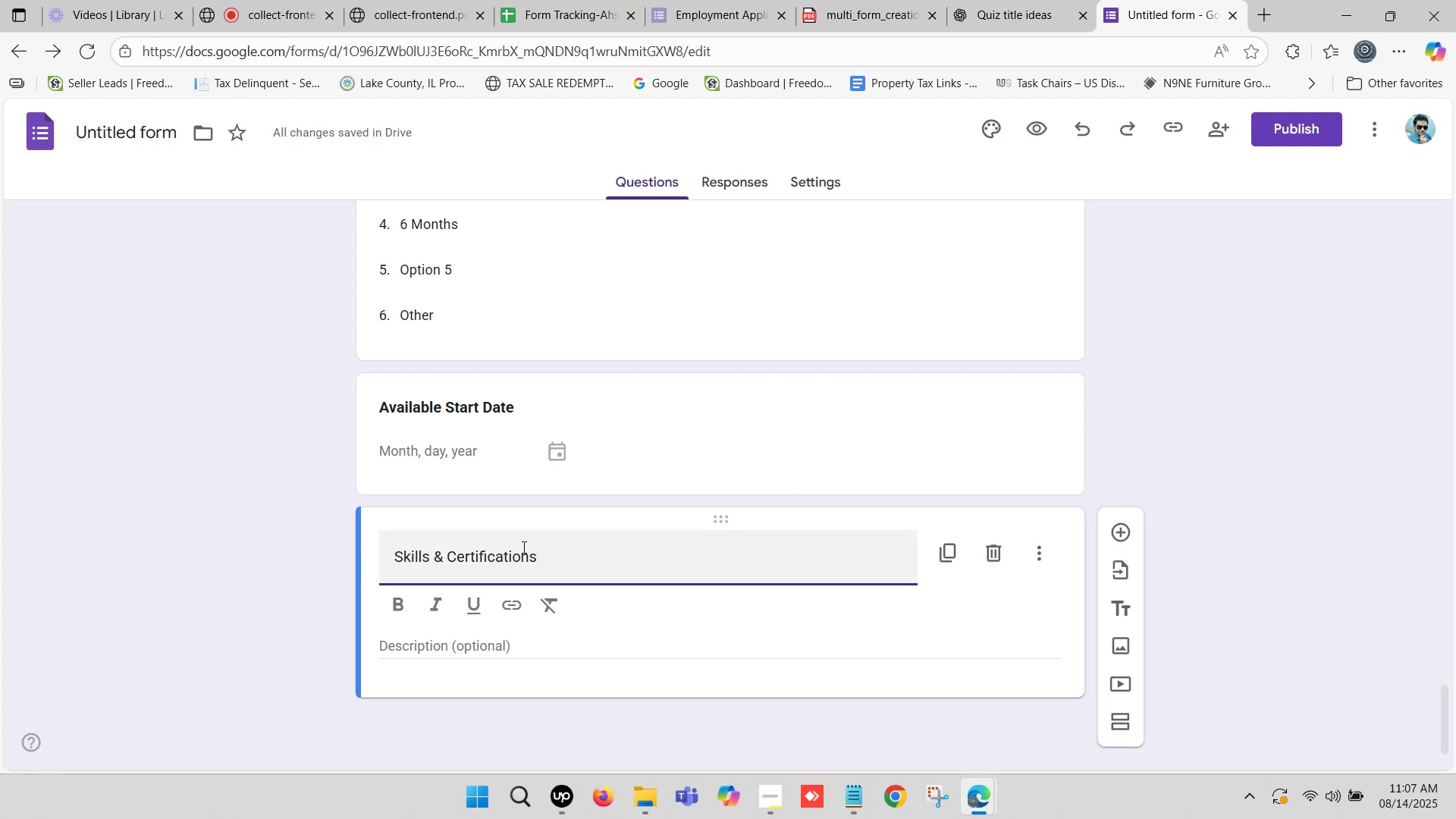 
left_click_drag(start_coordinate=[566, 551], to_coordinate=[359, 555])
 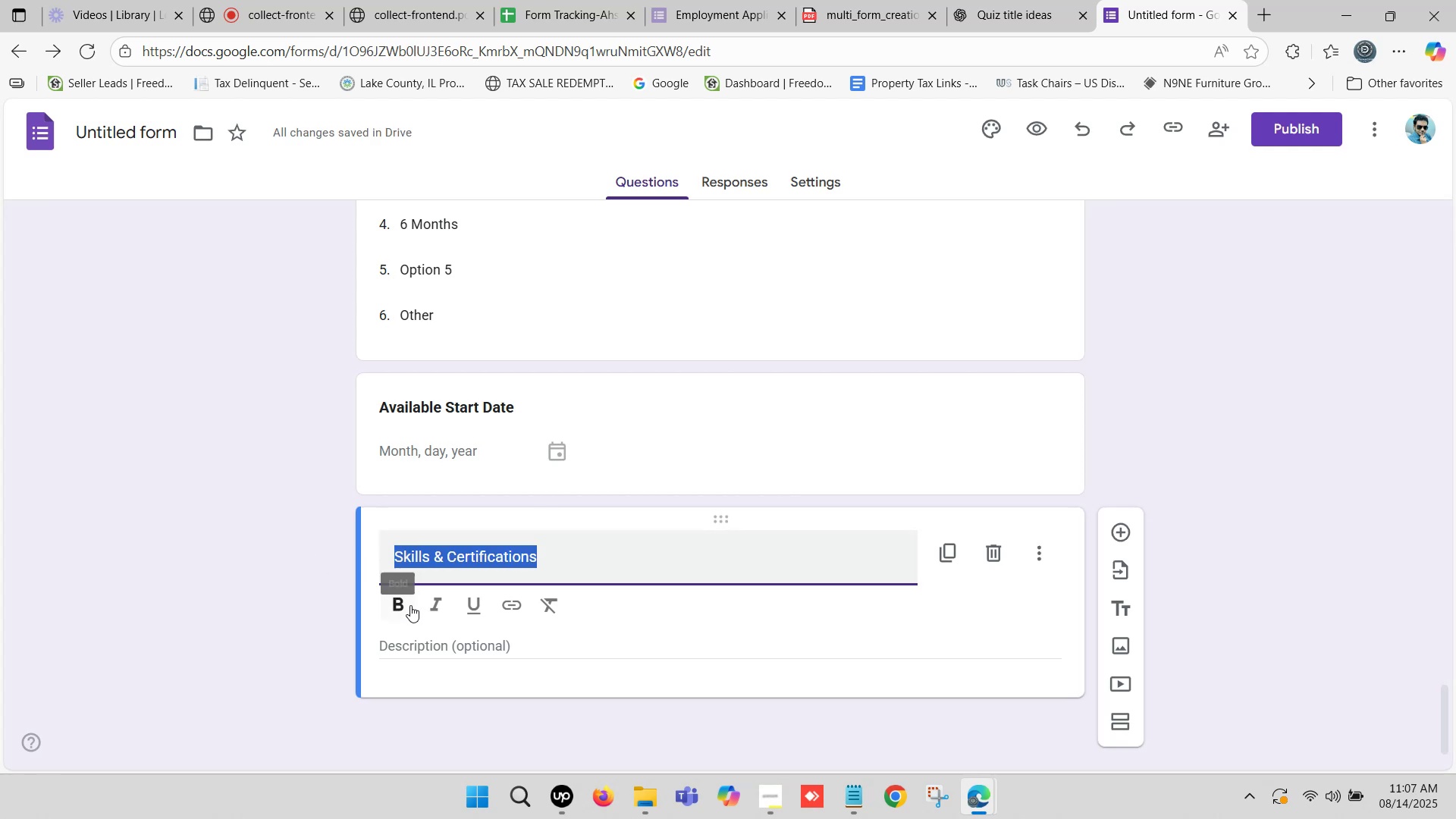 
left_click([403, 602])
 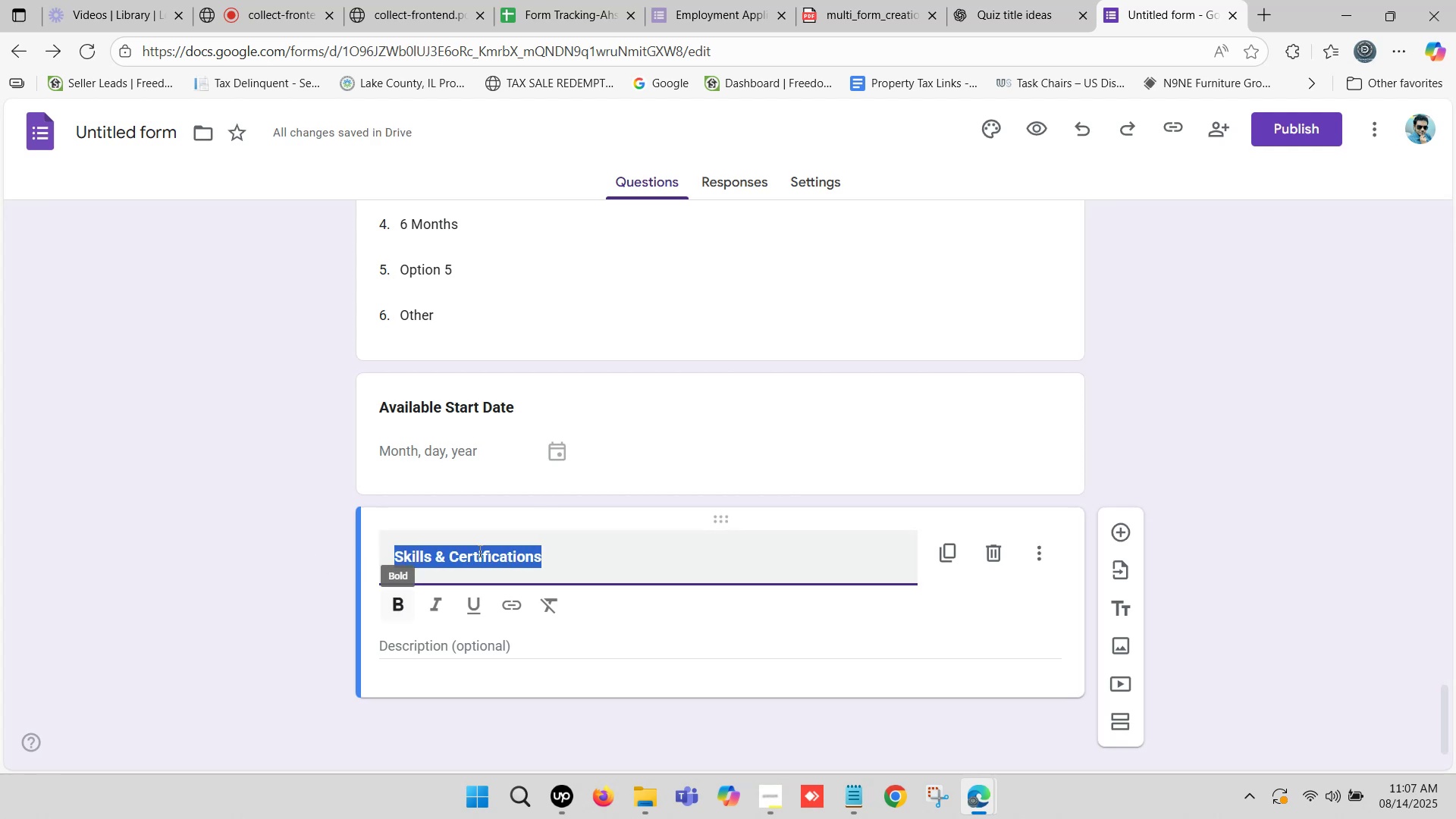 
scroll: coordinate [479, 548], scroll_direction: down, amount: 1.0
 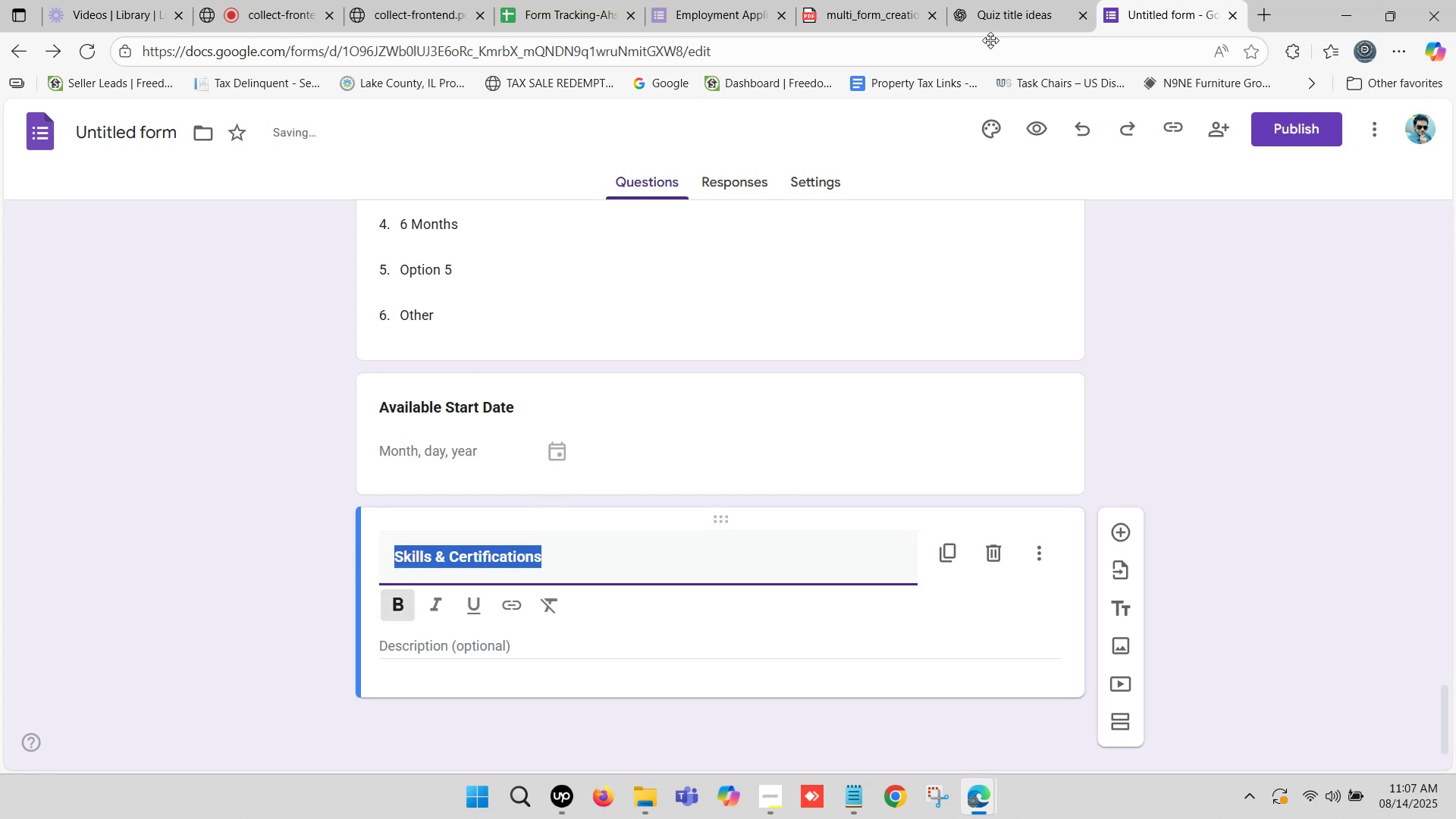 
left_click([1000, 1])
 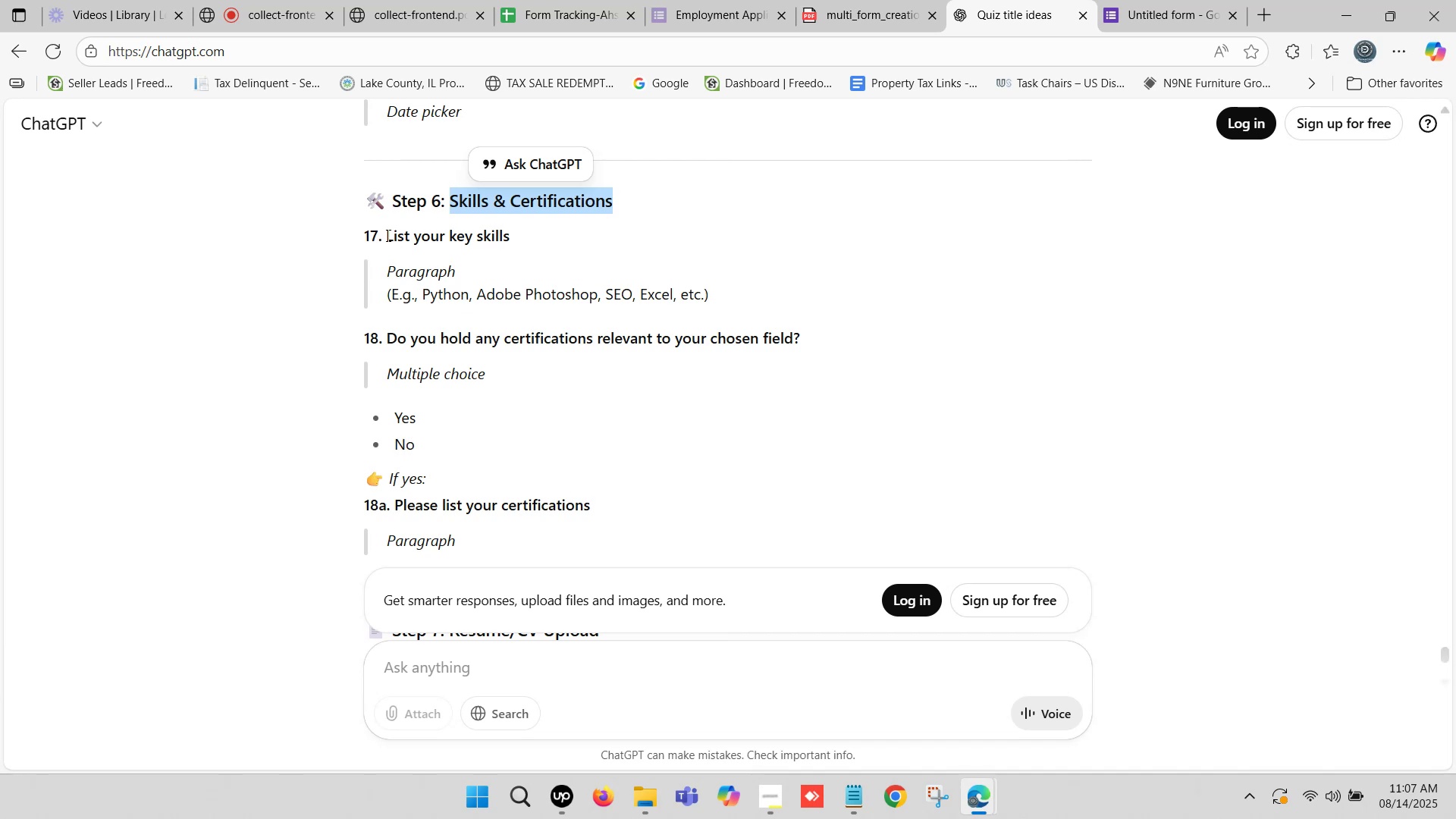 
left_click_drag(start_coordinate=[387, 235], to_coordinate=[507, 233])
 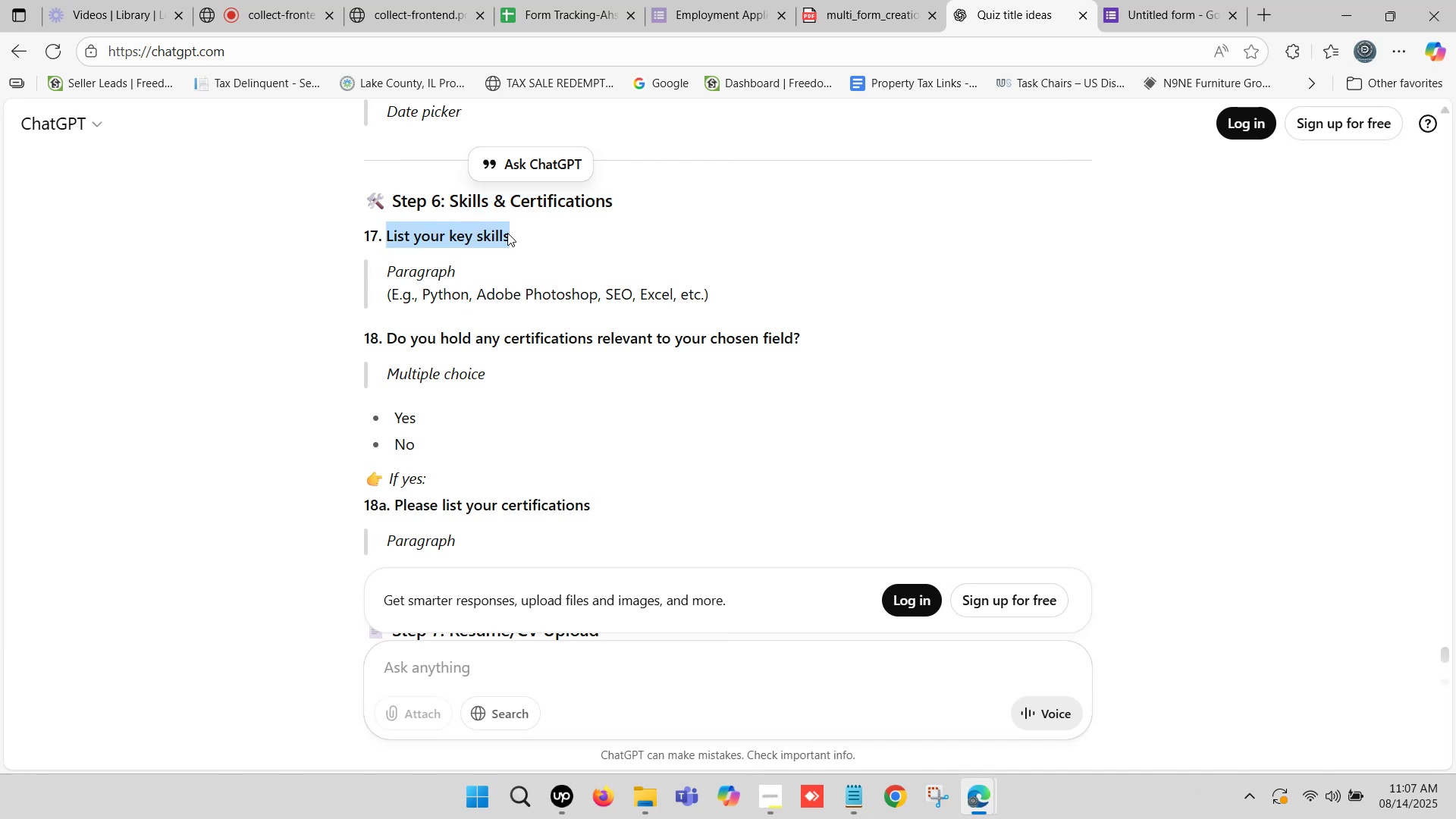 
key(Control+ControlLeft)
 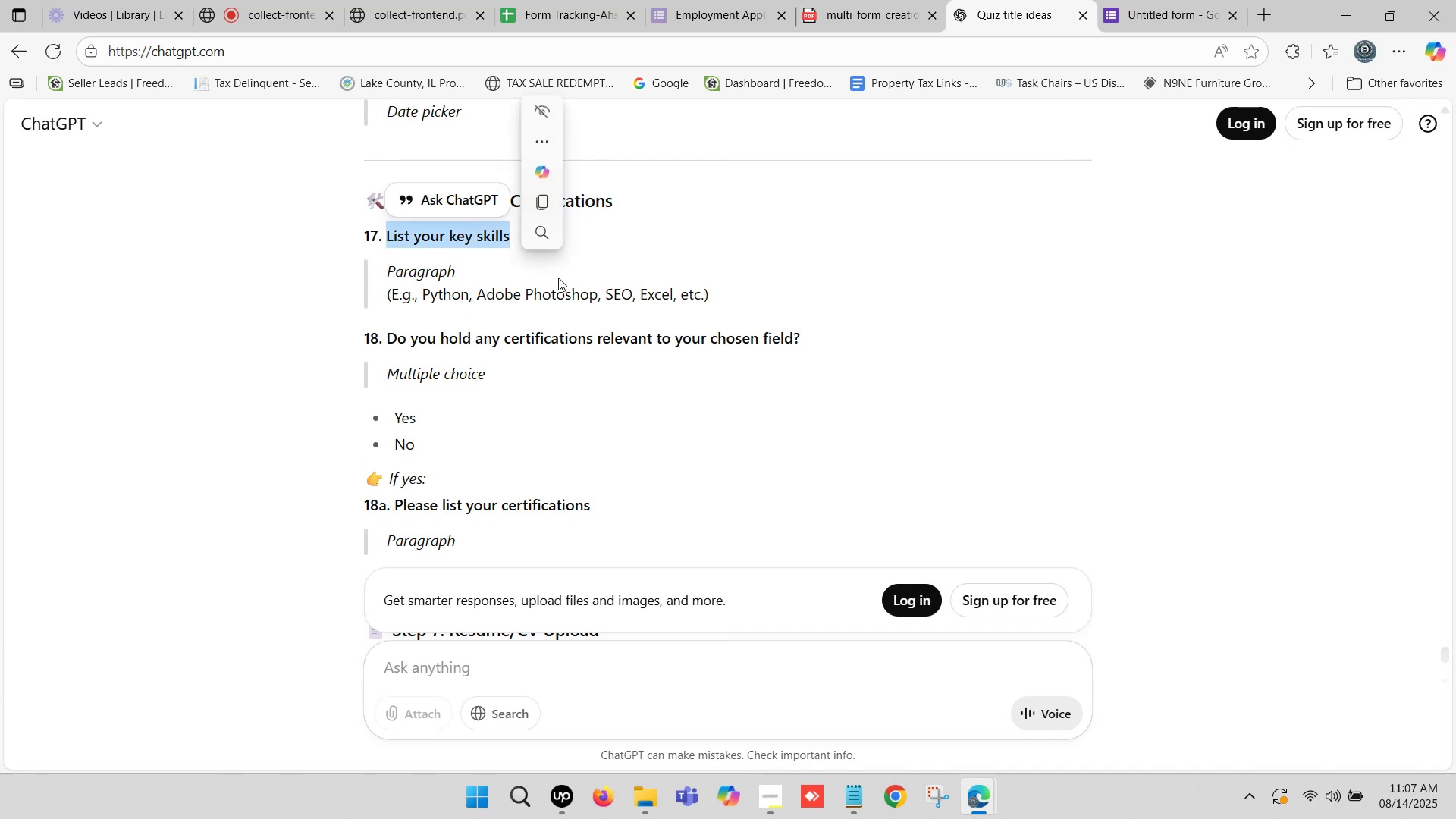 
key(Control+C)
 